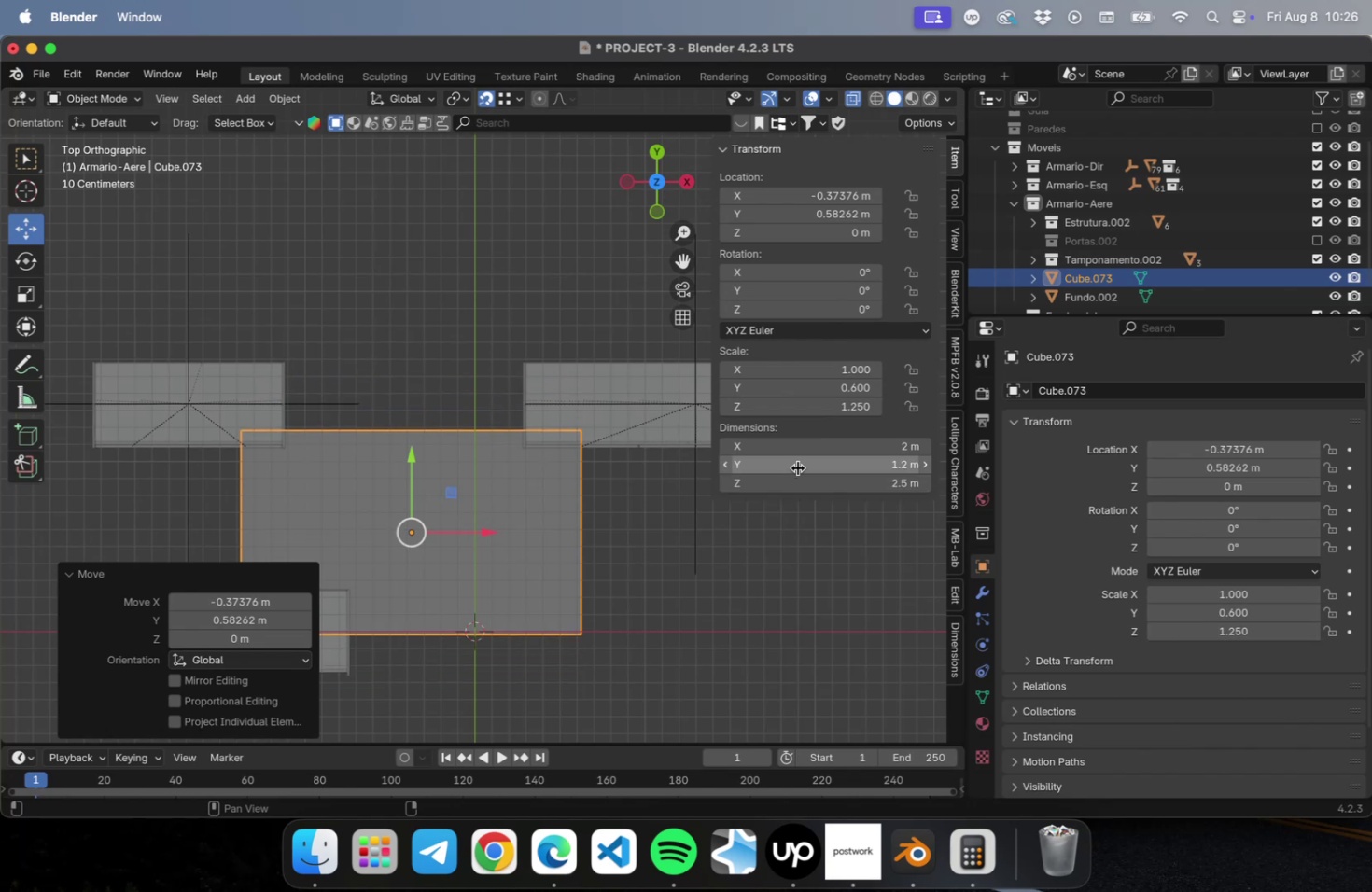 
left_click([797, 467])
 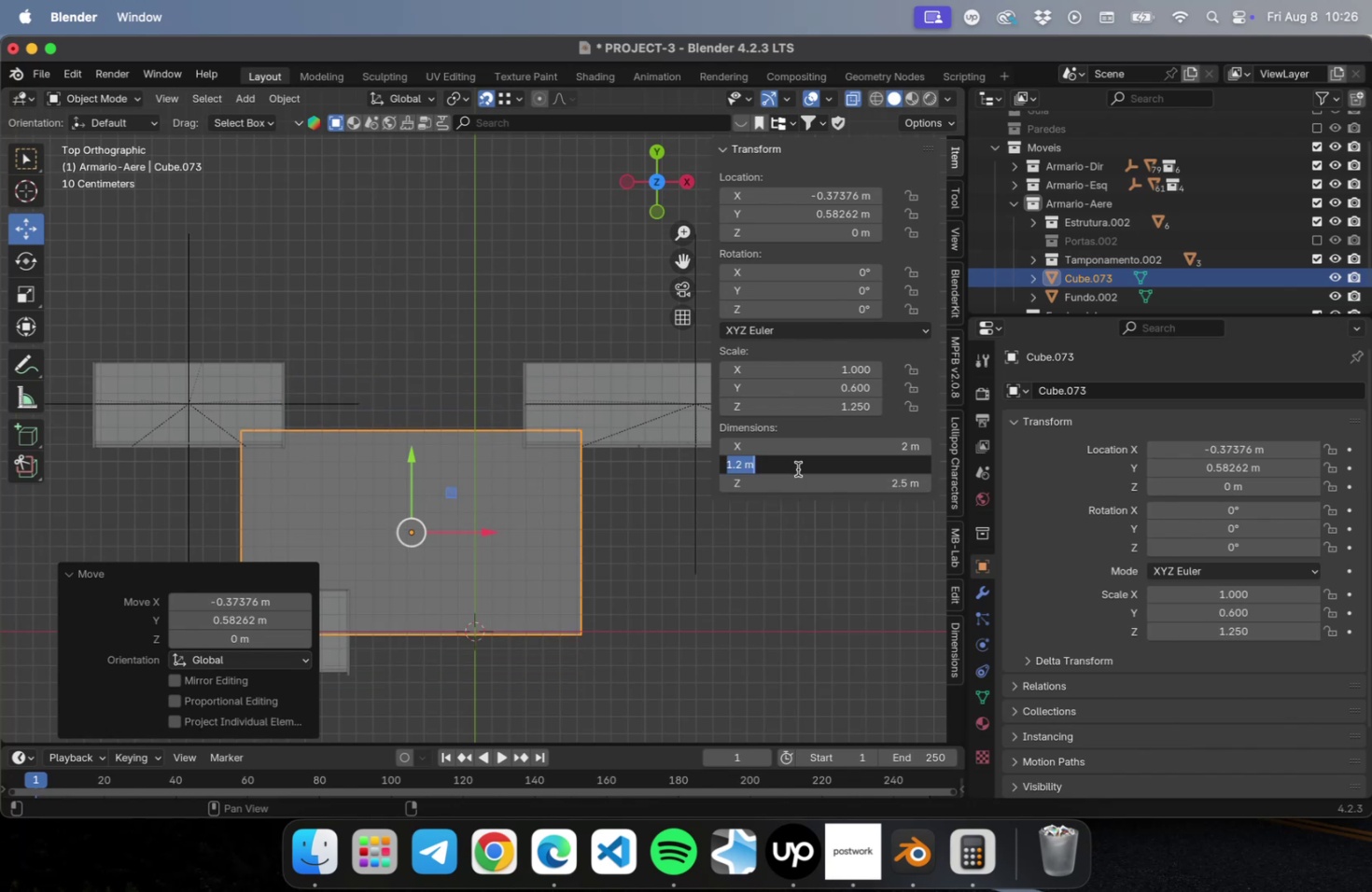 
key(0)
 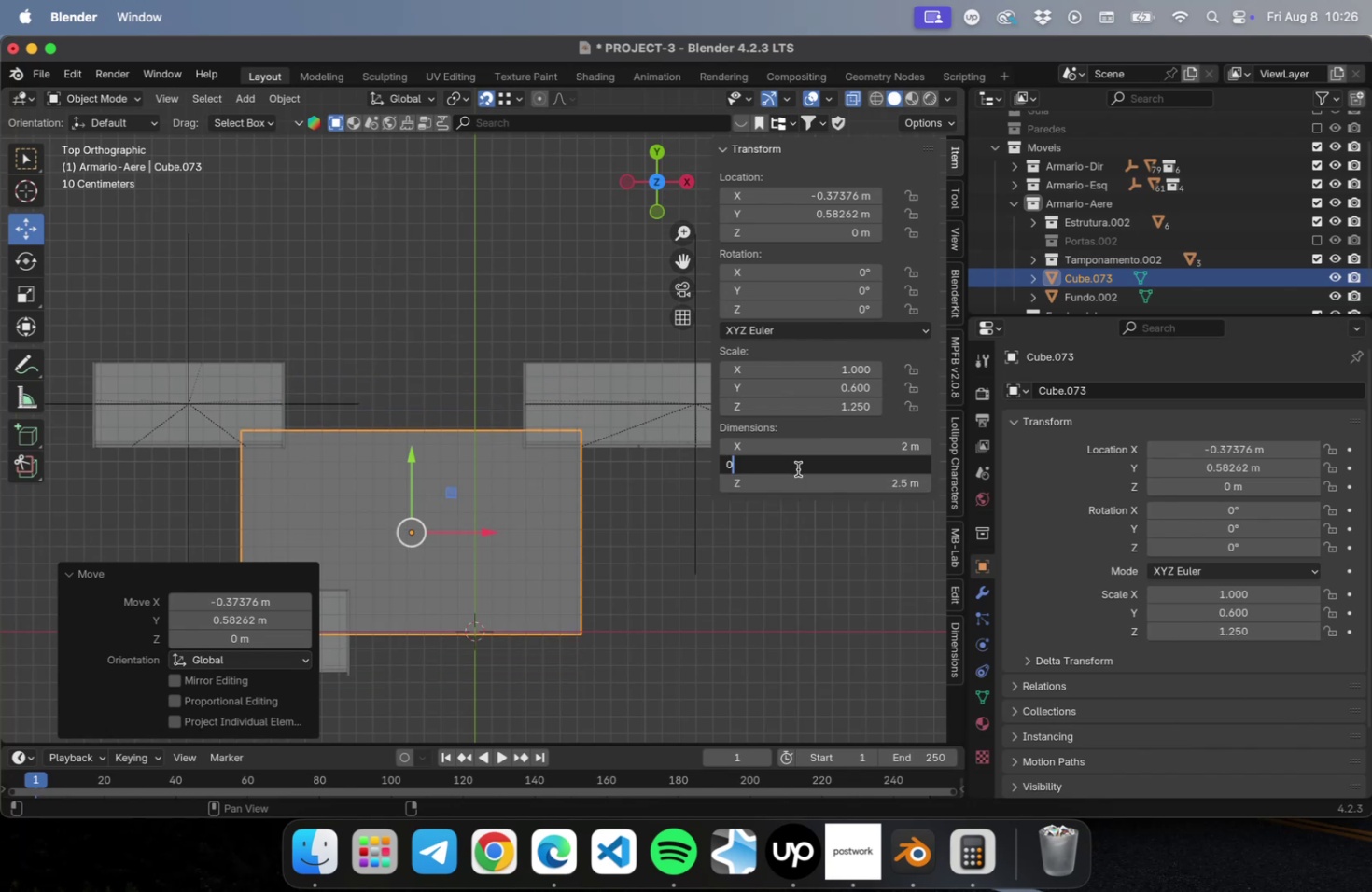 
key(Period)
 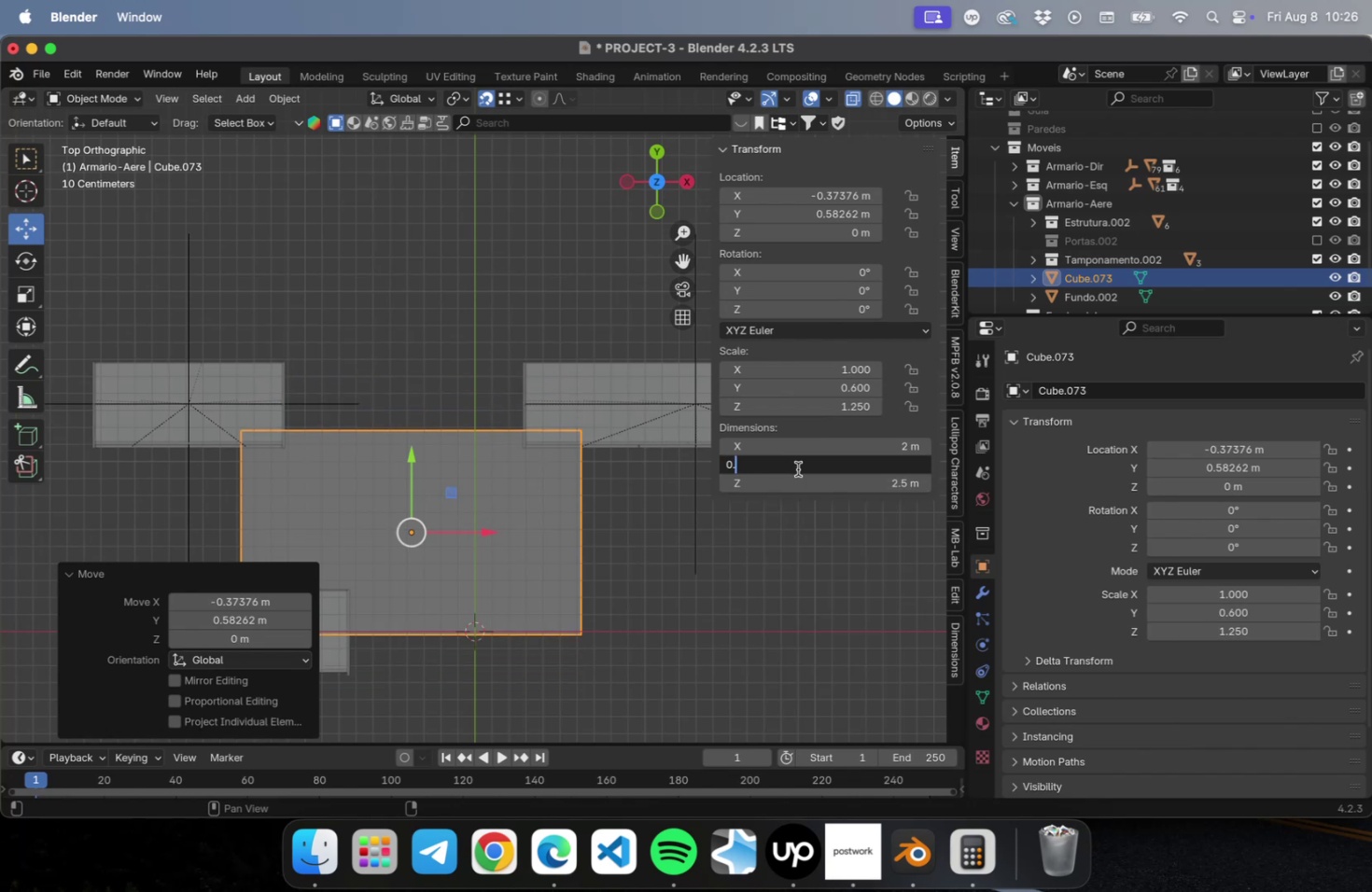 
key(5)
 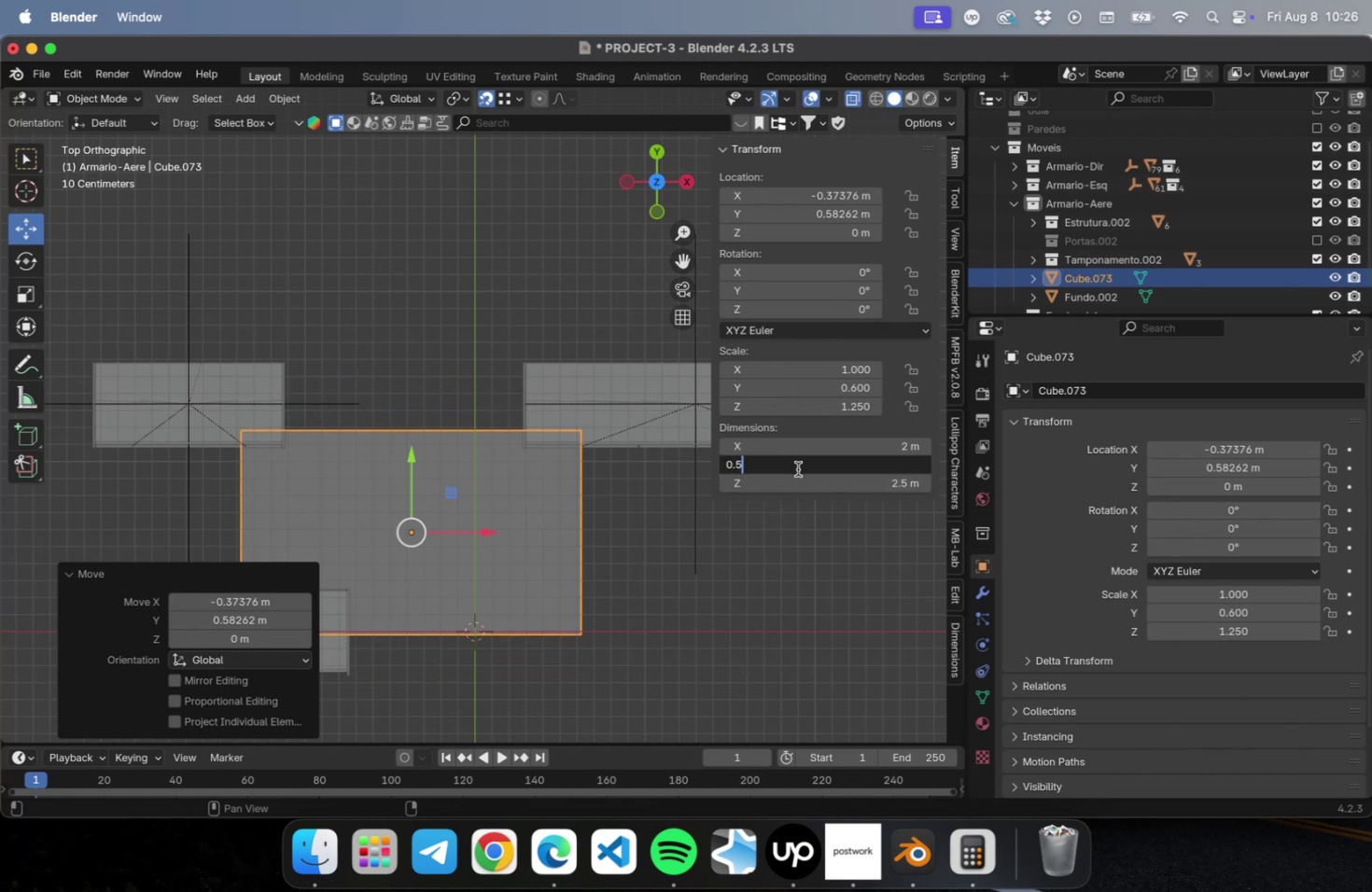 
key(Enter)
 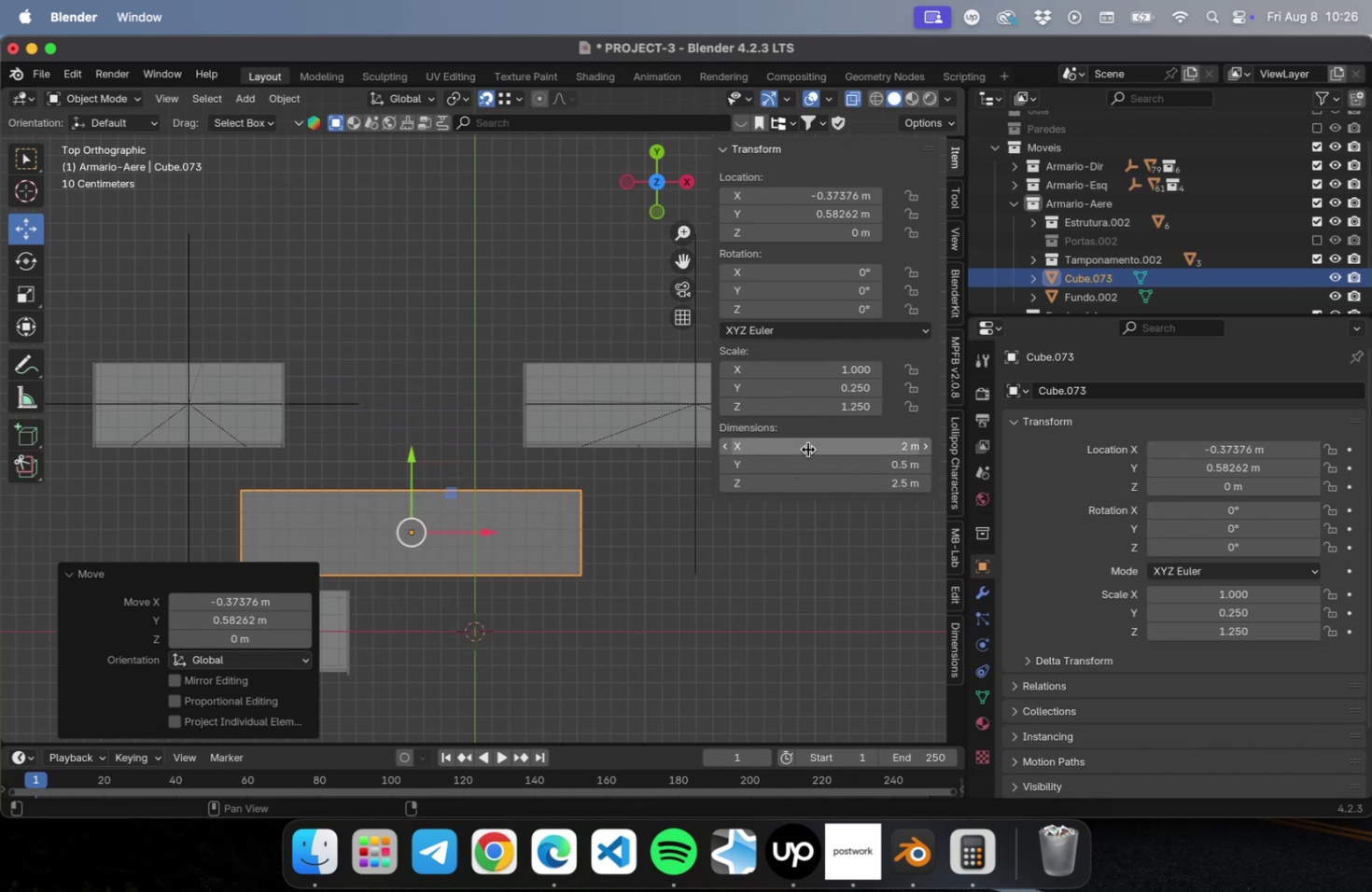 
left_click([807, 447])
 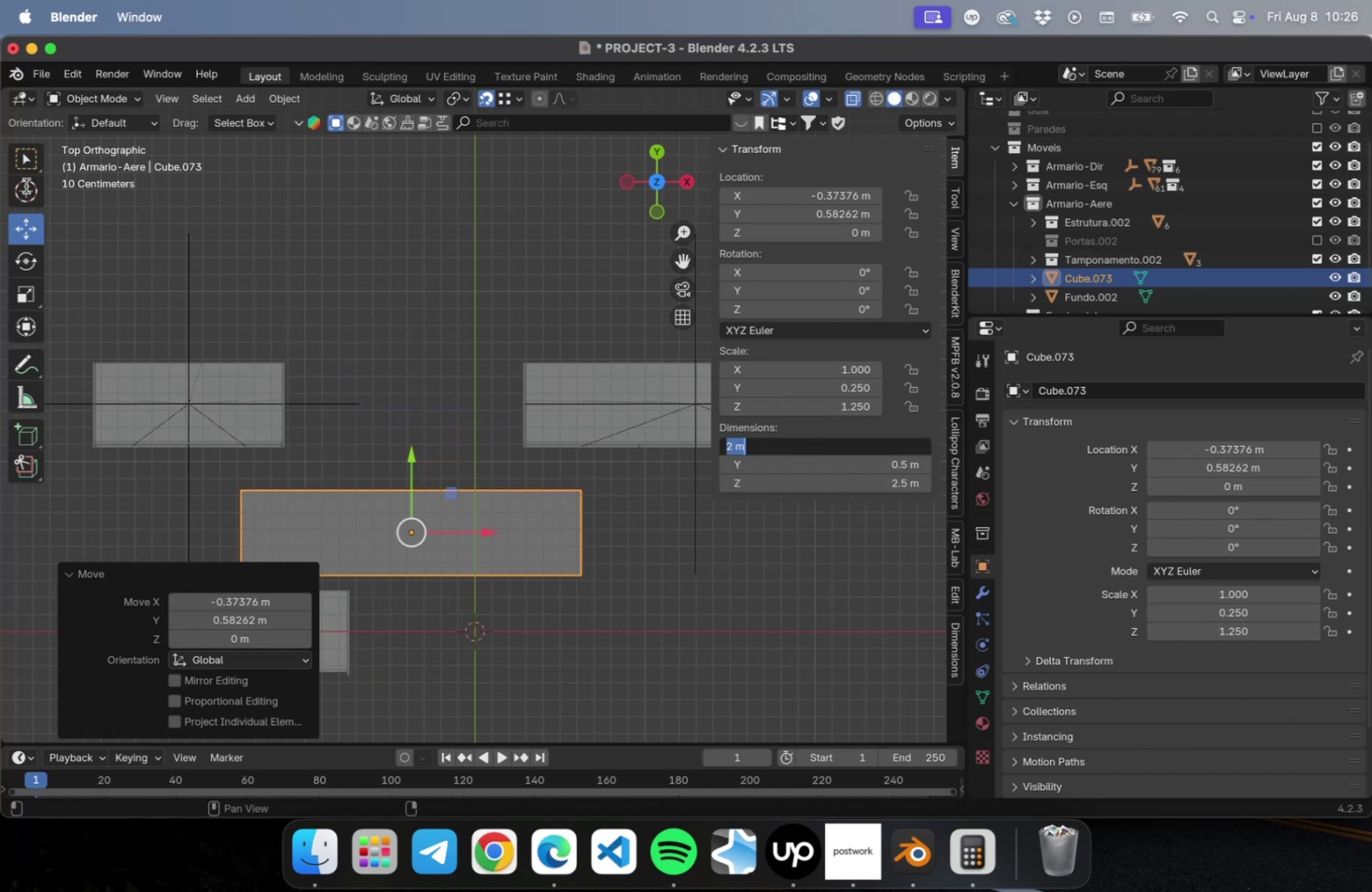 
double_click([28, 216])
 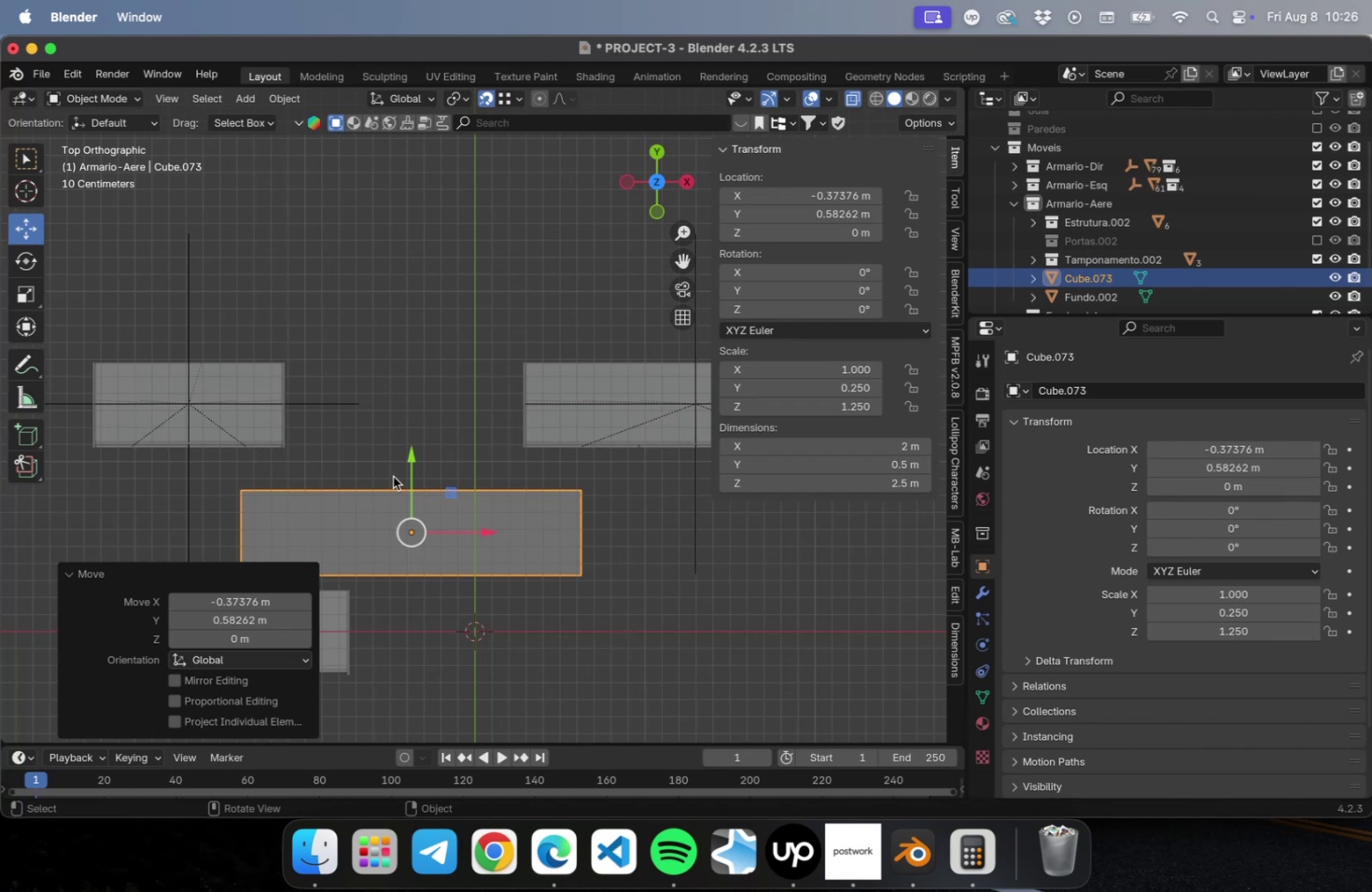 
left_click_drag(start_coordinate=[408, 457], to_coordinate=[397, 325])
 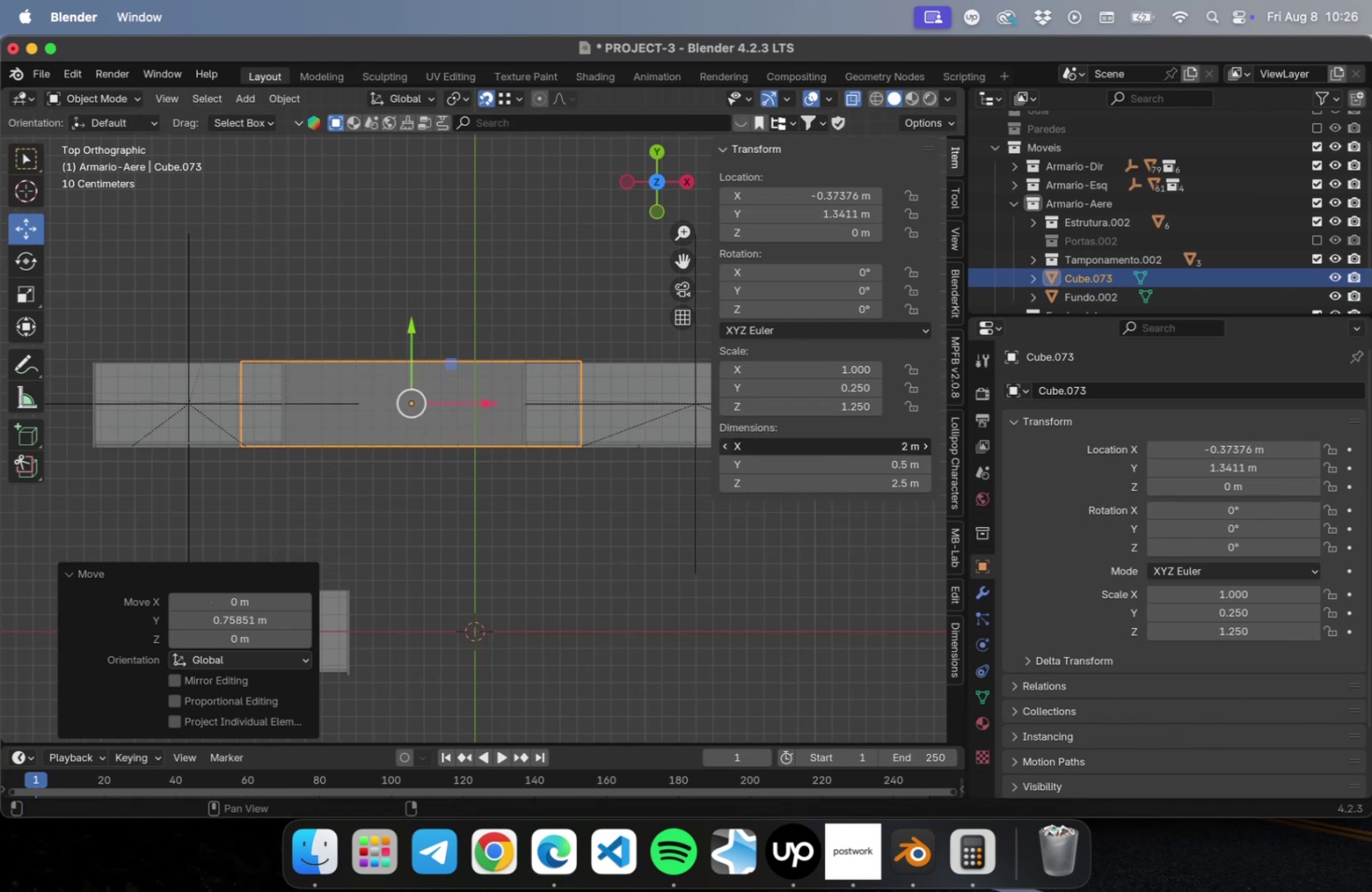 
double_click([725, 444])
 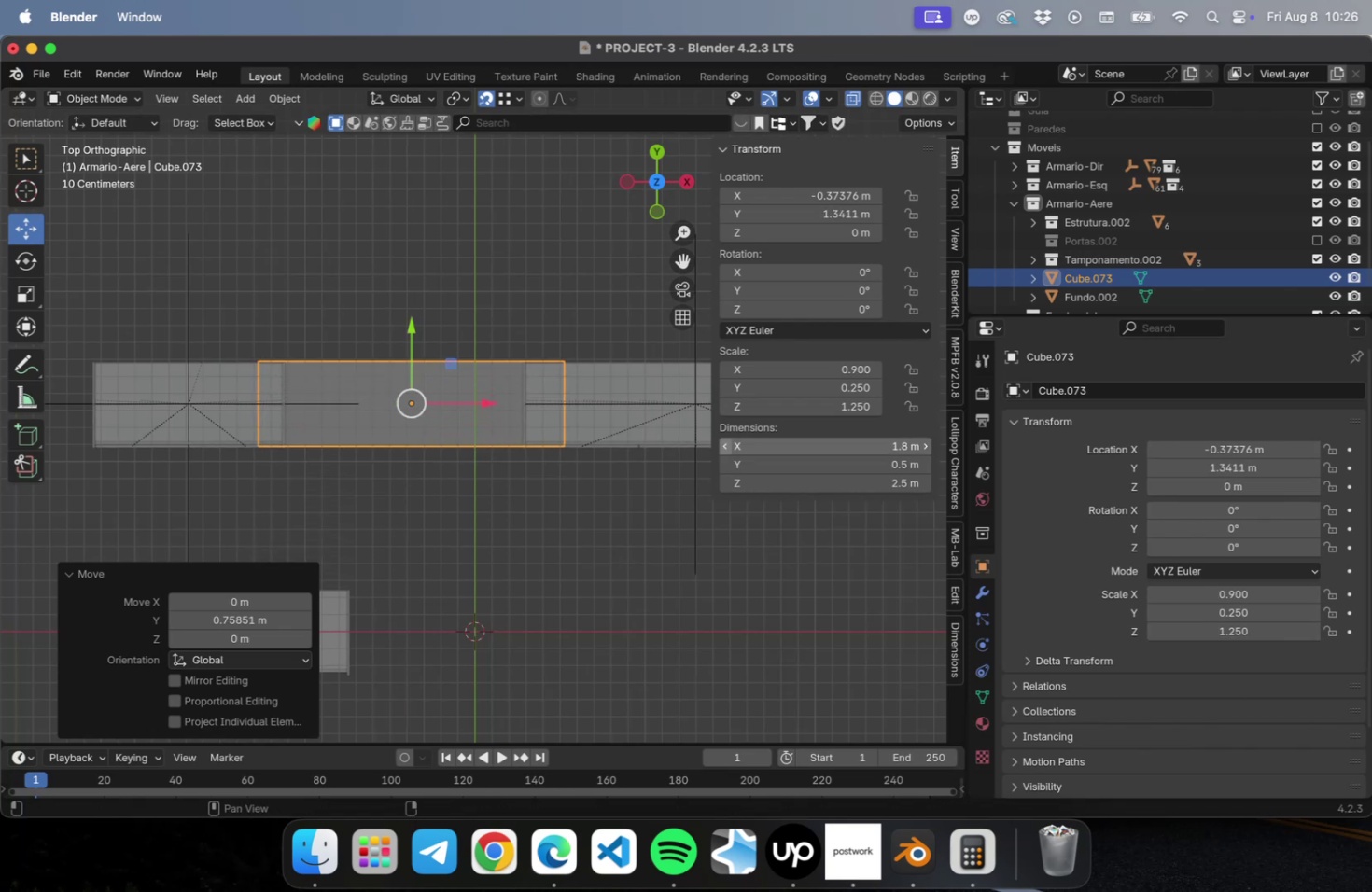 
triple_click([725, 444])
 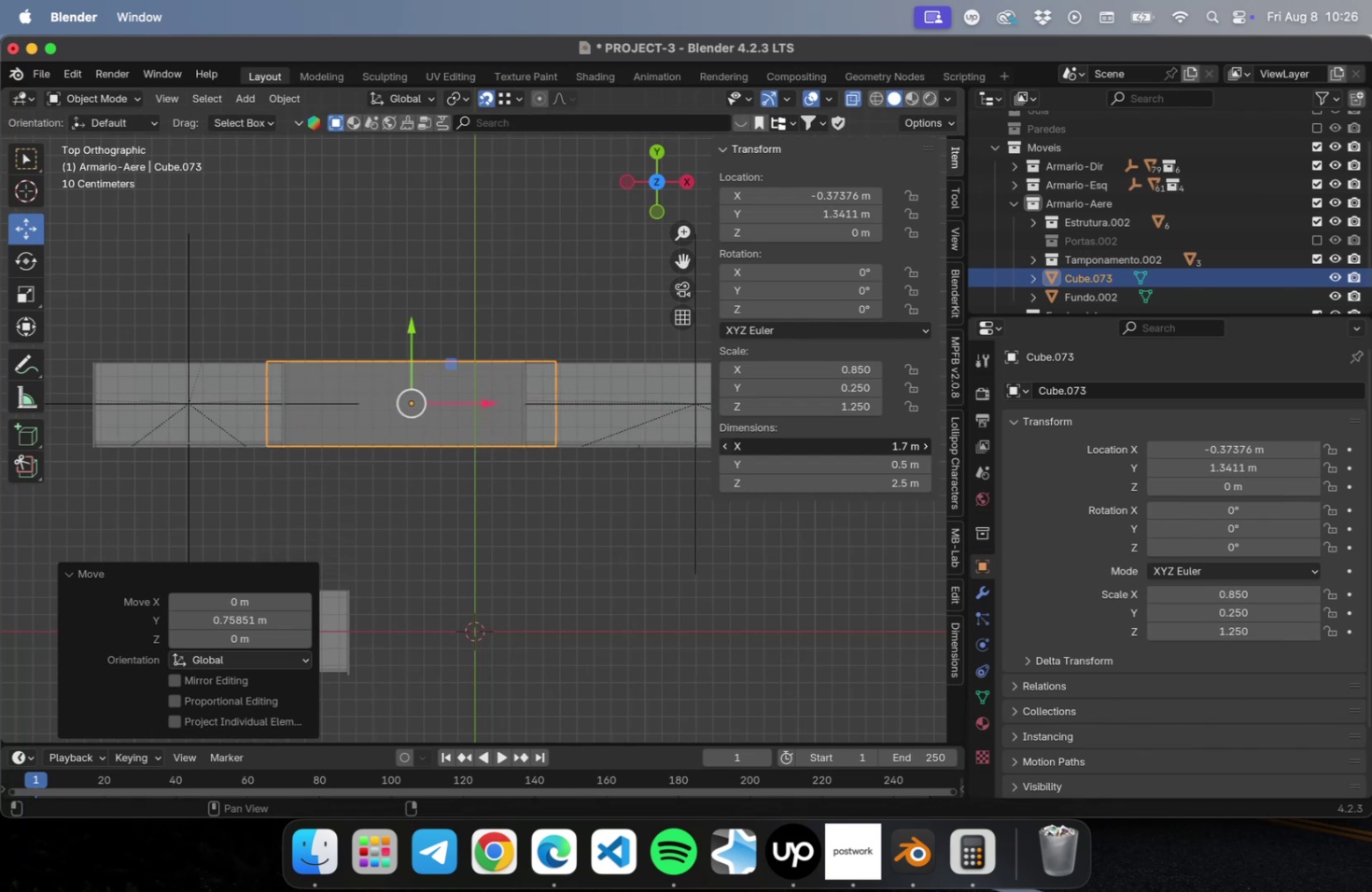 
triple_click([725, 444])
 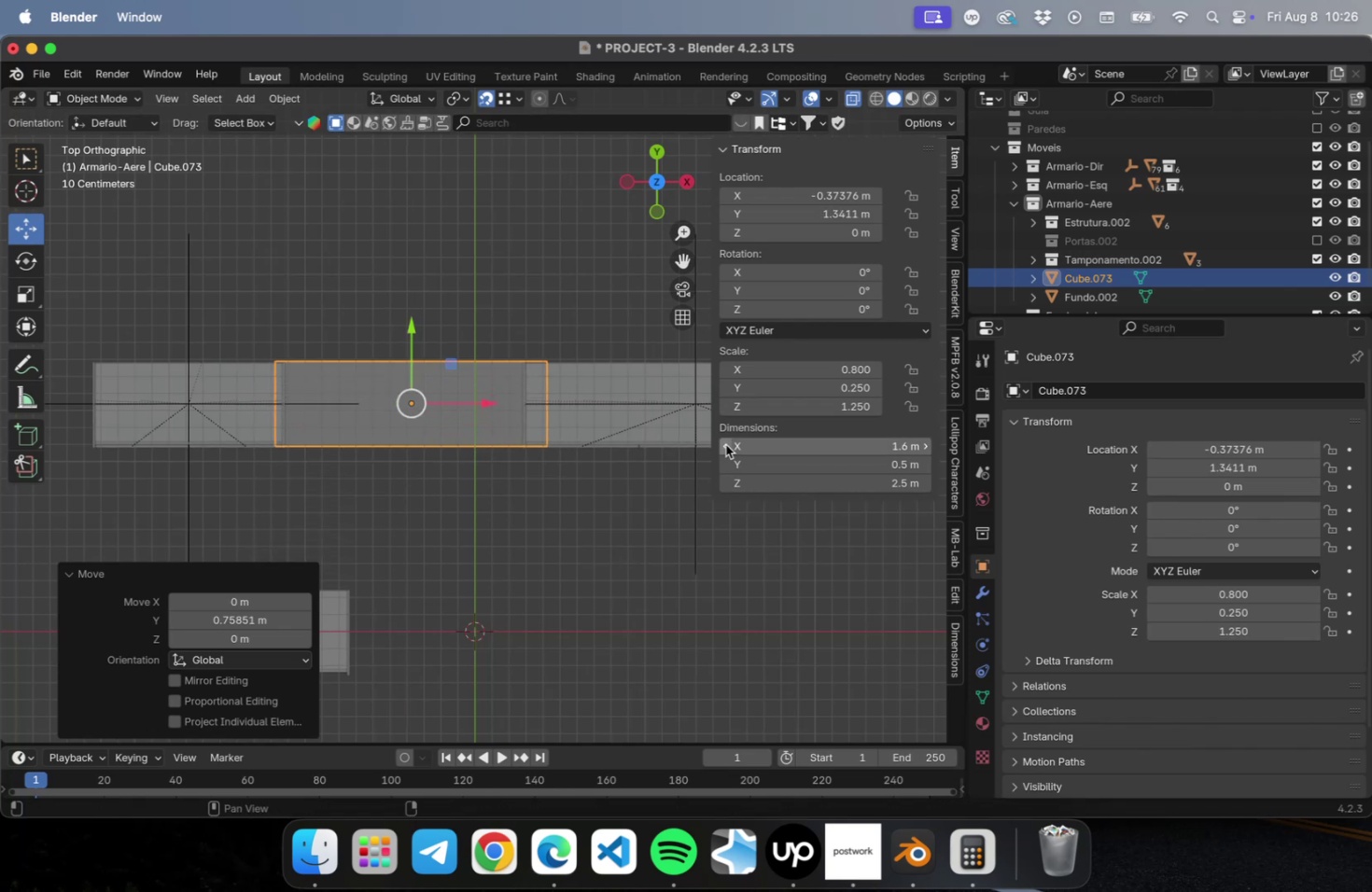 
triple_click([725, 444])
 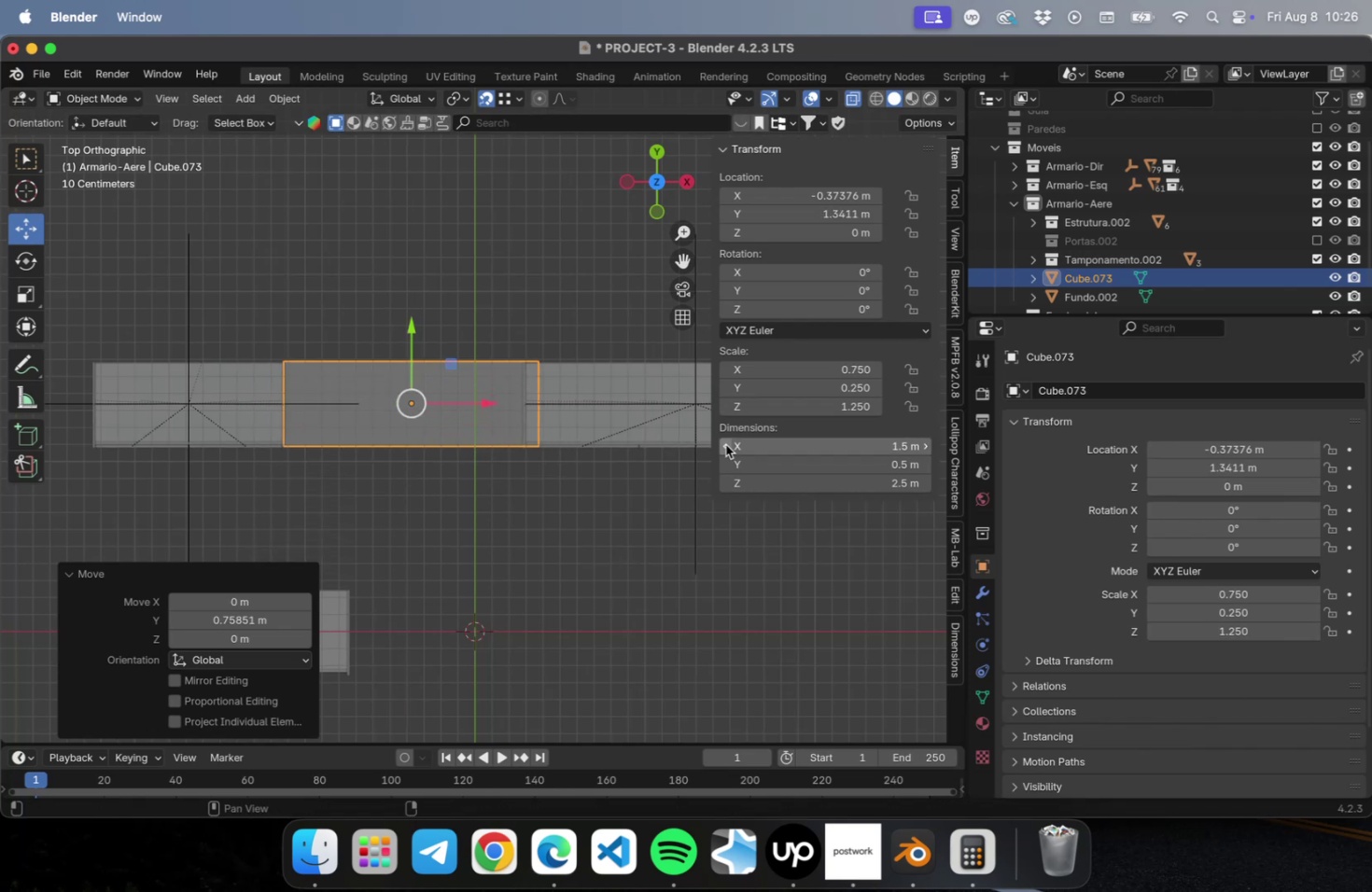 
left_click([725, 444])
 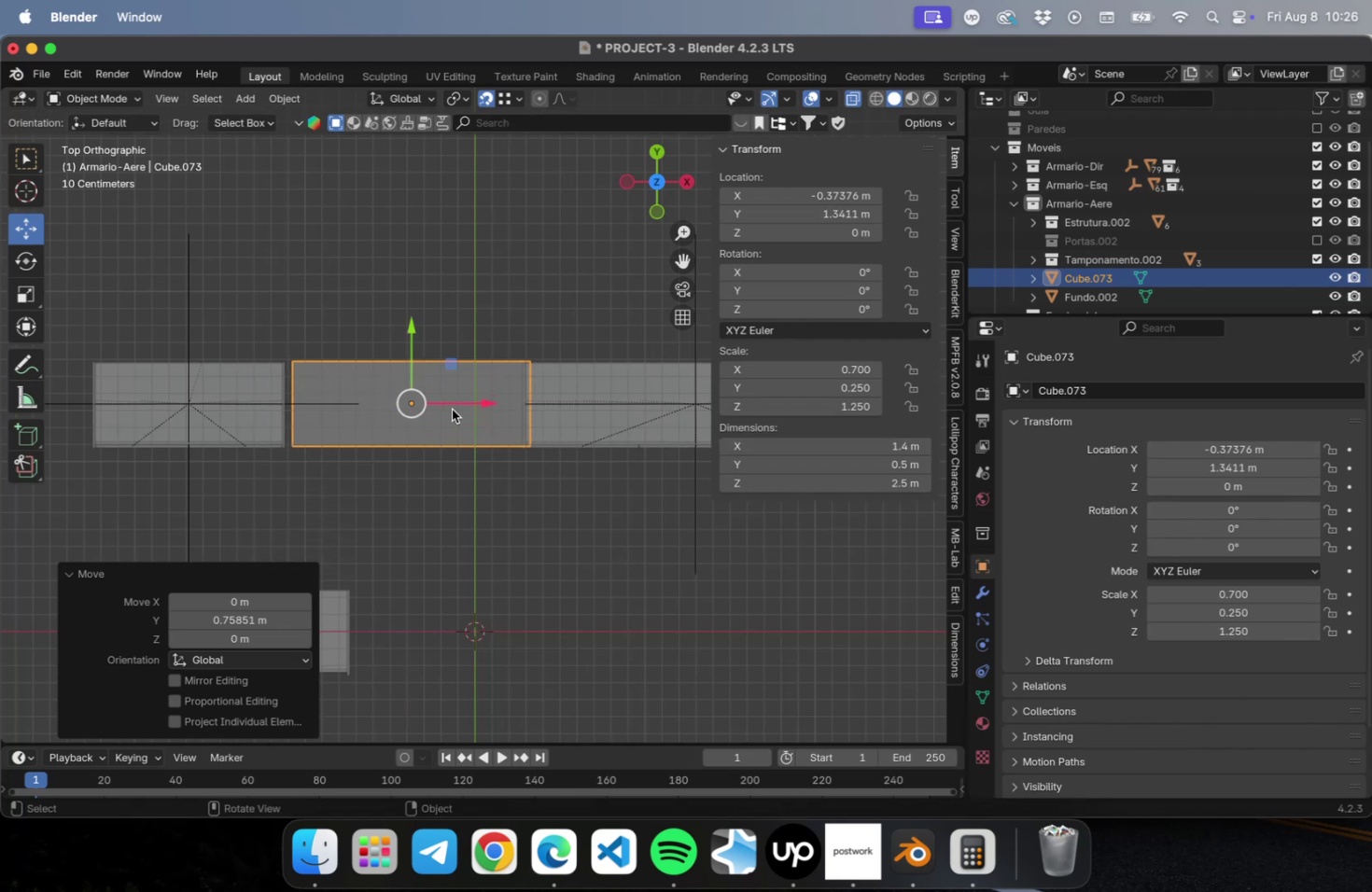 
left_click_drag(start_coordinate=[466, 404], to_coordinate=[455, 406])
 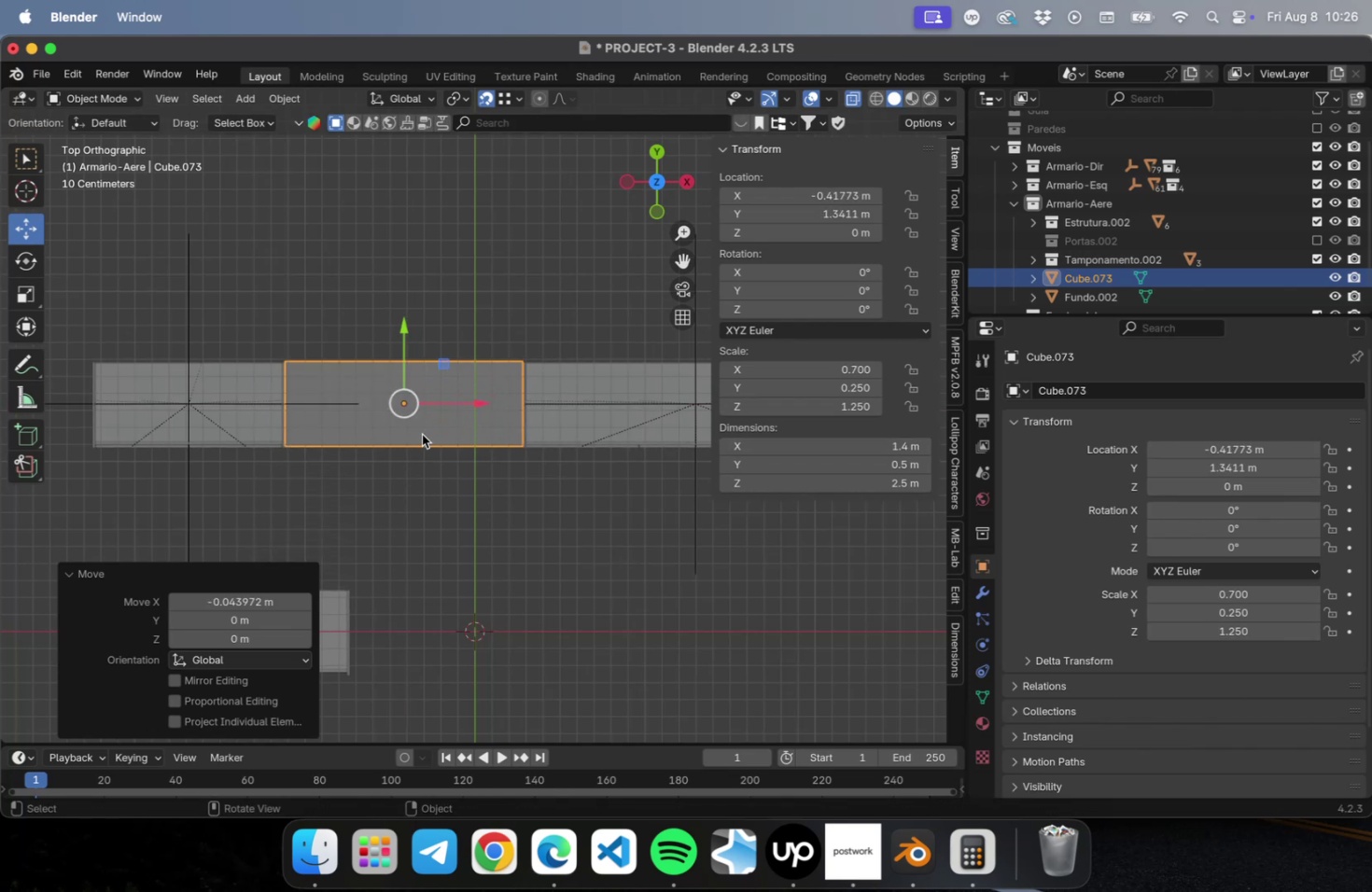 
scroll: coordinate [424, 432], scroll_direction: up, amount: 17.0
 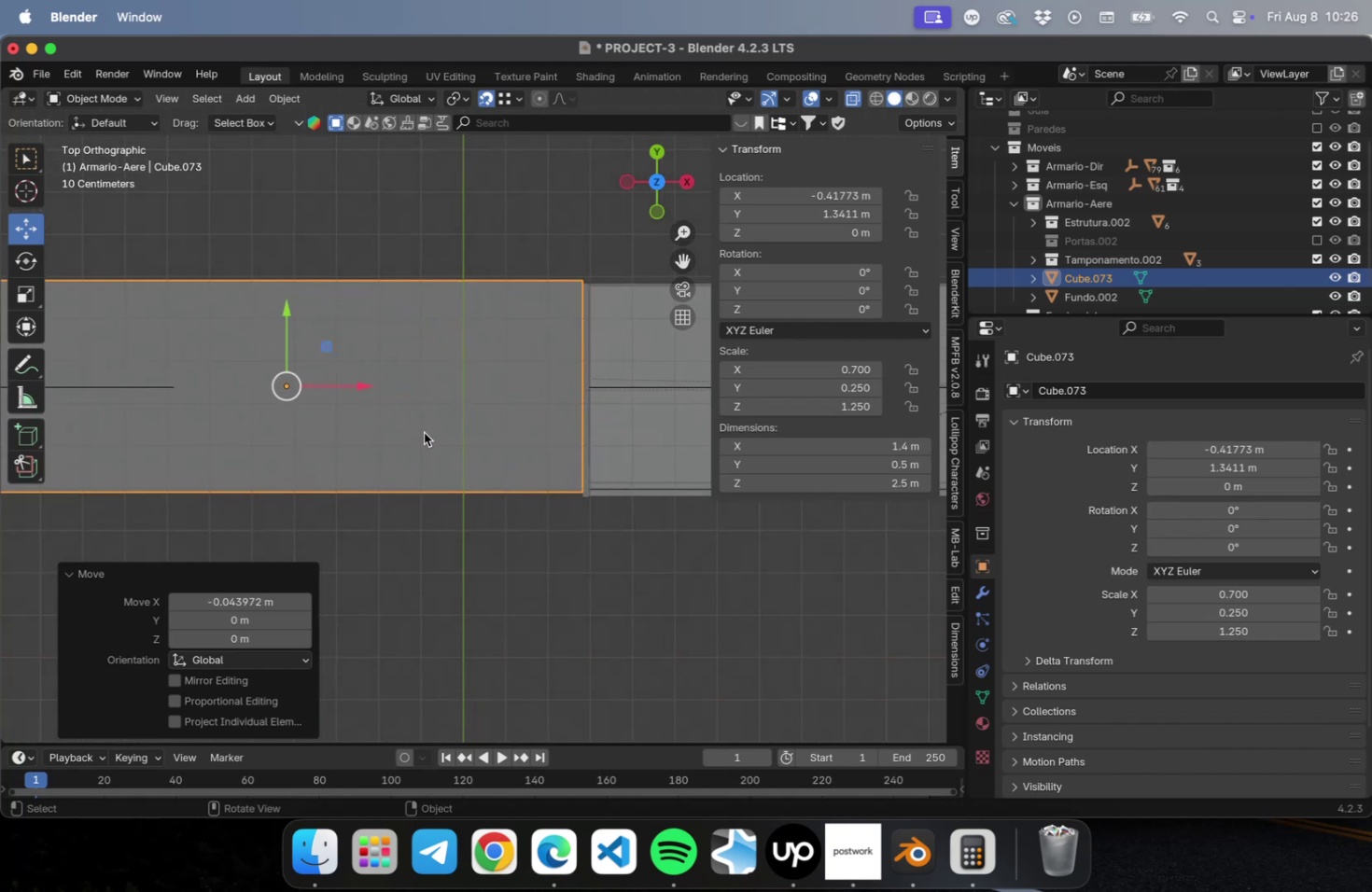 
key(Shift+ShiftLeft)
 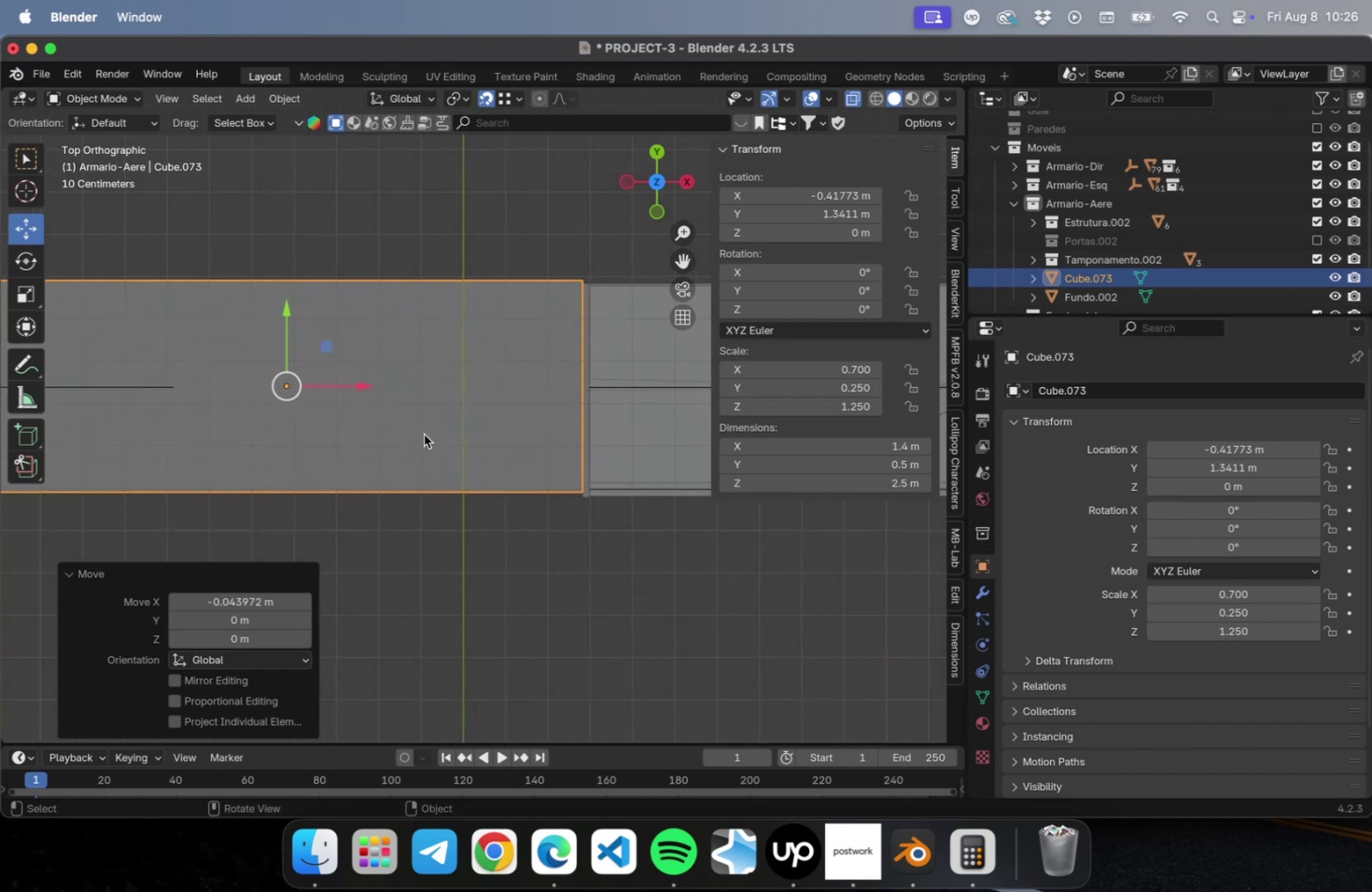 
wait(5.15)
 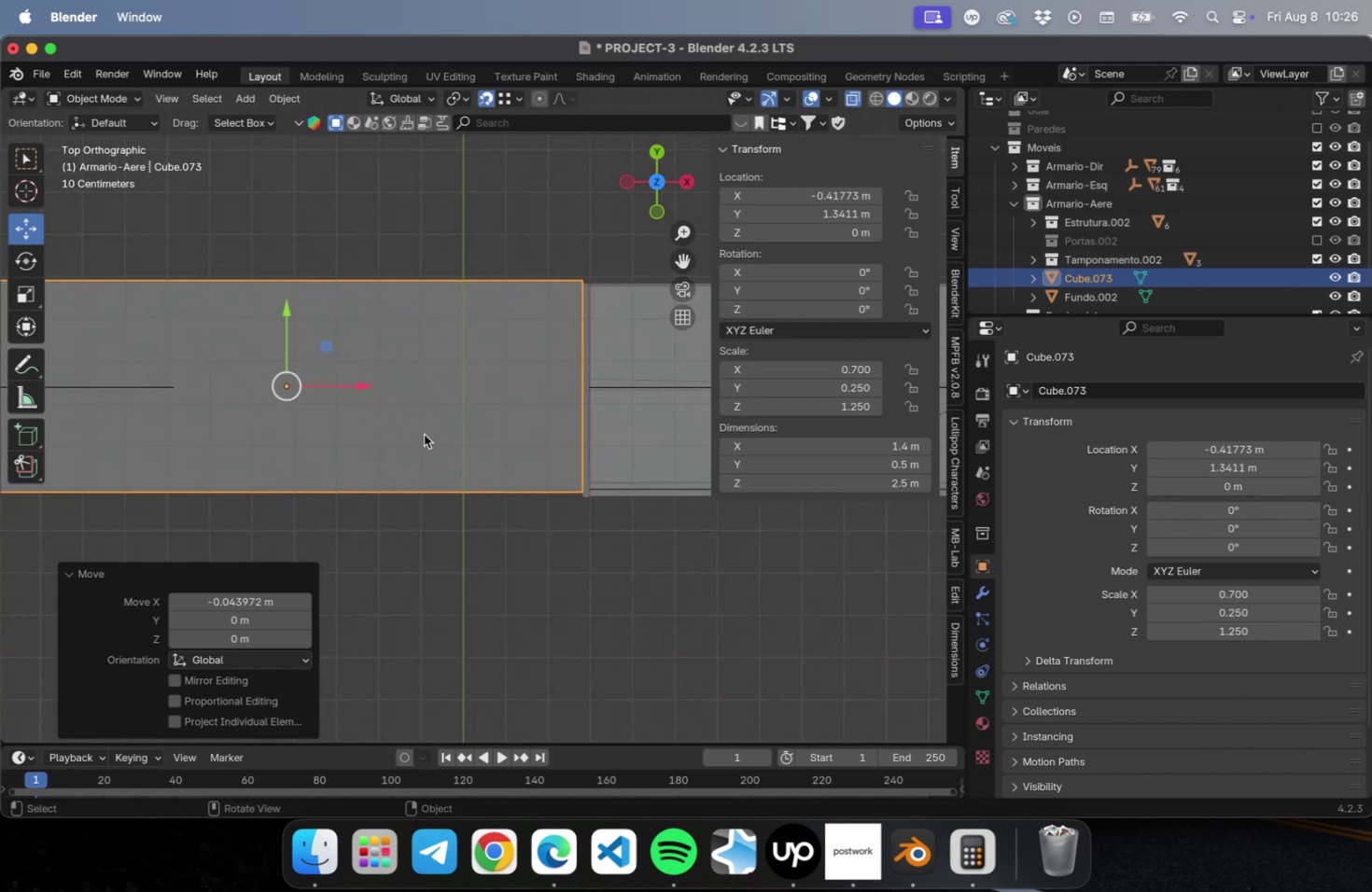 
scroll: coordinate [415, 414], scroll_direction: up, amount: 10.0
 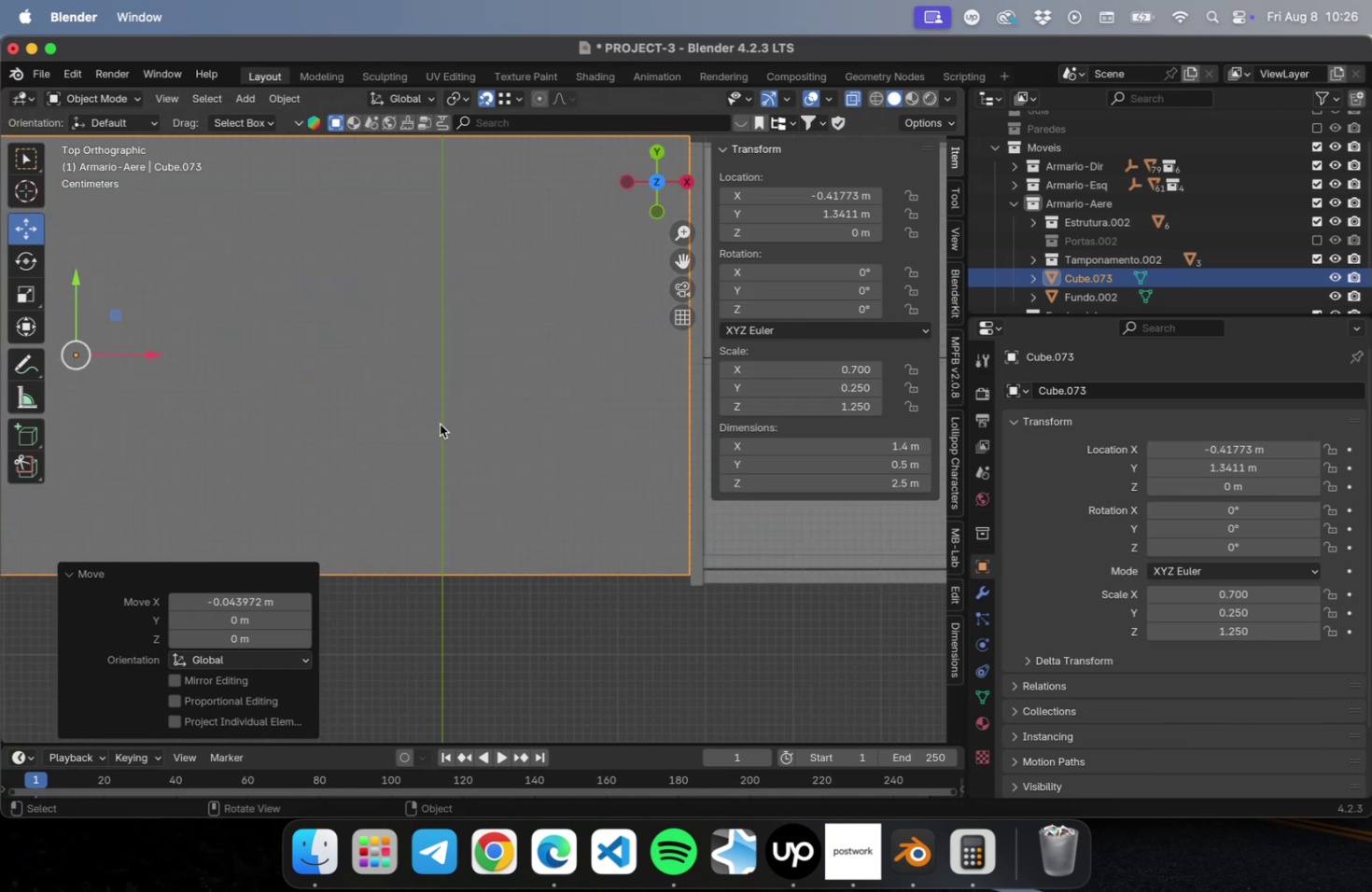 
hold_key(key=ShiftLeft, duration=0.39)
 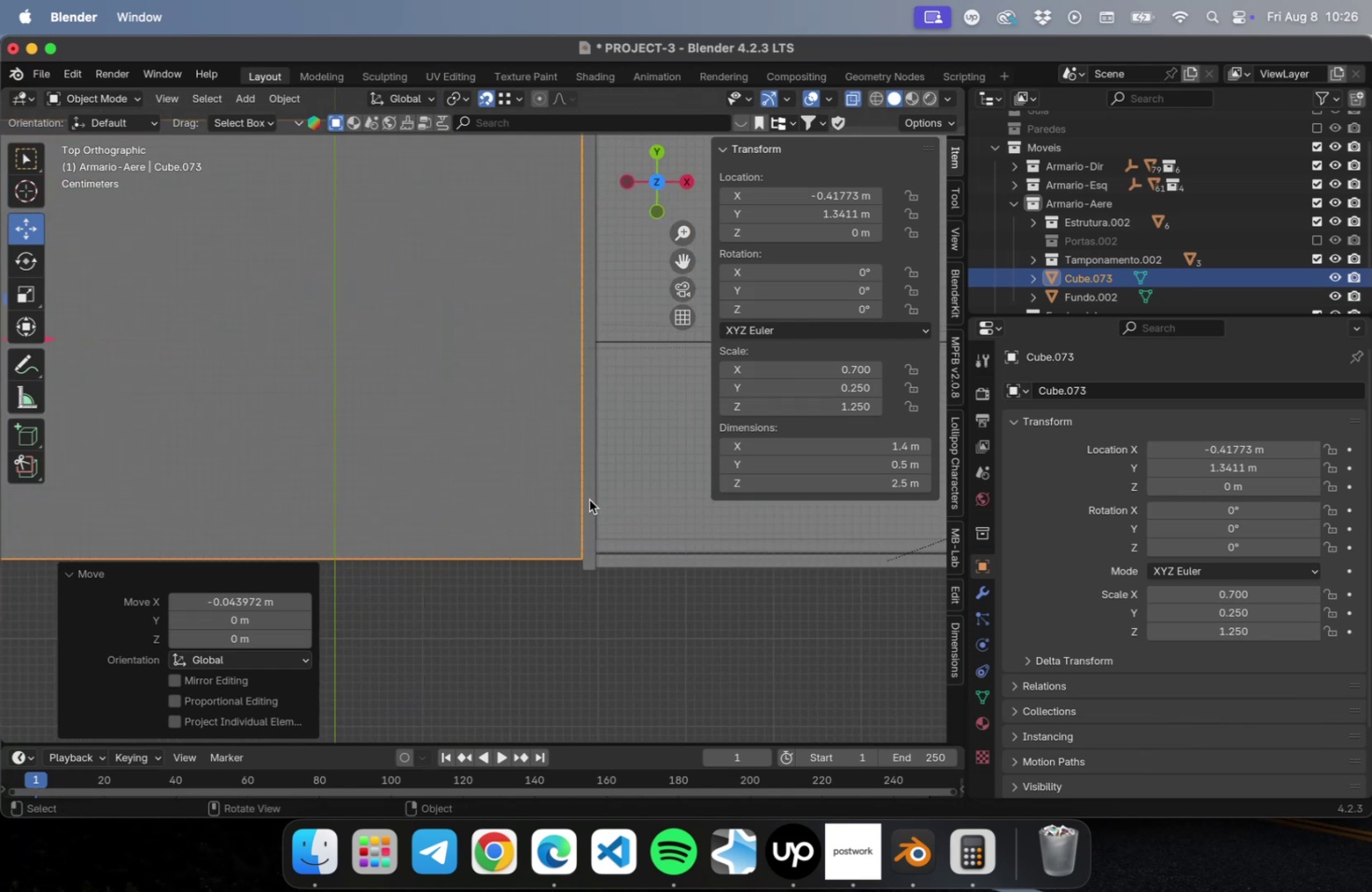 
scroll: coordinate [588, 496], scroll_direction: up, amount: 10.0
 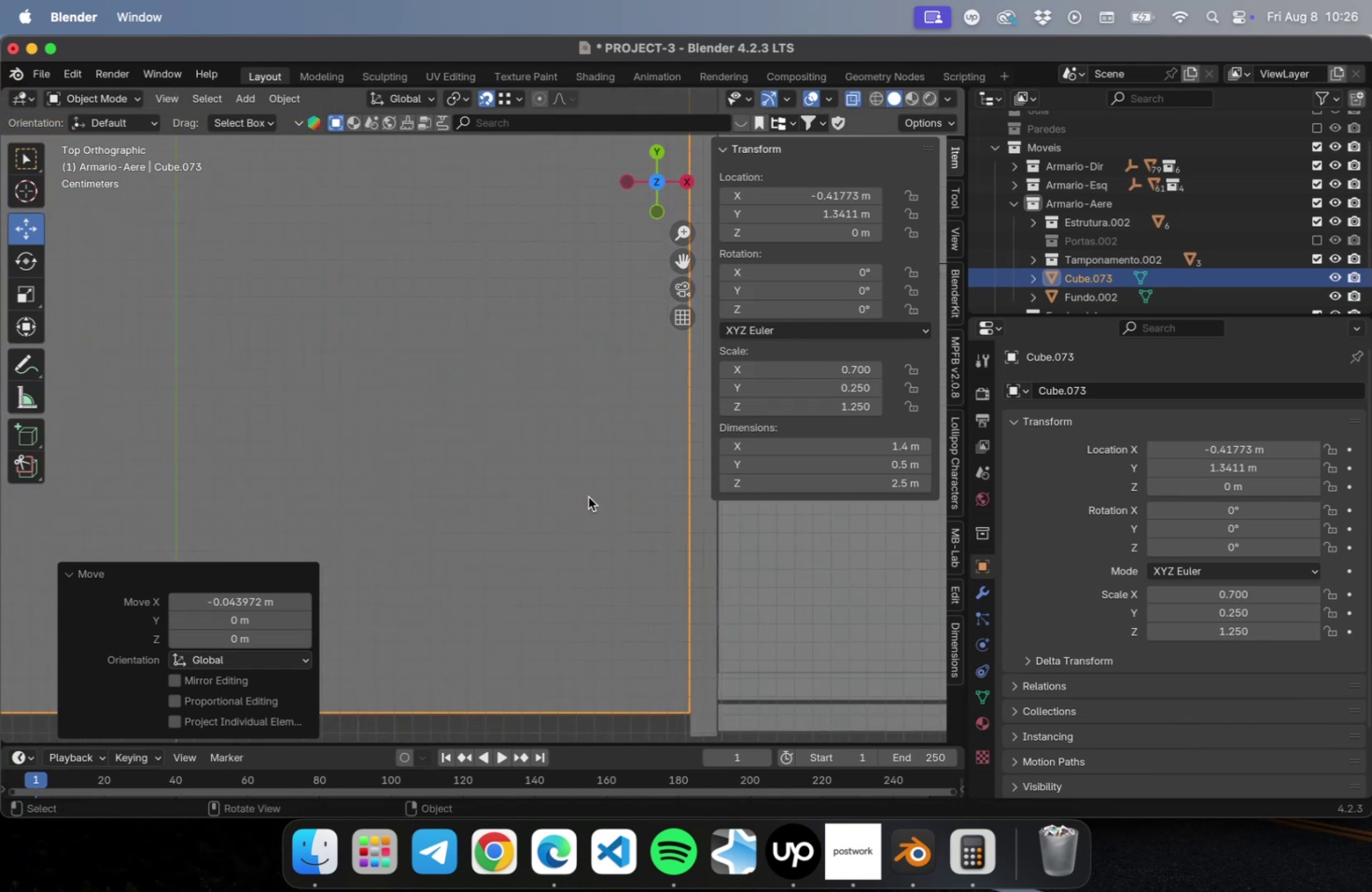 
scroll: coordinate [587, 498], scroll_direction: down, amount: 36.0
 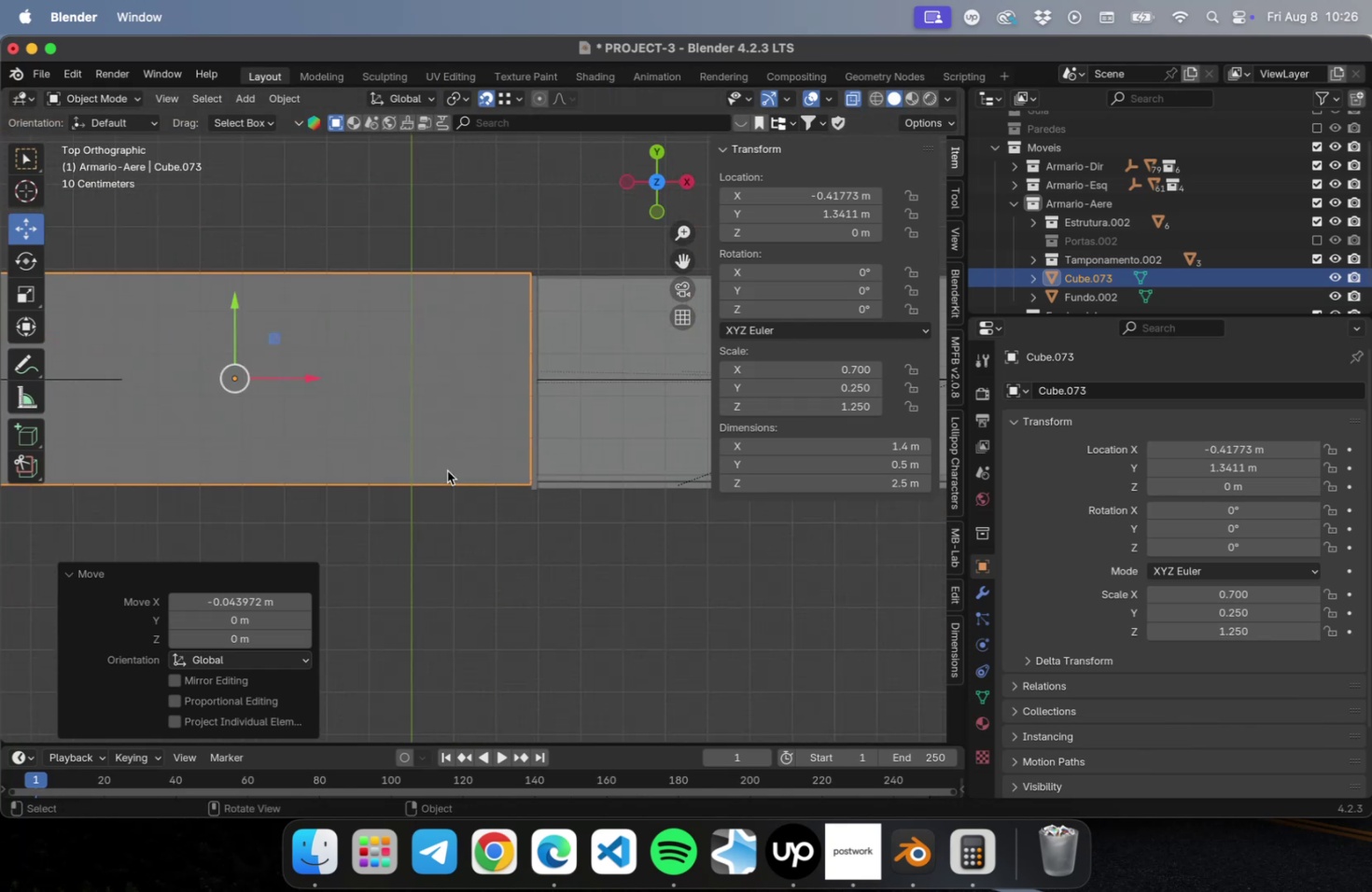 
hold_key(key=ShiftLeft, duration=0.97)
 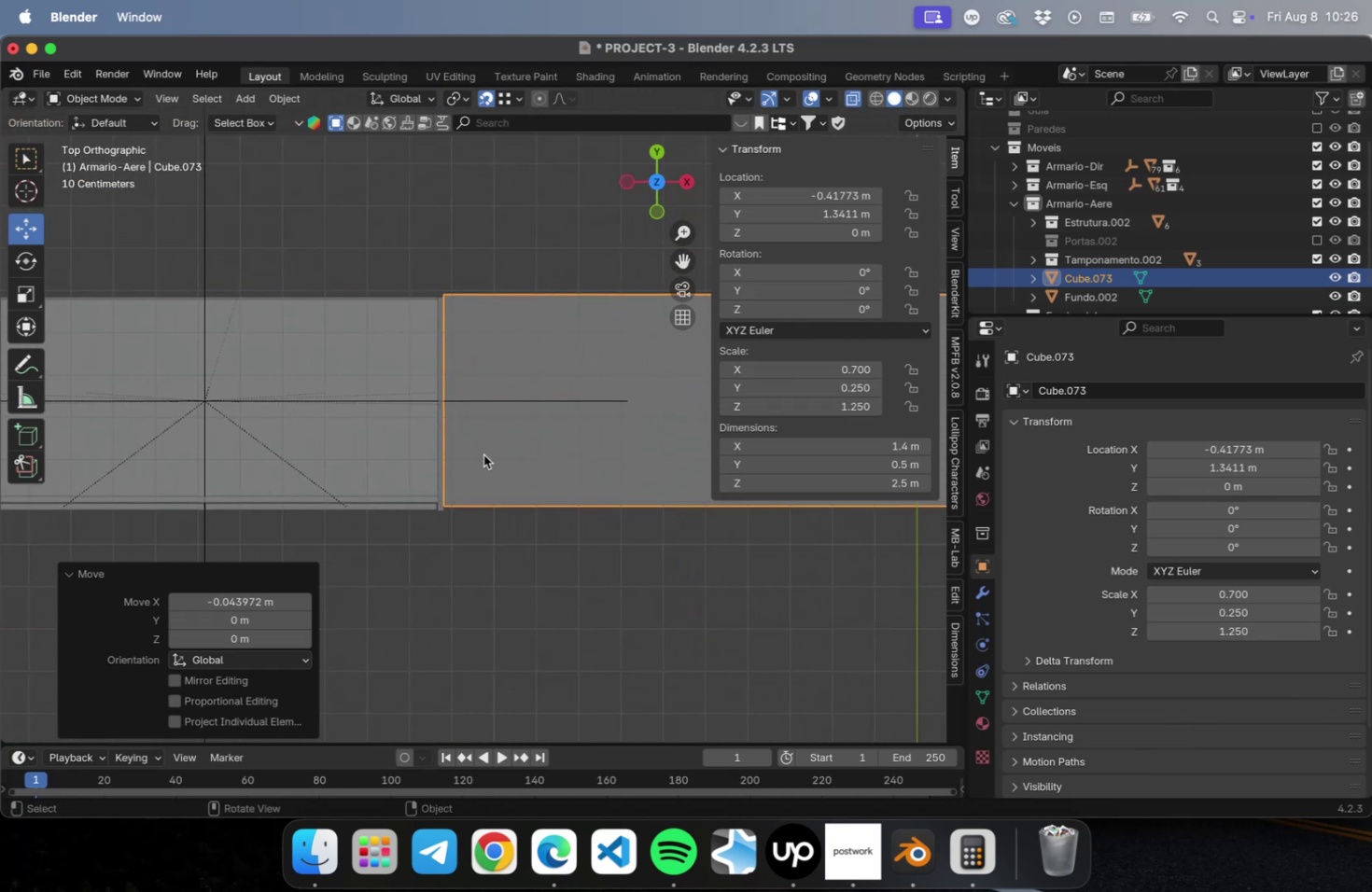 
scroll: coordinate [481, 450], scroll_direction: up, amount: 7.0
 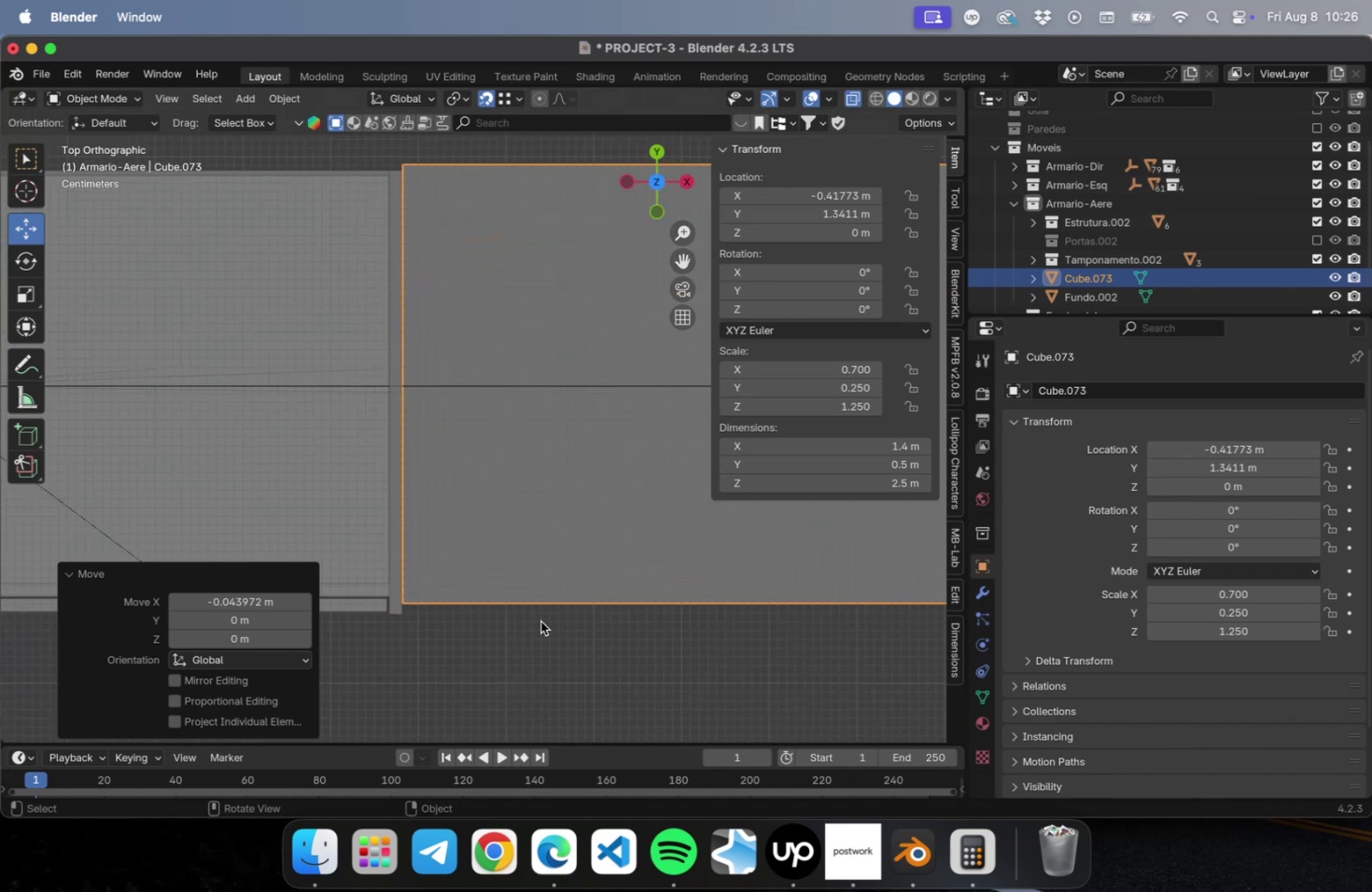 
left_click([563, 676])
 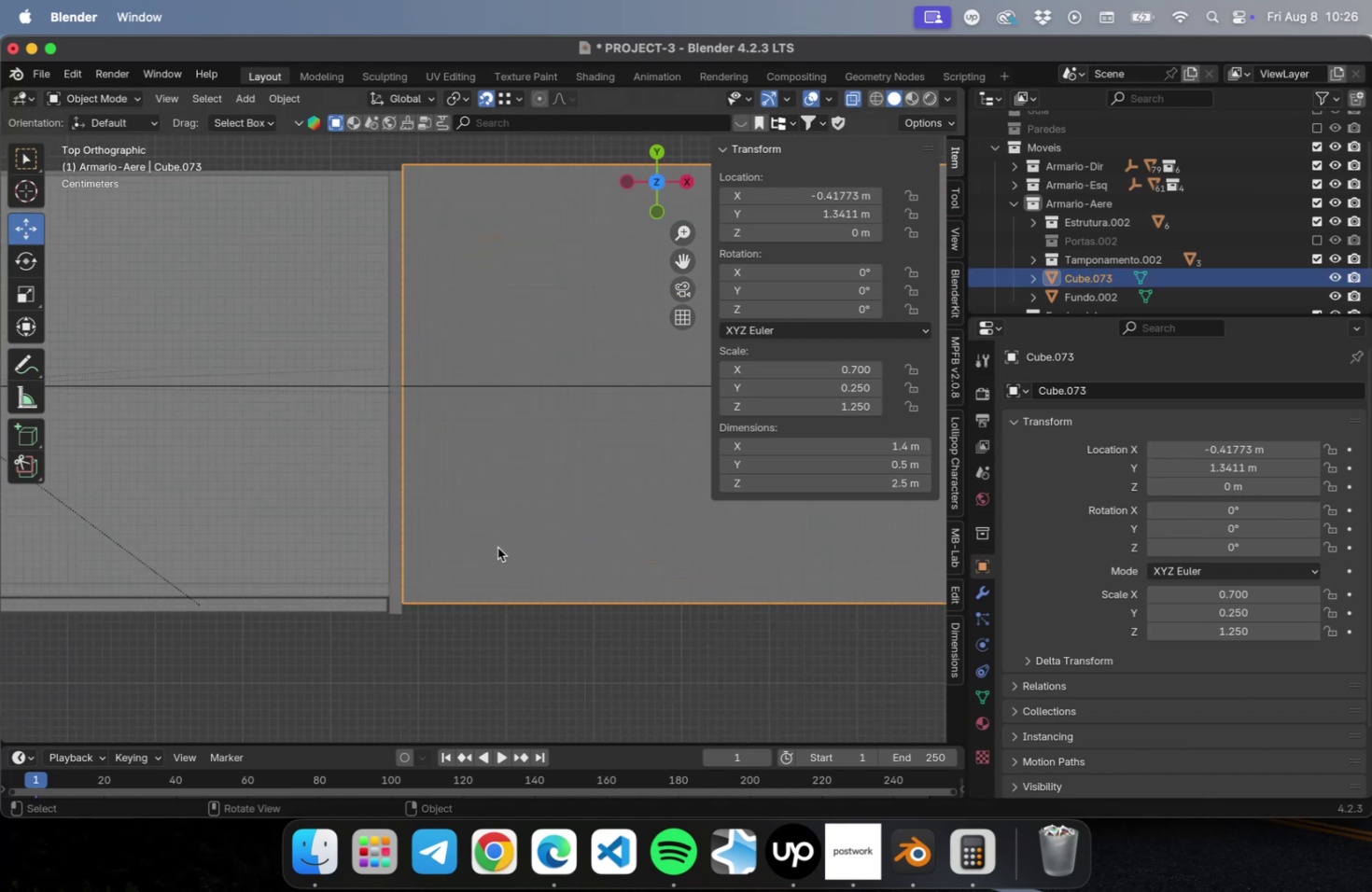 
hold_key(key=ShiftLeft, duration=0.33)
 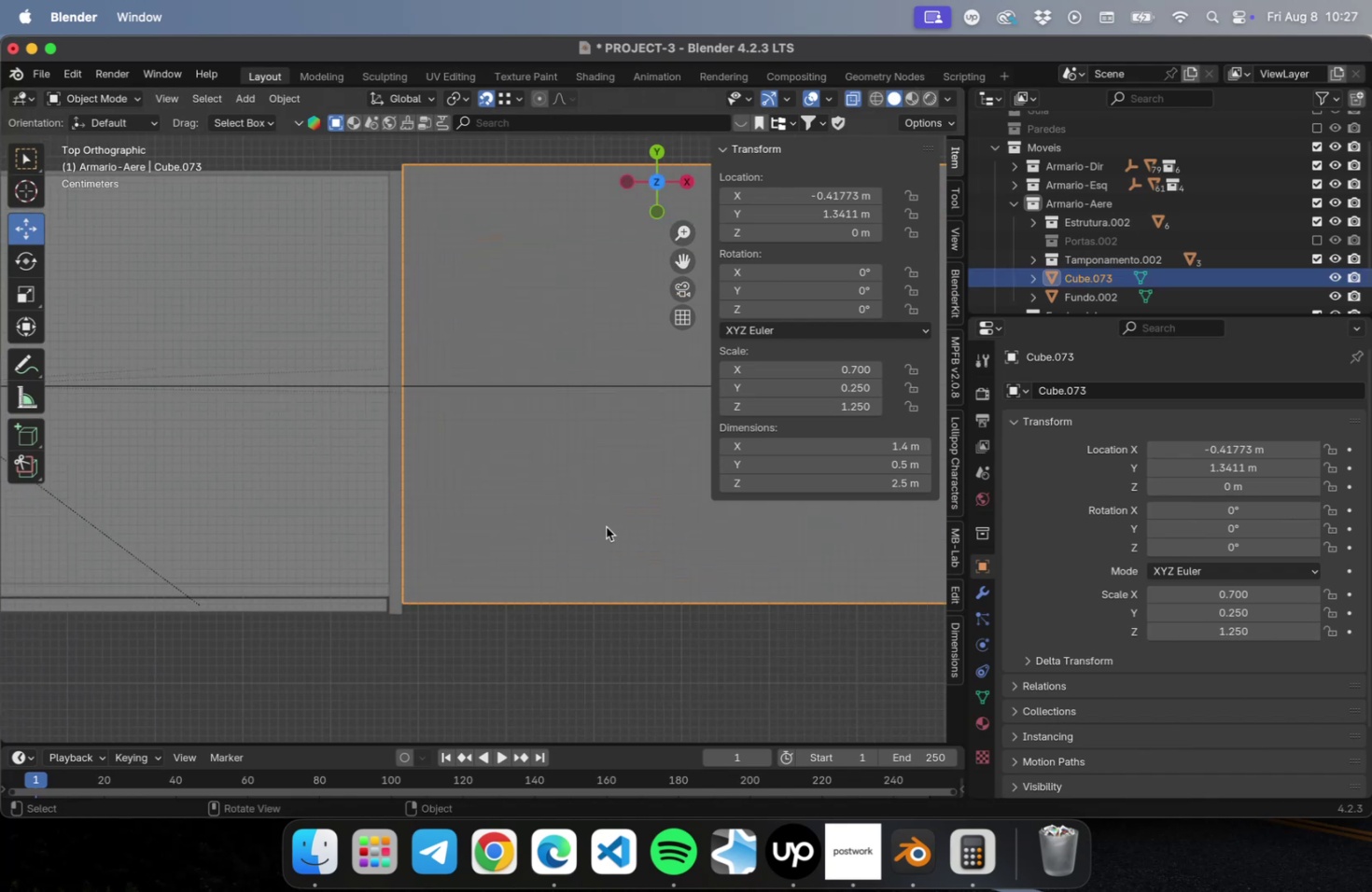 
scroll: coordinate [590, 524], scroll_direction: down, amount: 21.0
 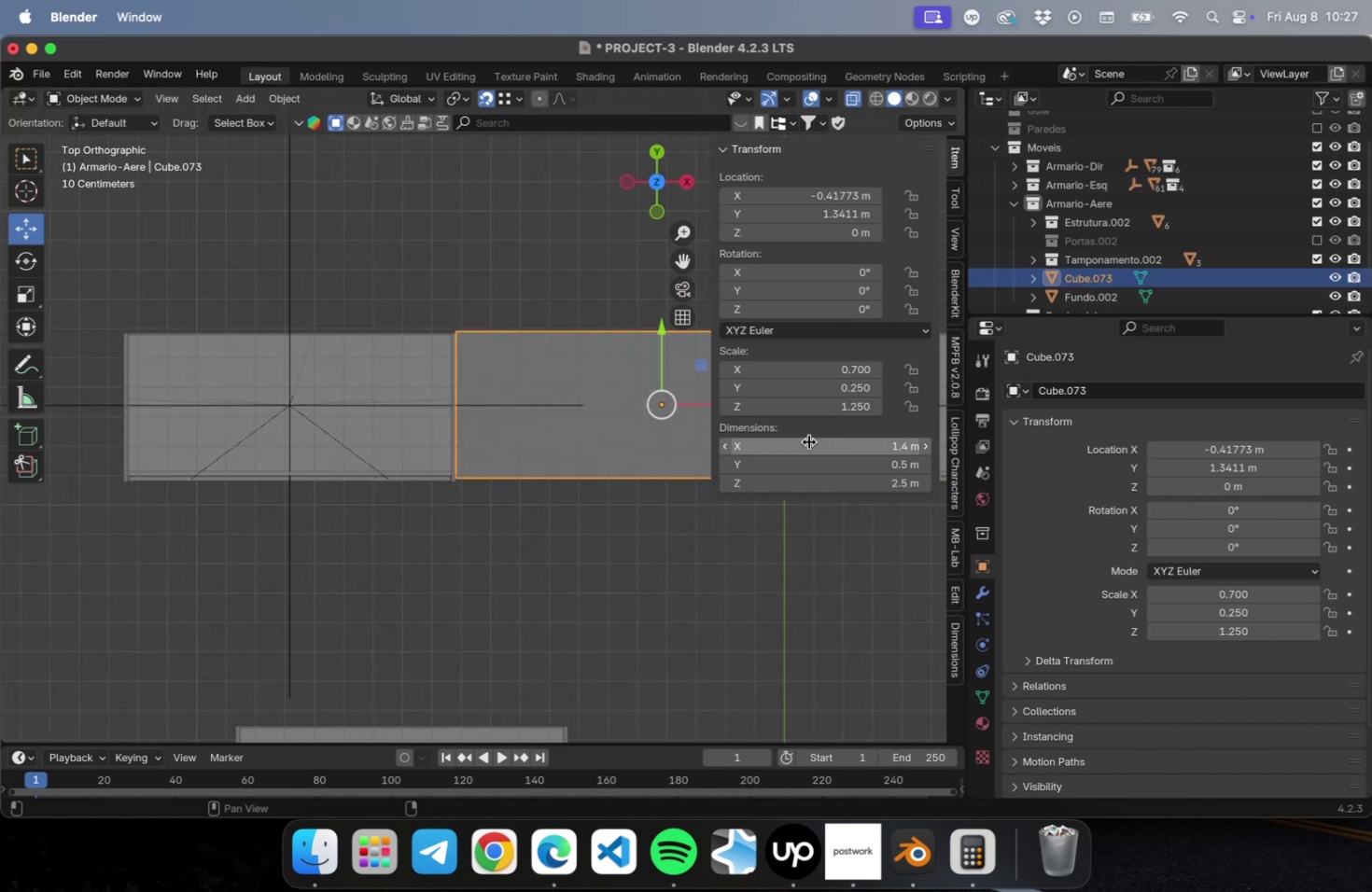 
left_click([809, 444])
 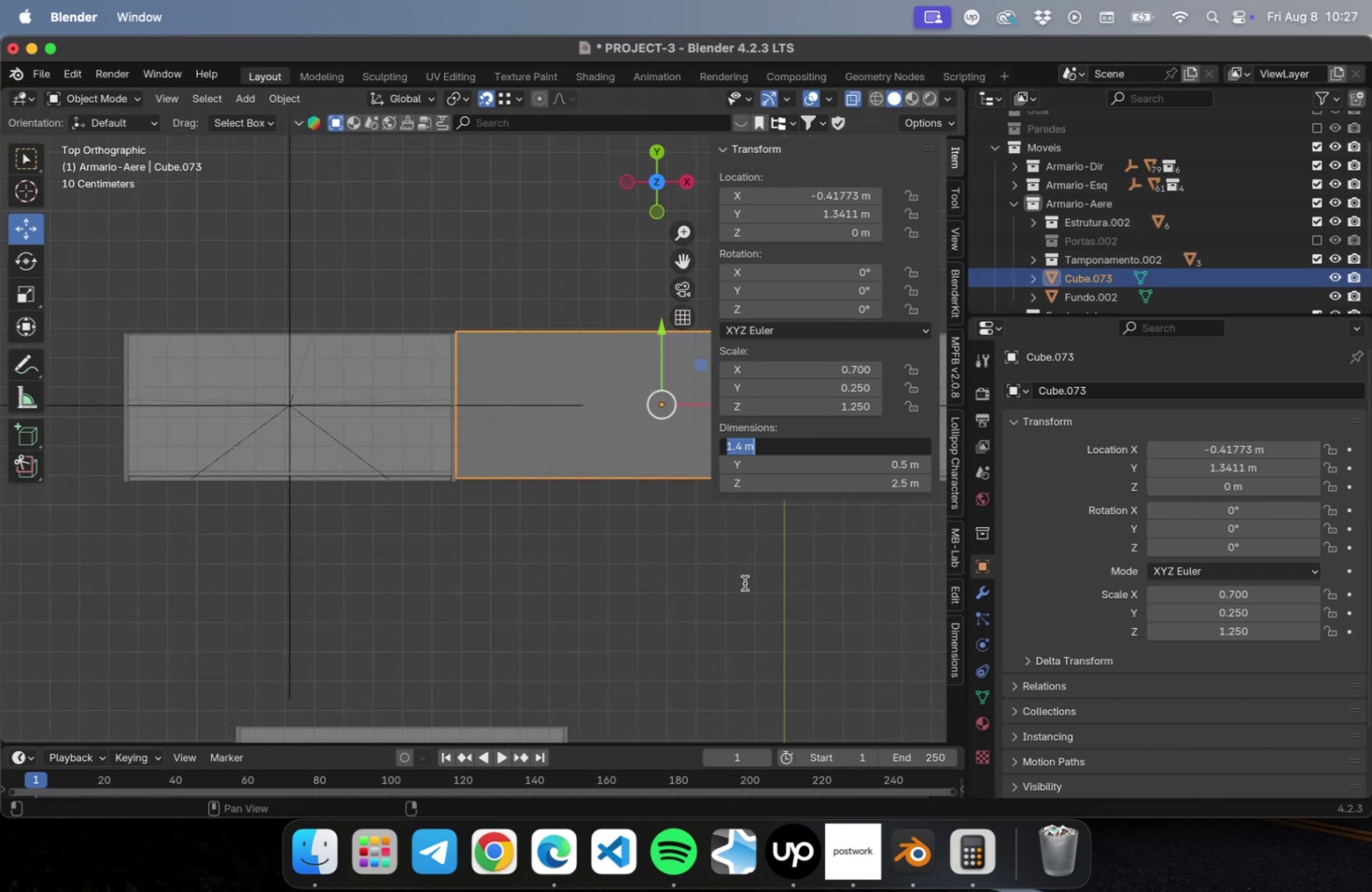 
left_click([744, 582])
 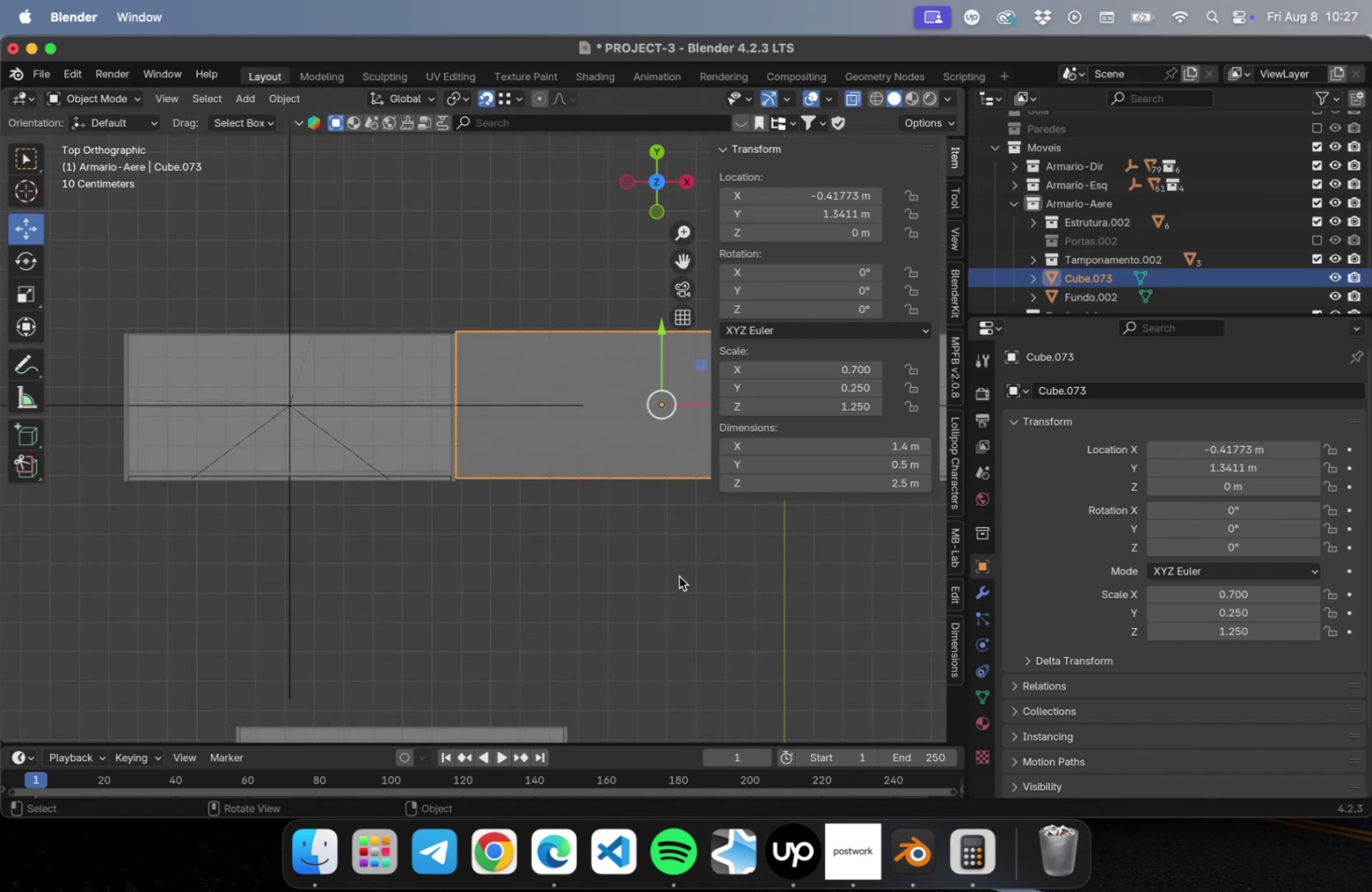 
hold_key(key=ShiftLeft, duration=0.42)
 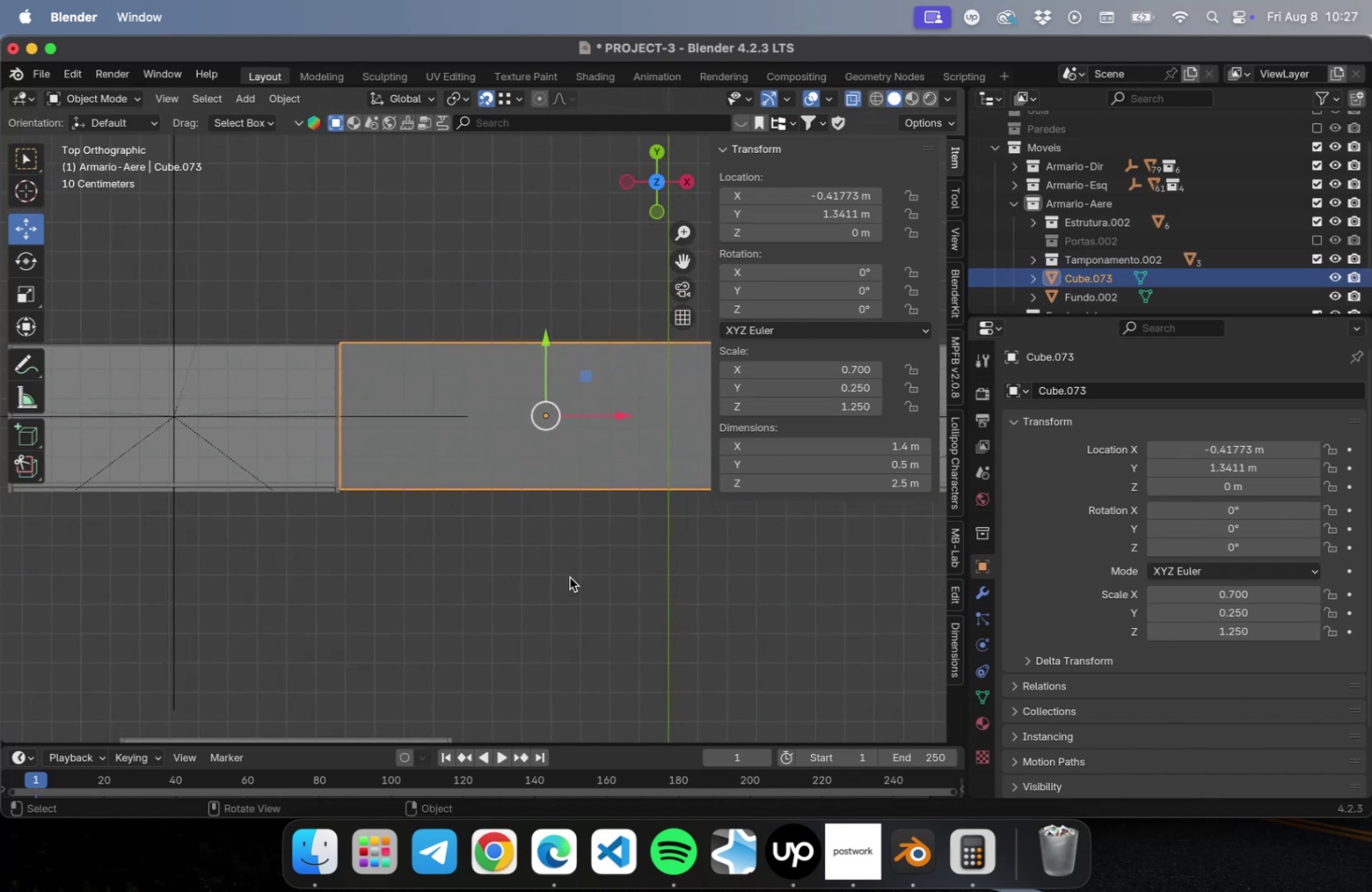 
hold_key(key=ShiftLeft, duration=0.41)
 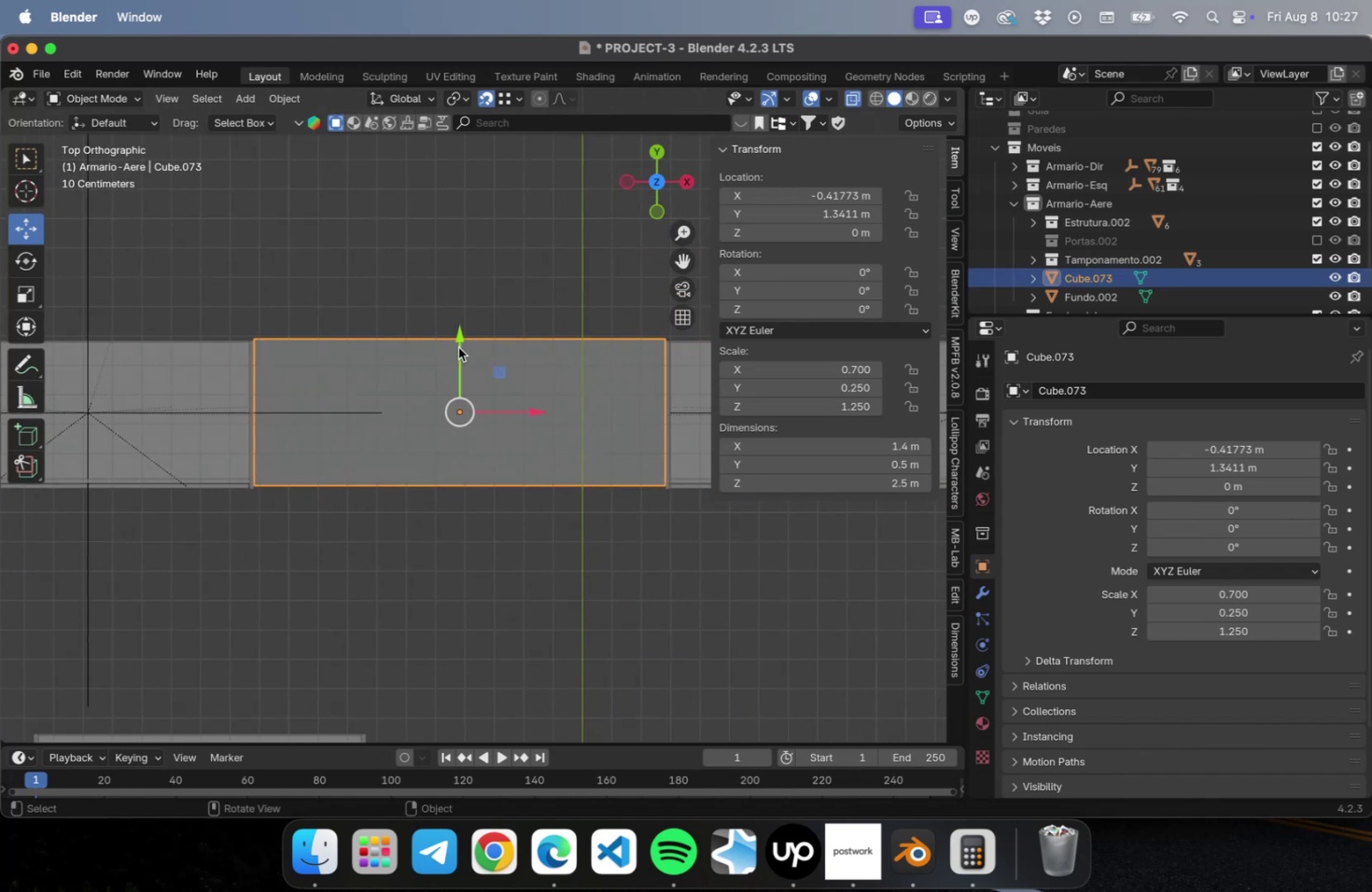 
left_click_drag(start_coordinate=[455, 337], to_coordinate=[451, 554])
 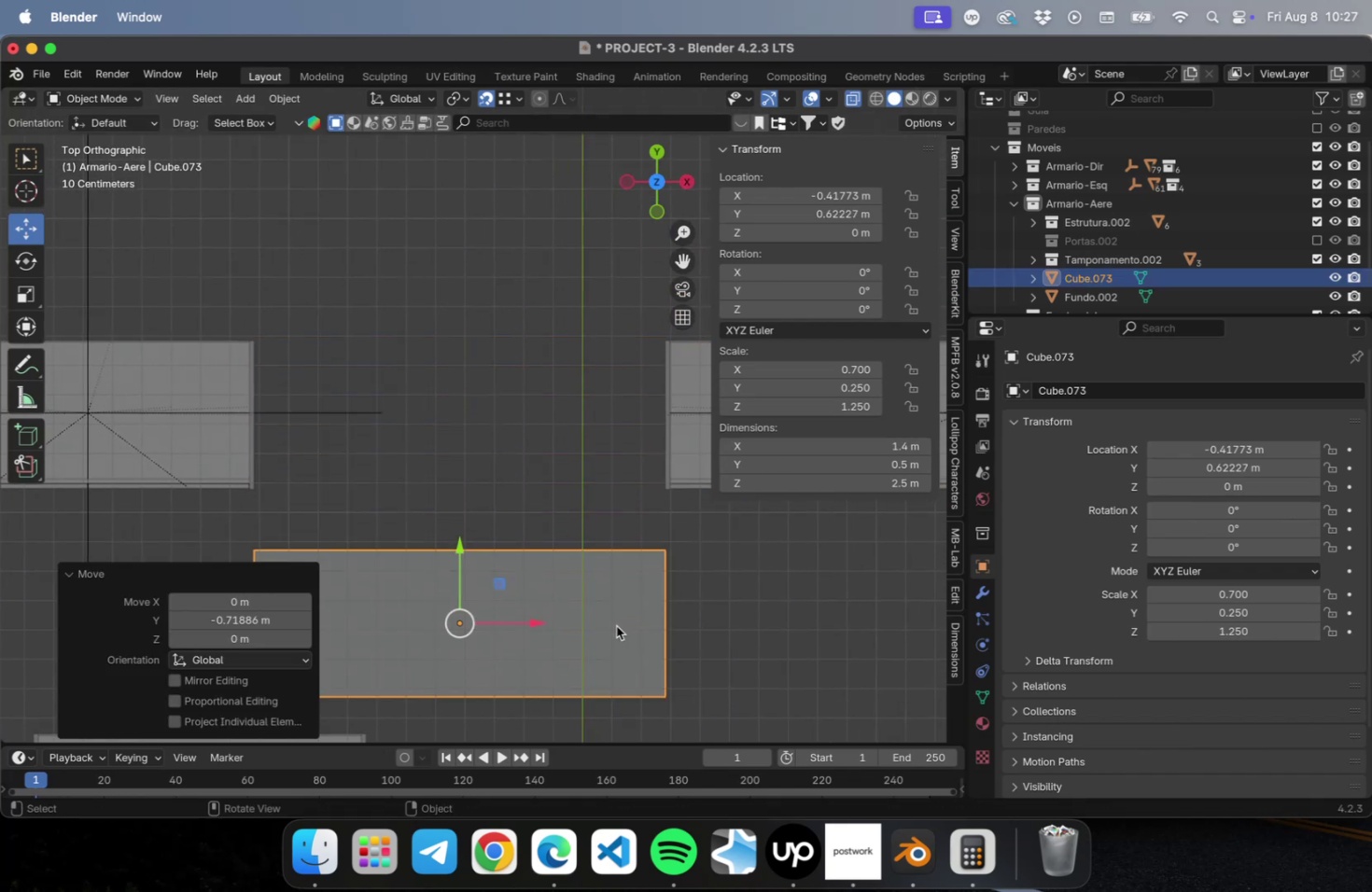 
hold_key(key=ShiftLeft, duration=0.65)
 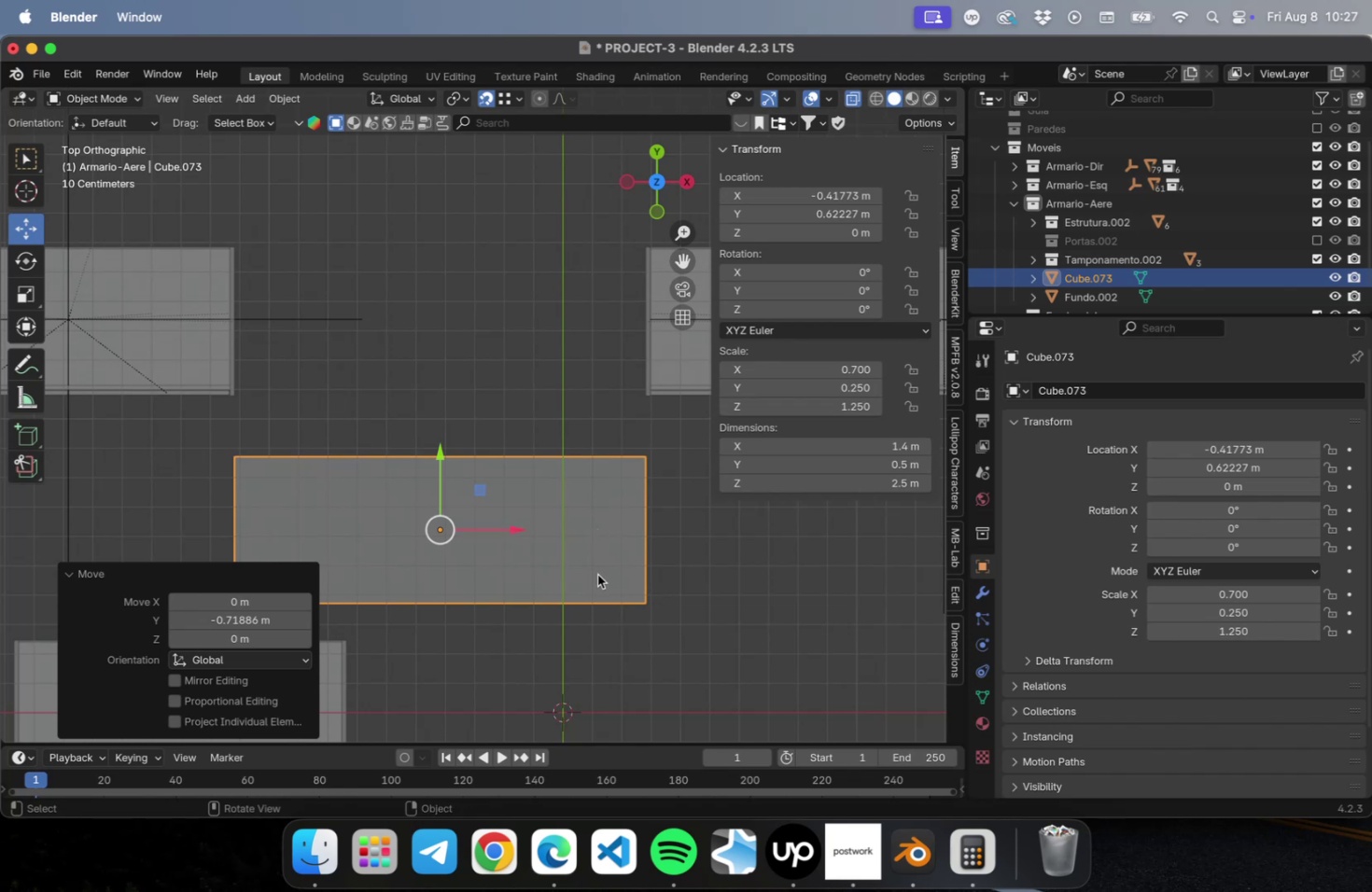 
scroll: coordinate [604, 570], scroll_direction: down, amount: 1.0
 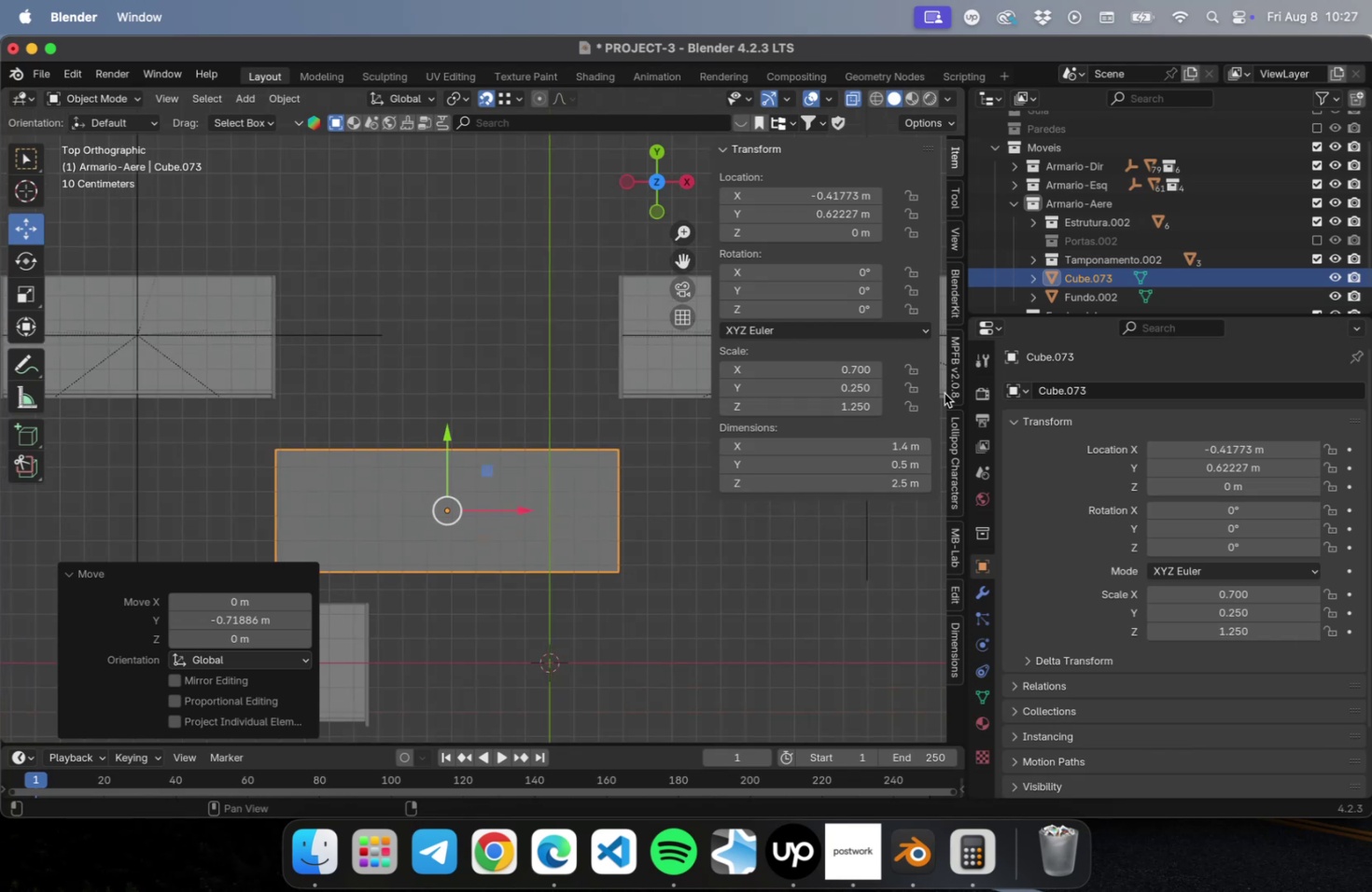 
mouse_move([1088, 209])
 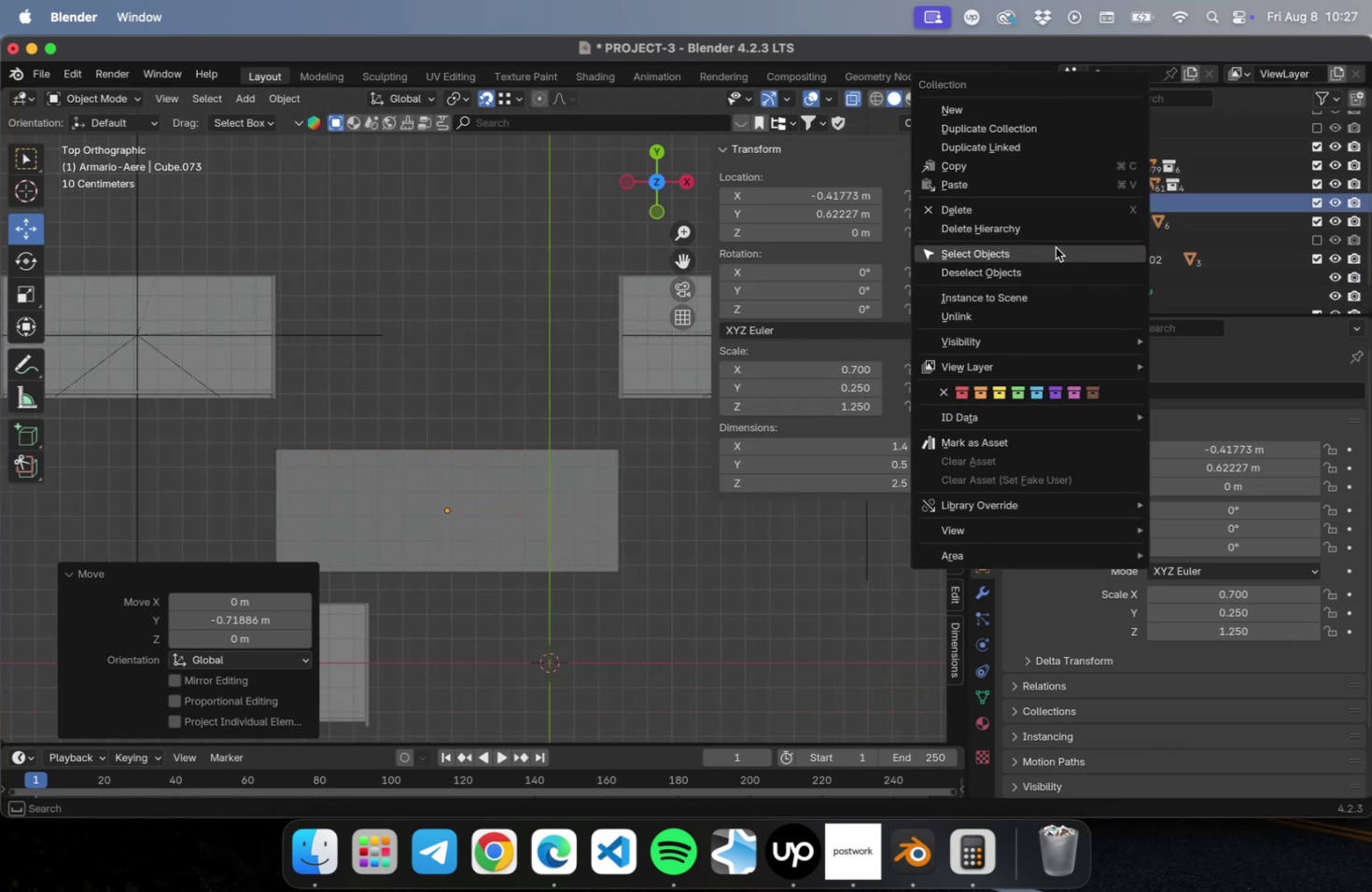 
left_click([1055, 247])
 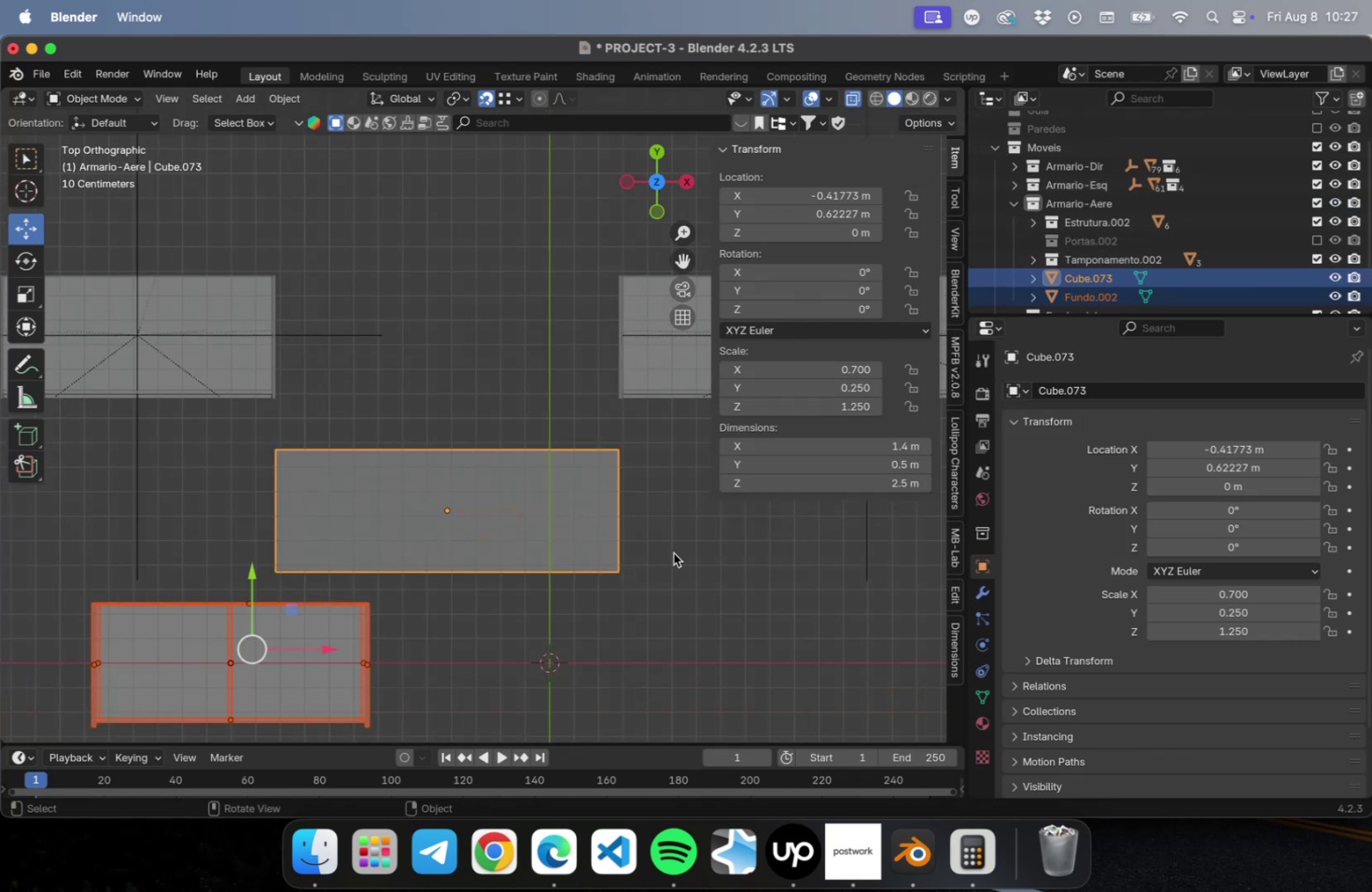 
key(NumLock)
 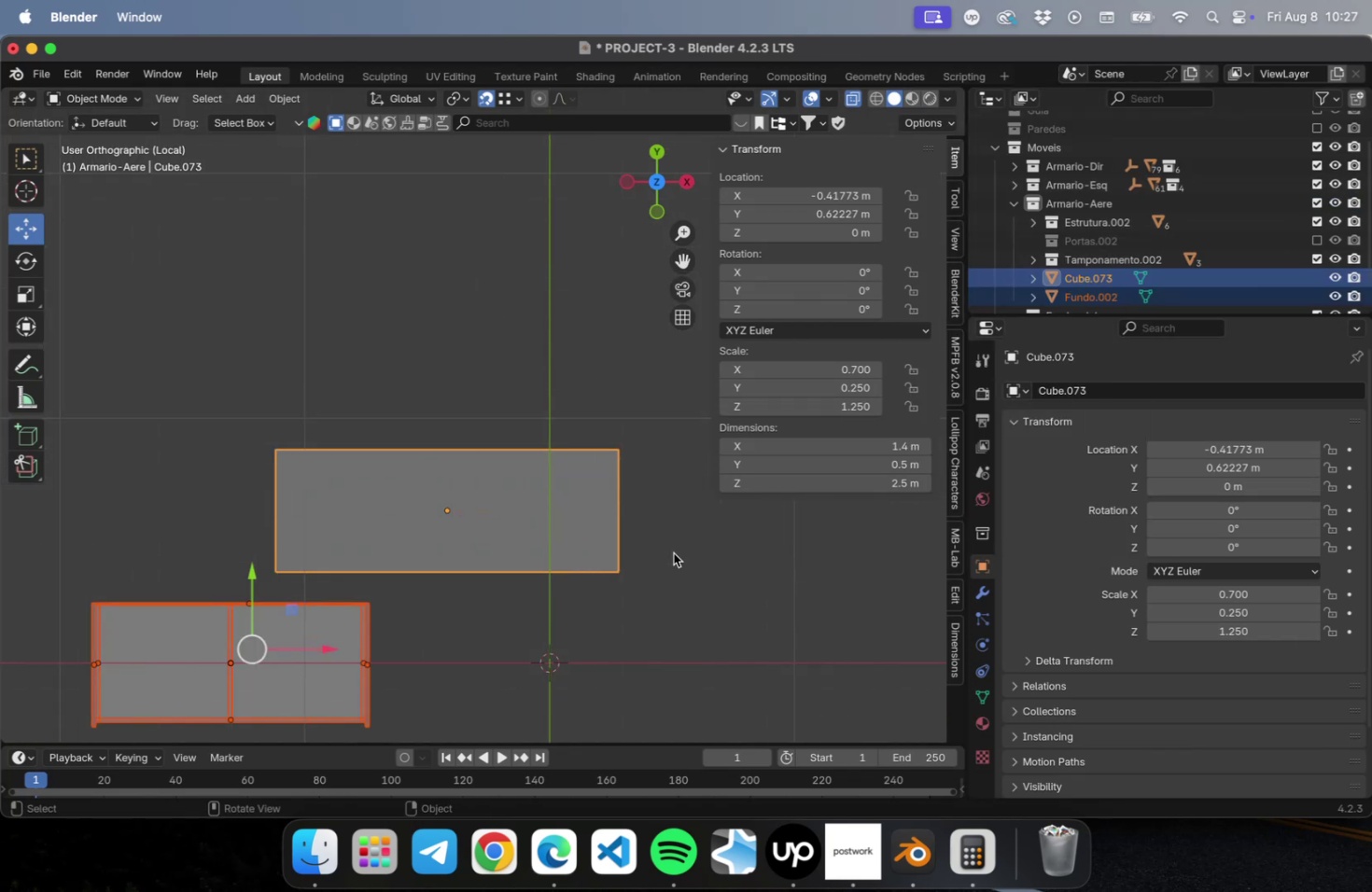 
key(NumpadDivide)
 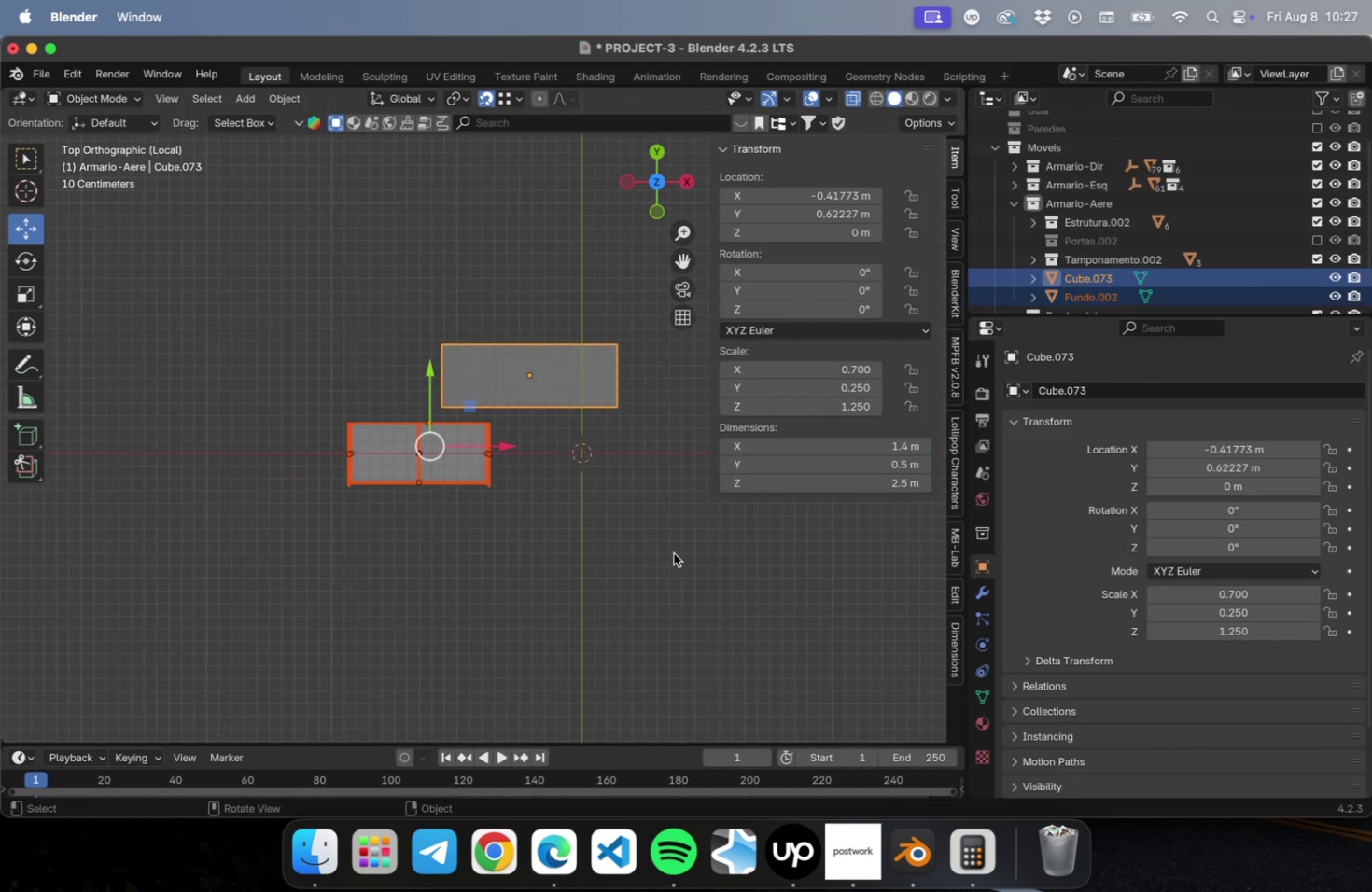 
left_click([671, 552])
 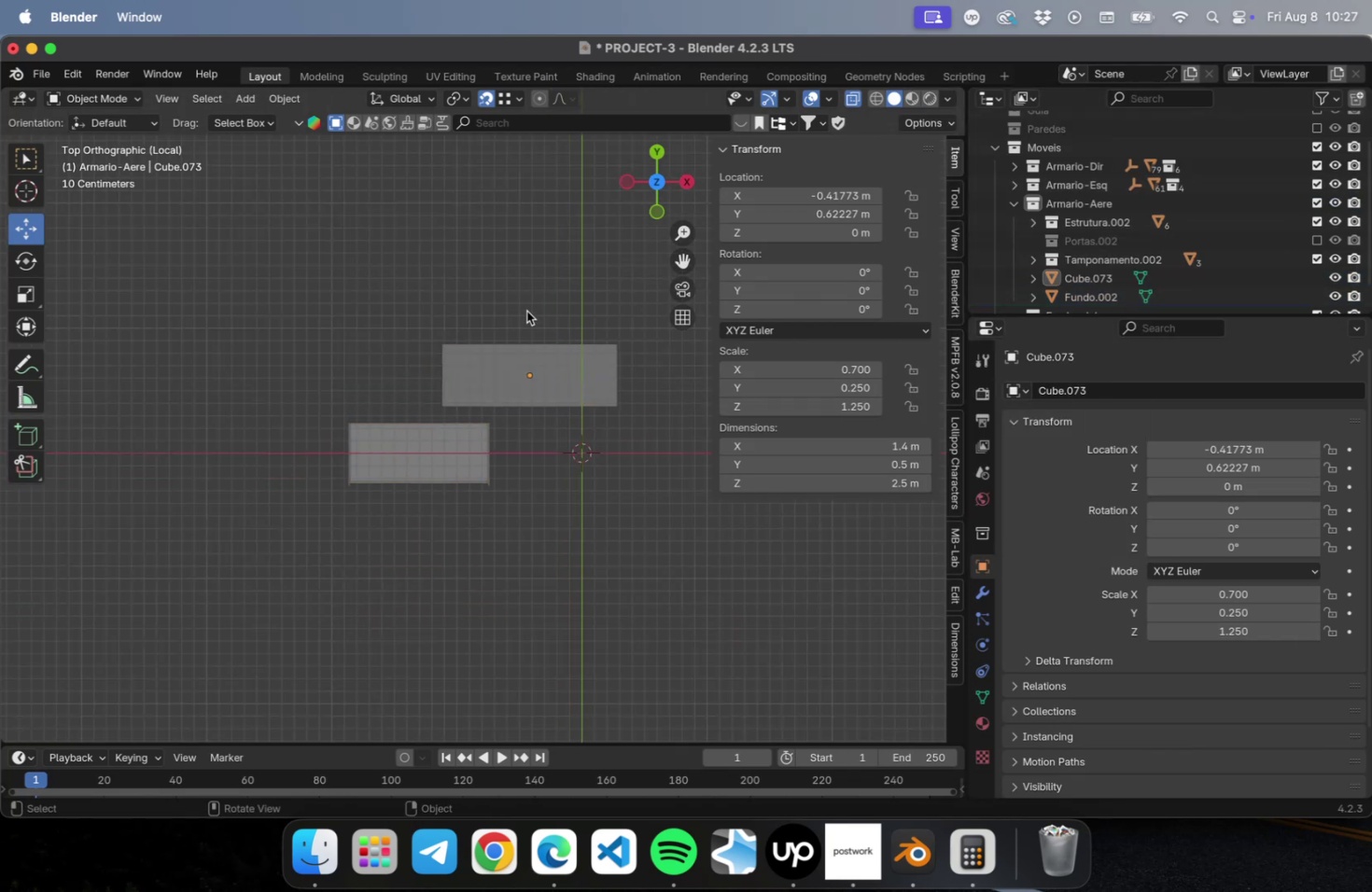 
left_click_drag(start_coordinate=[526, 309], to_coordinate=[558, 447])
 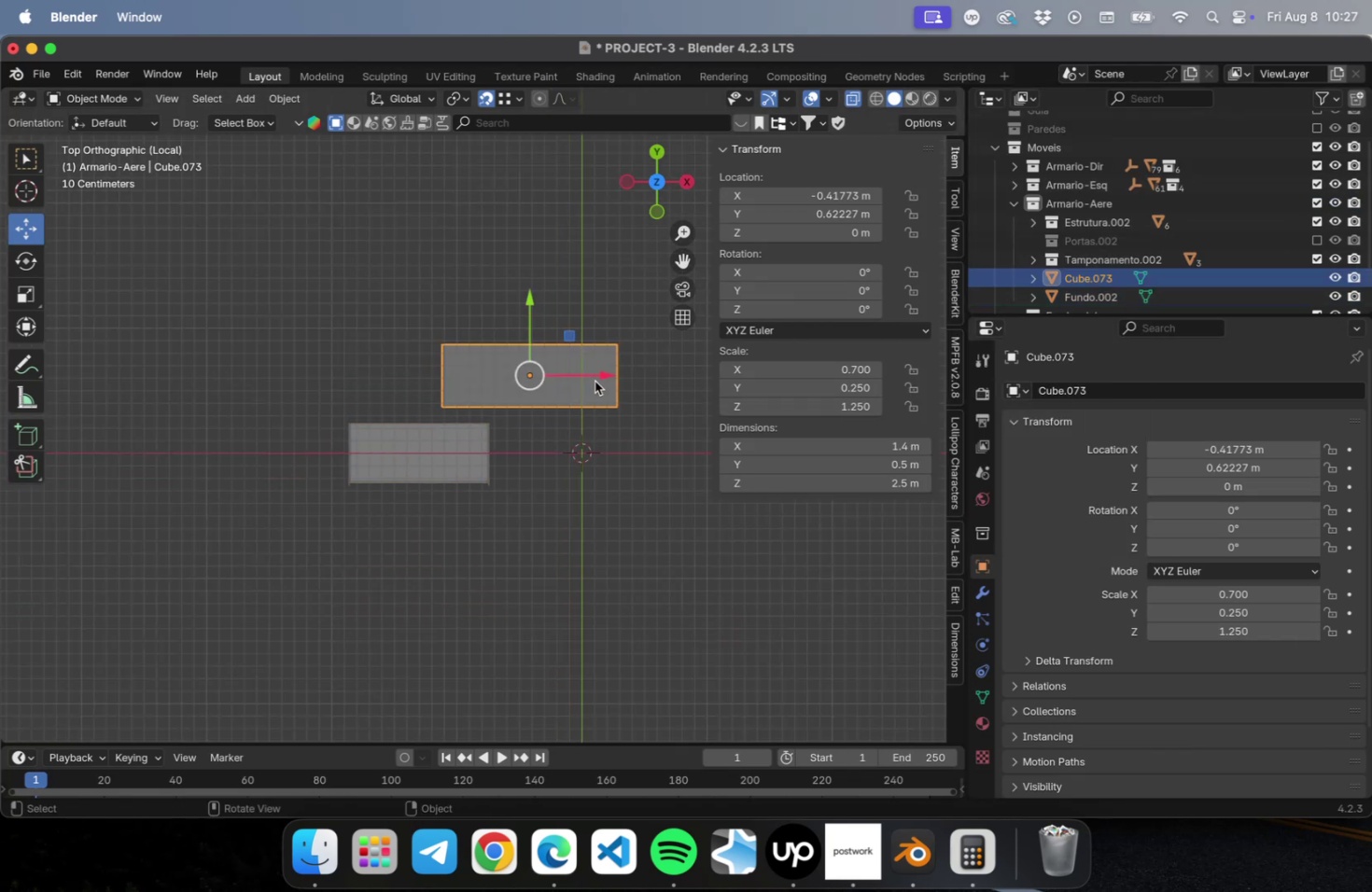 
left_click_drag(start_coordinate=[595, 373], to_coordinate=[494, 375])
 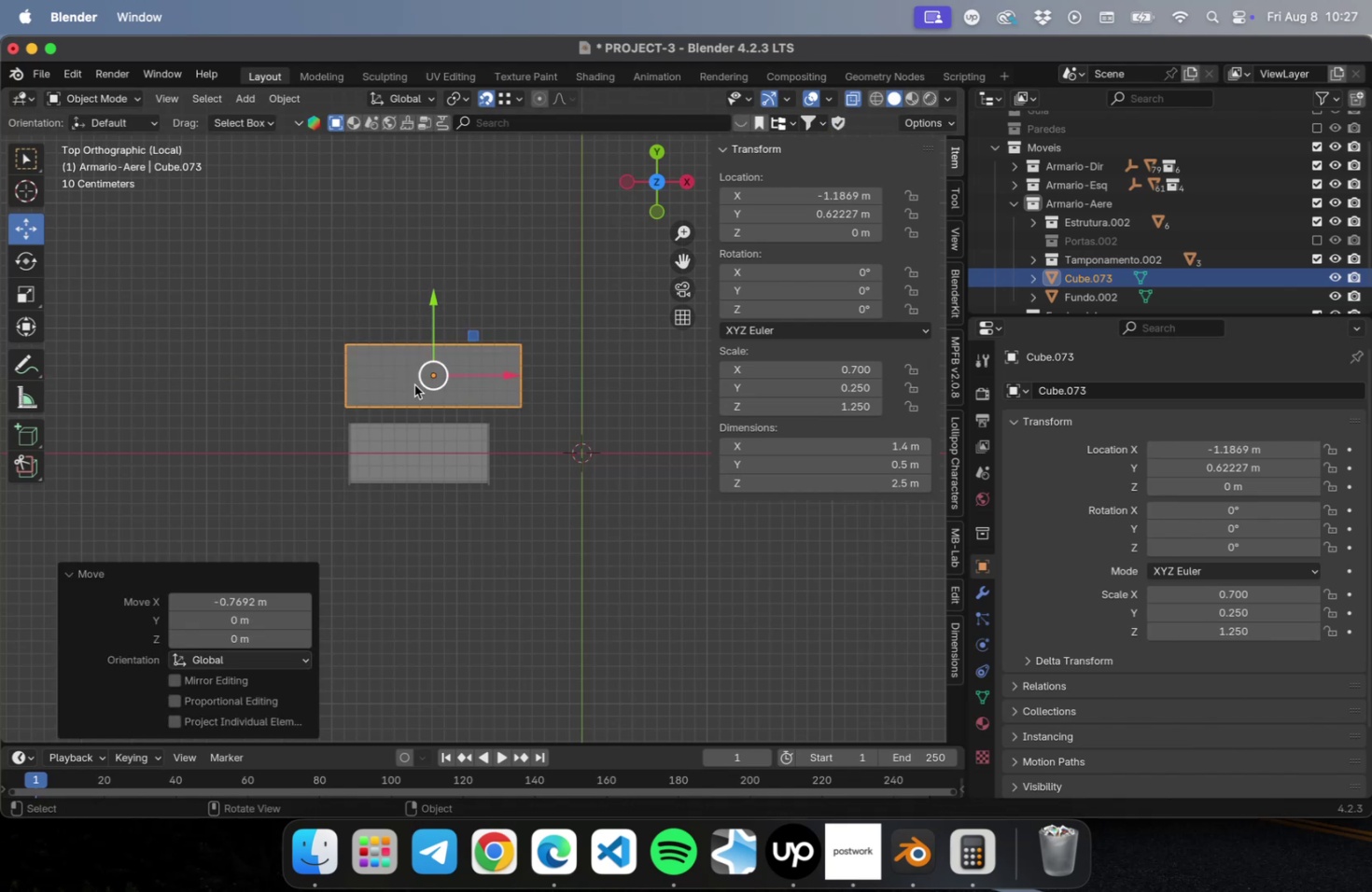 
left_click([418, 442])
 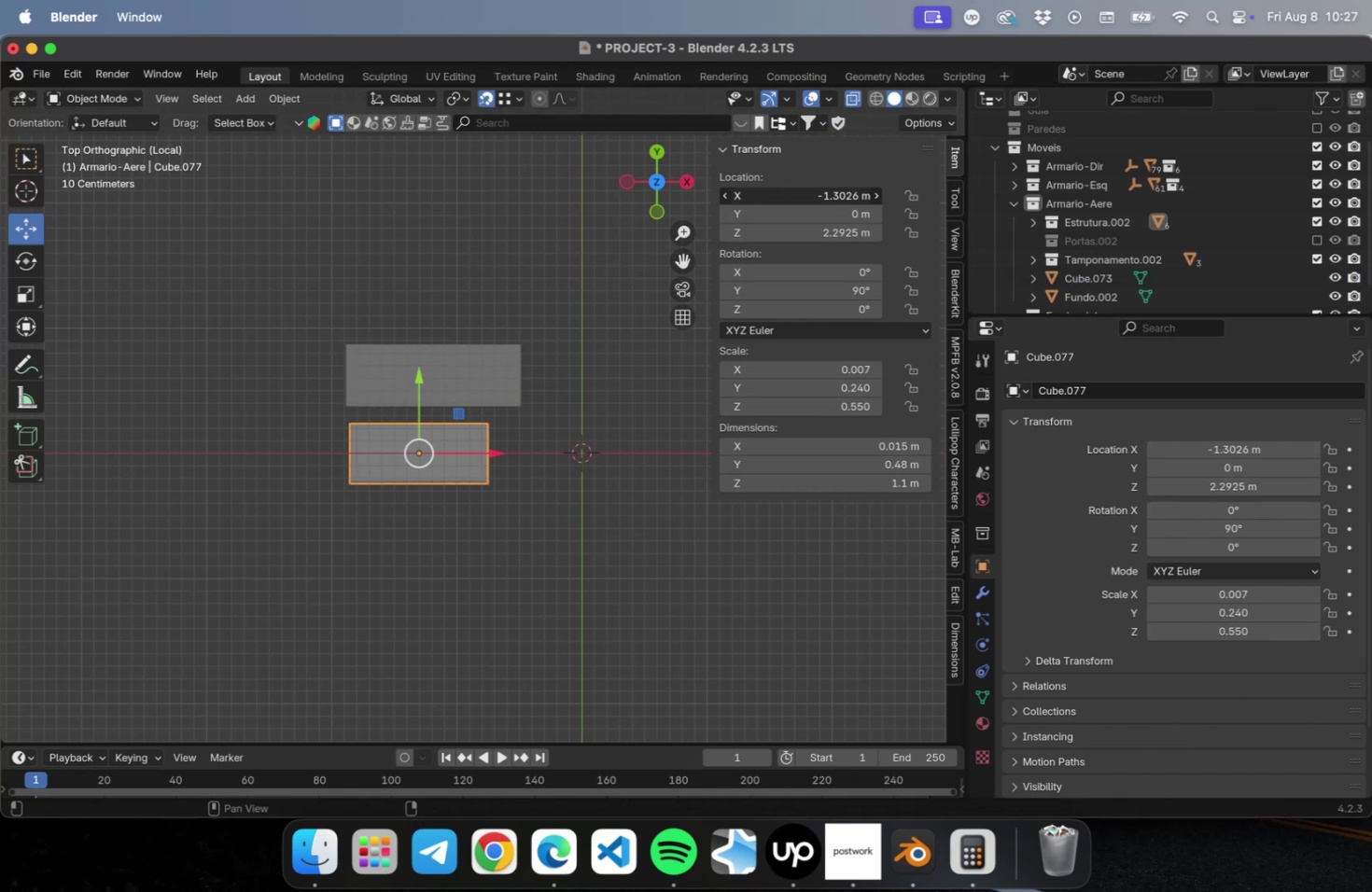 
key(Meta+C)
 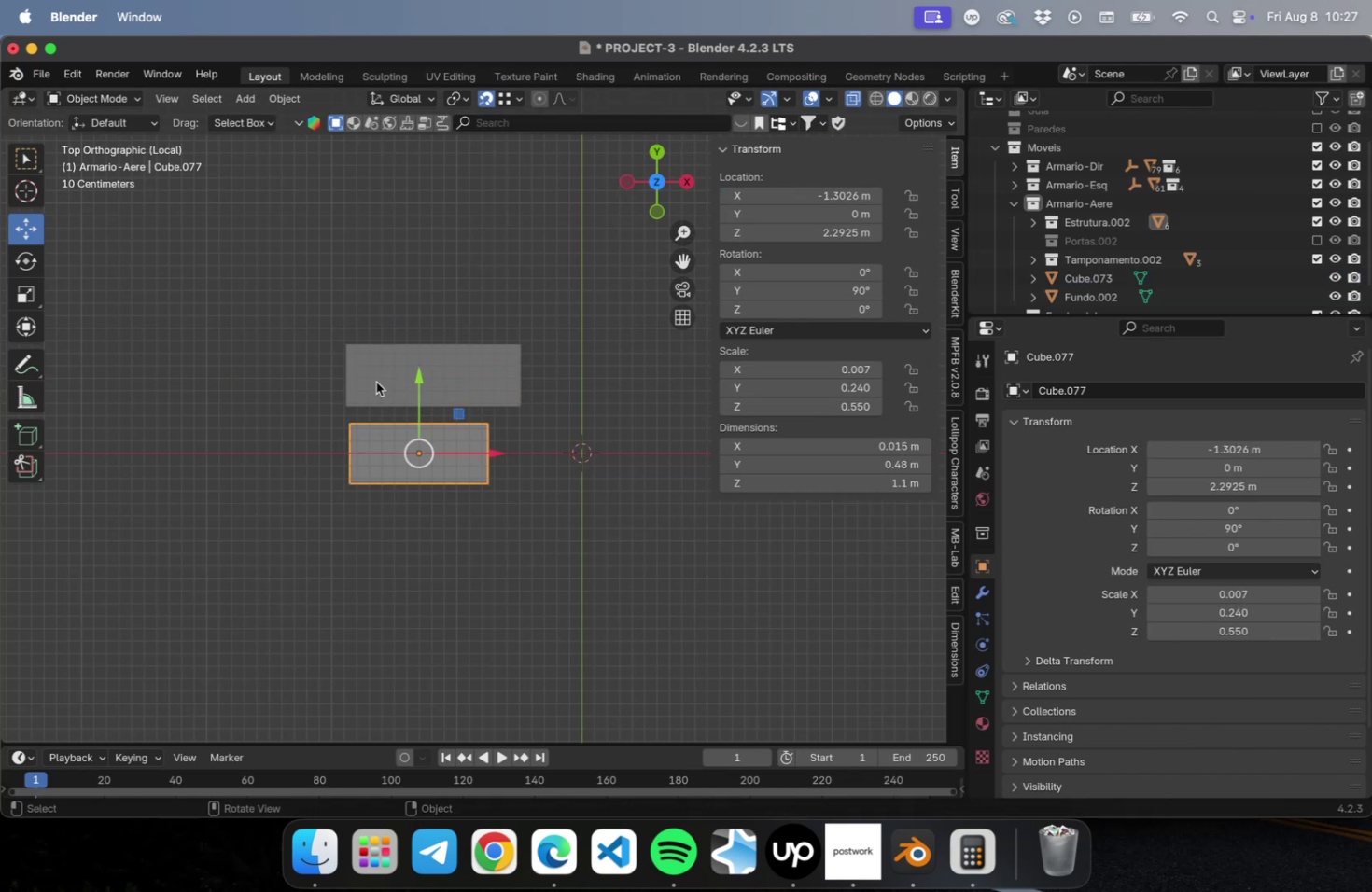 
double_click([376, 382])
 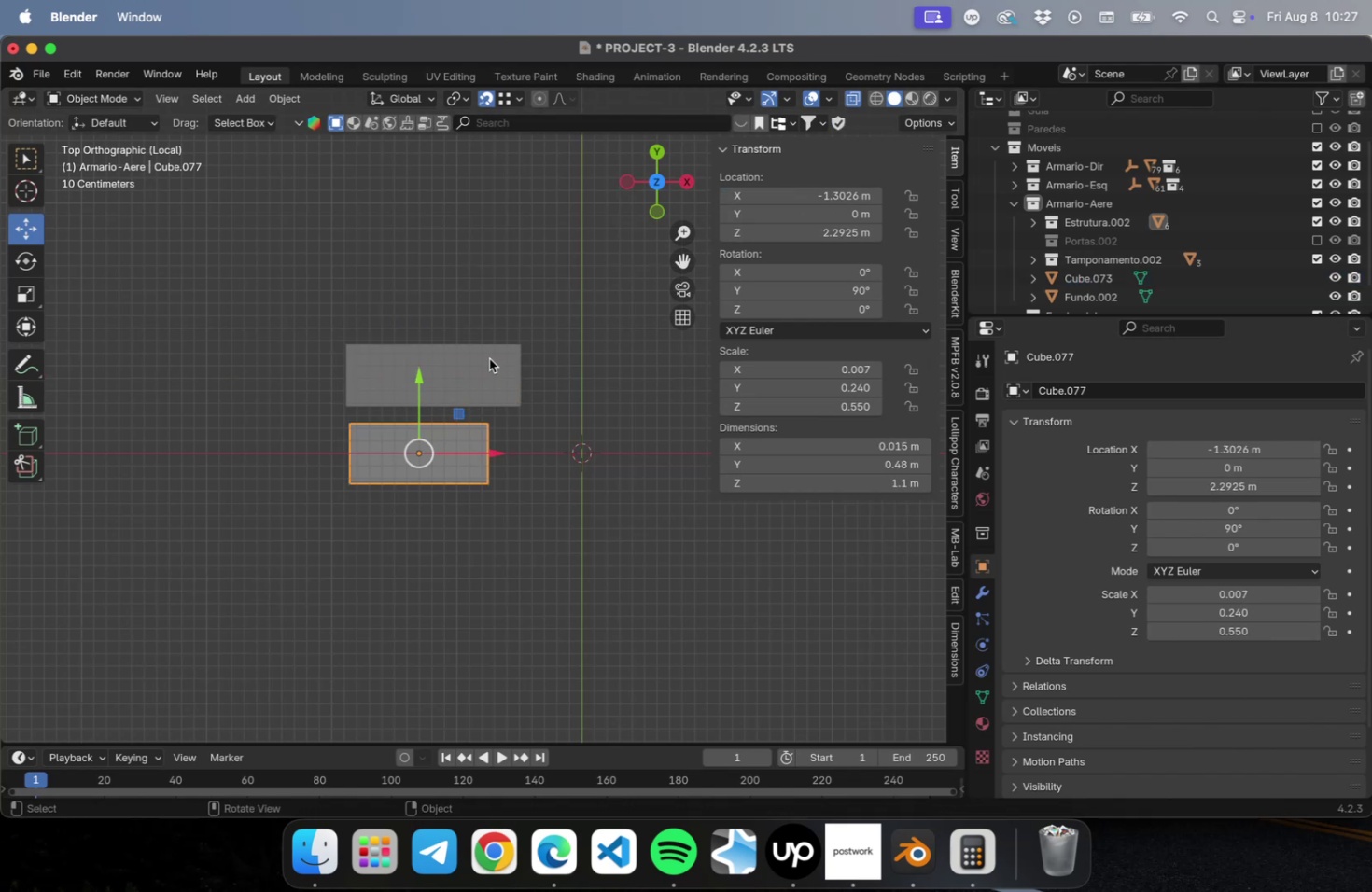 
left_click([488, 359])
 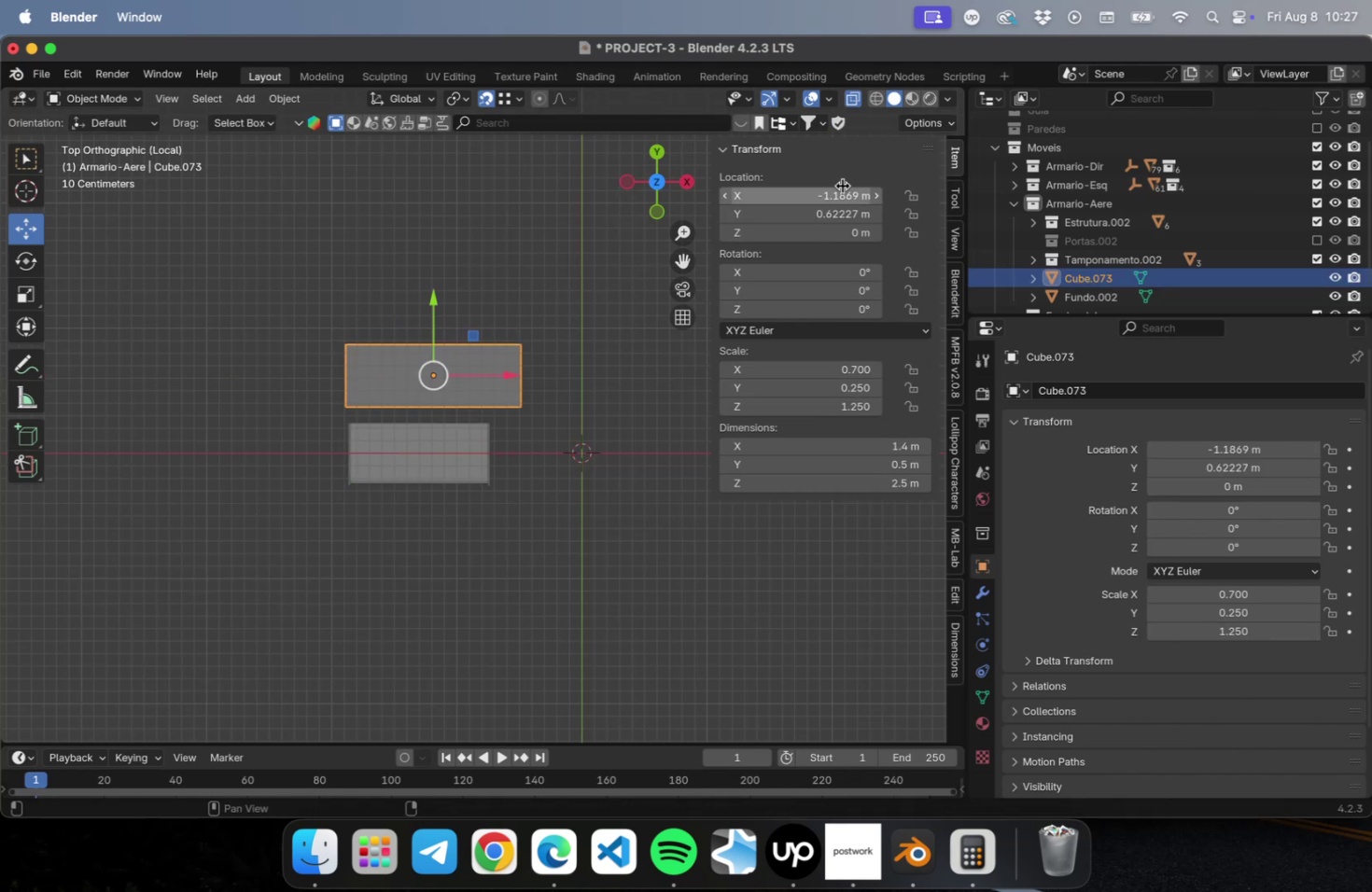 
left_click([833, 196])
 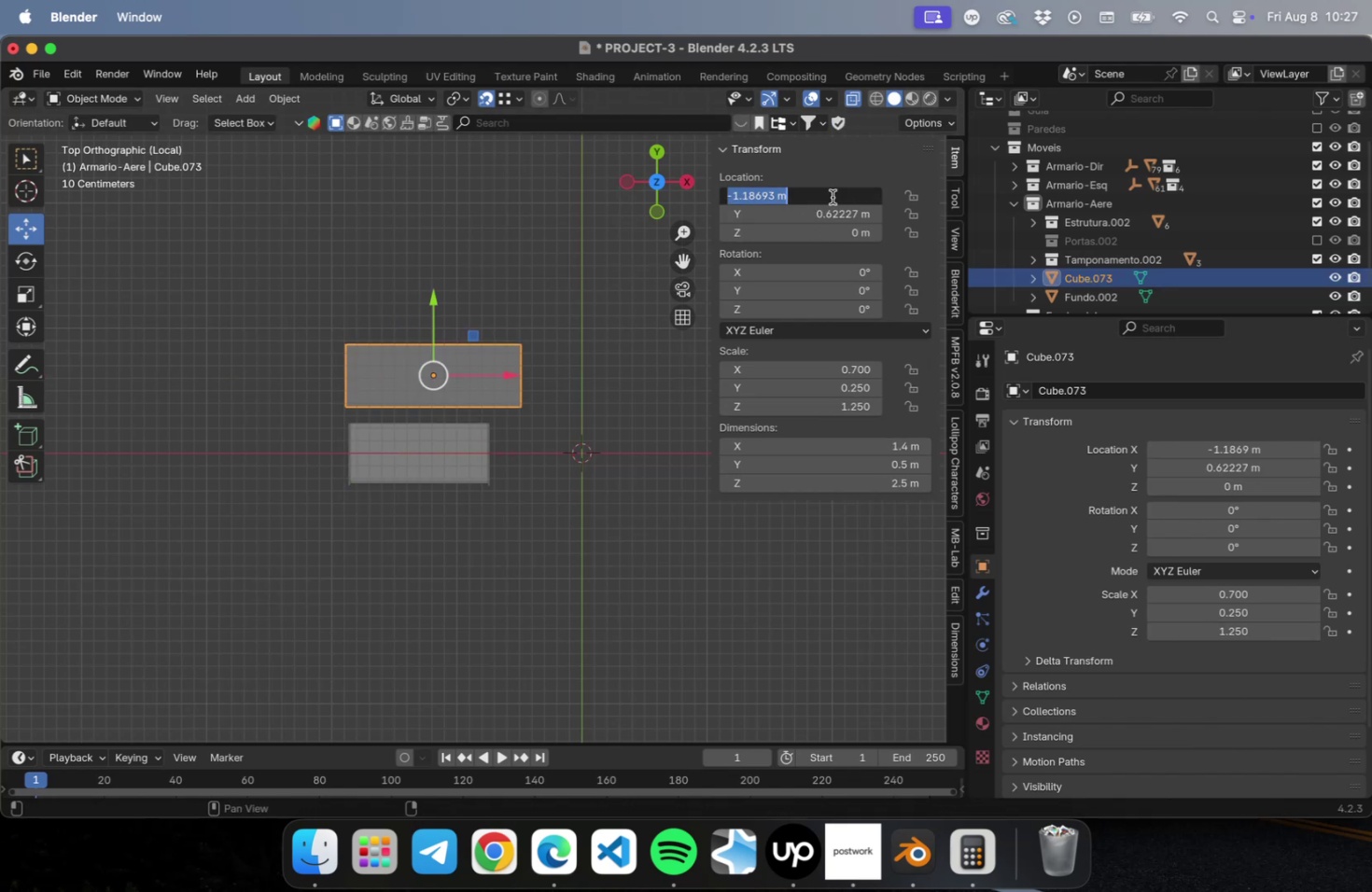 
key(Meta+CommandLeft)
 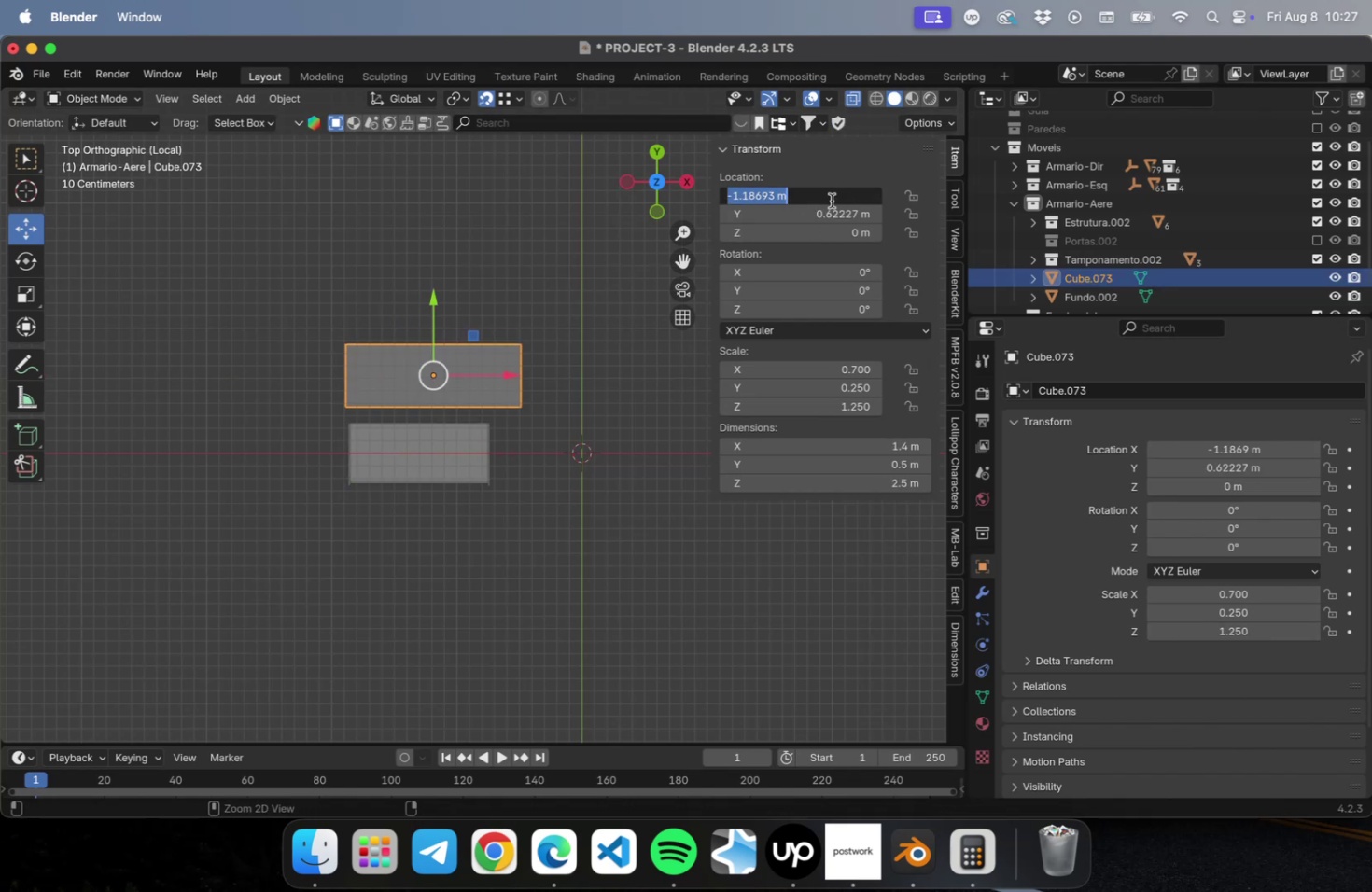 
key(Meta+V)
 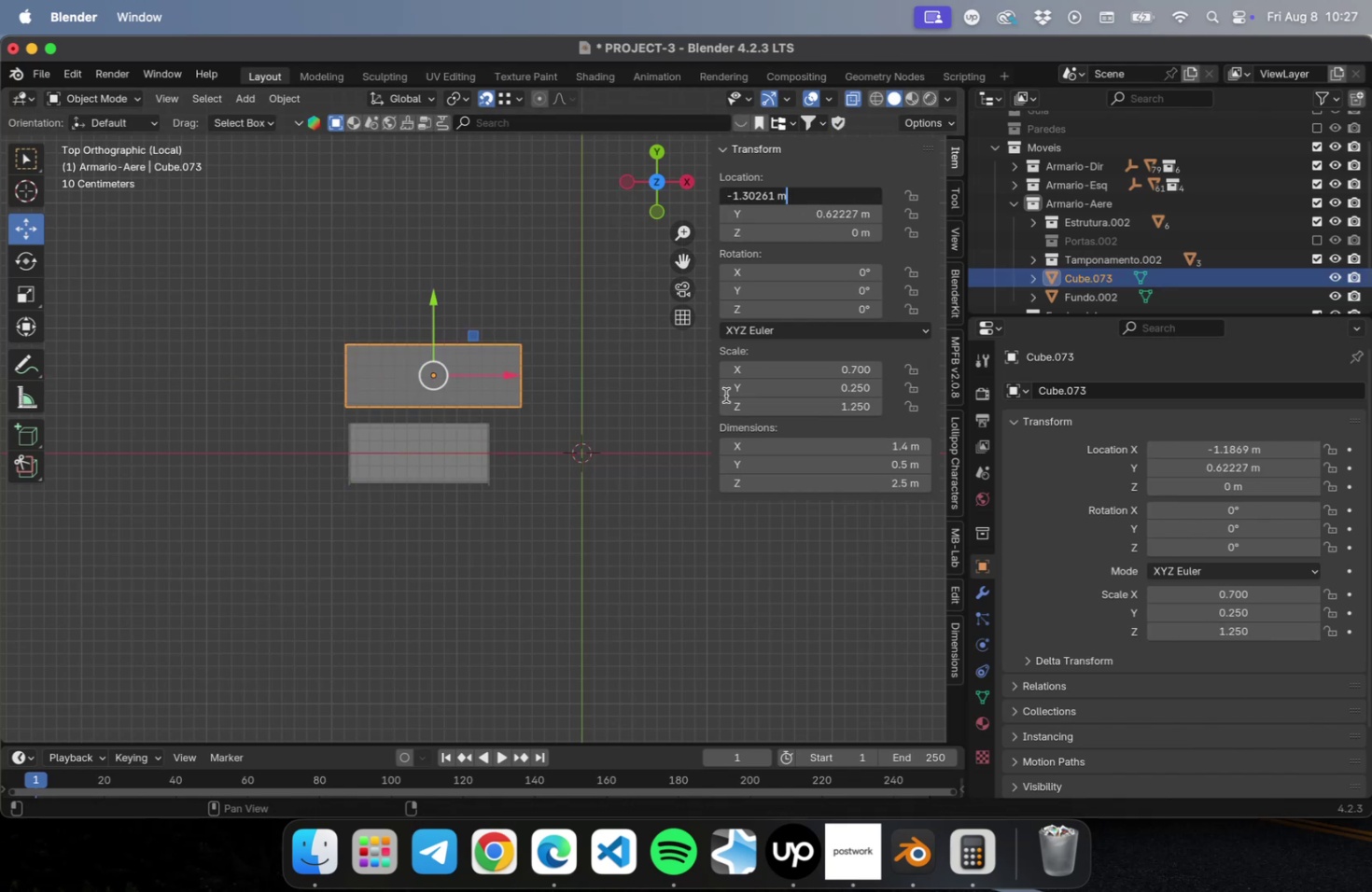 
key(Tab)
 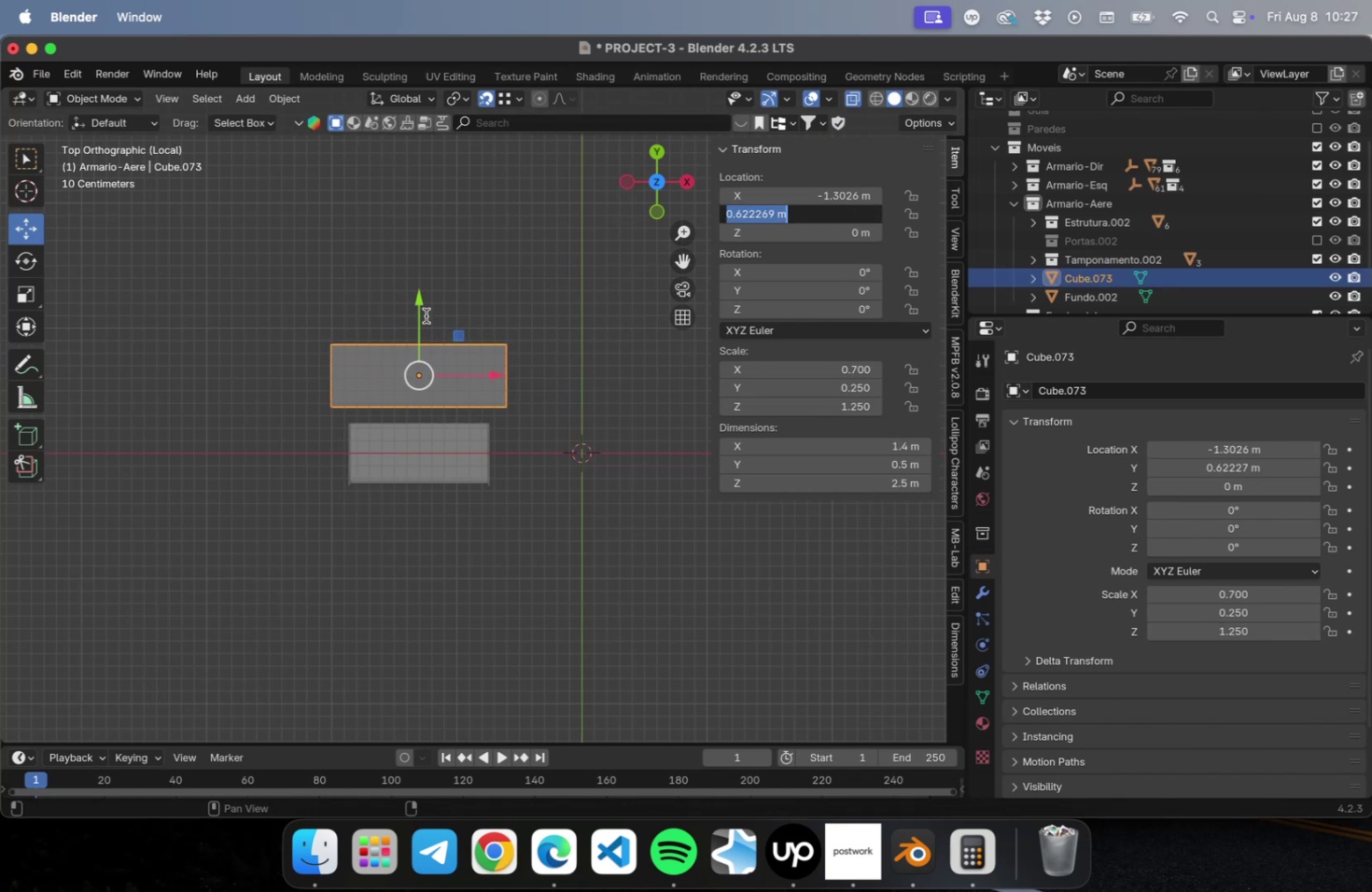 
left_click([444, 281])
 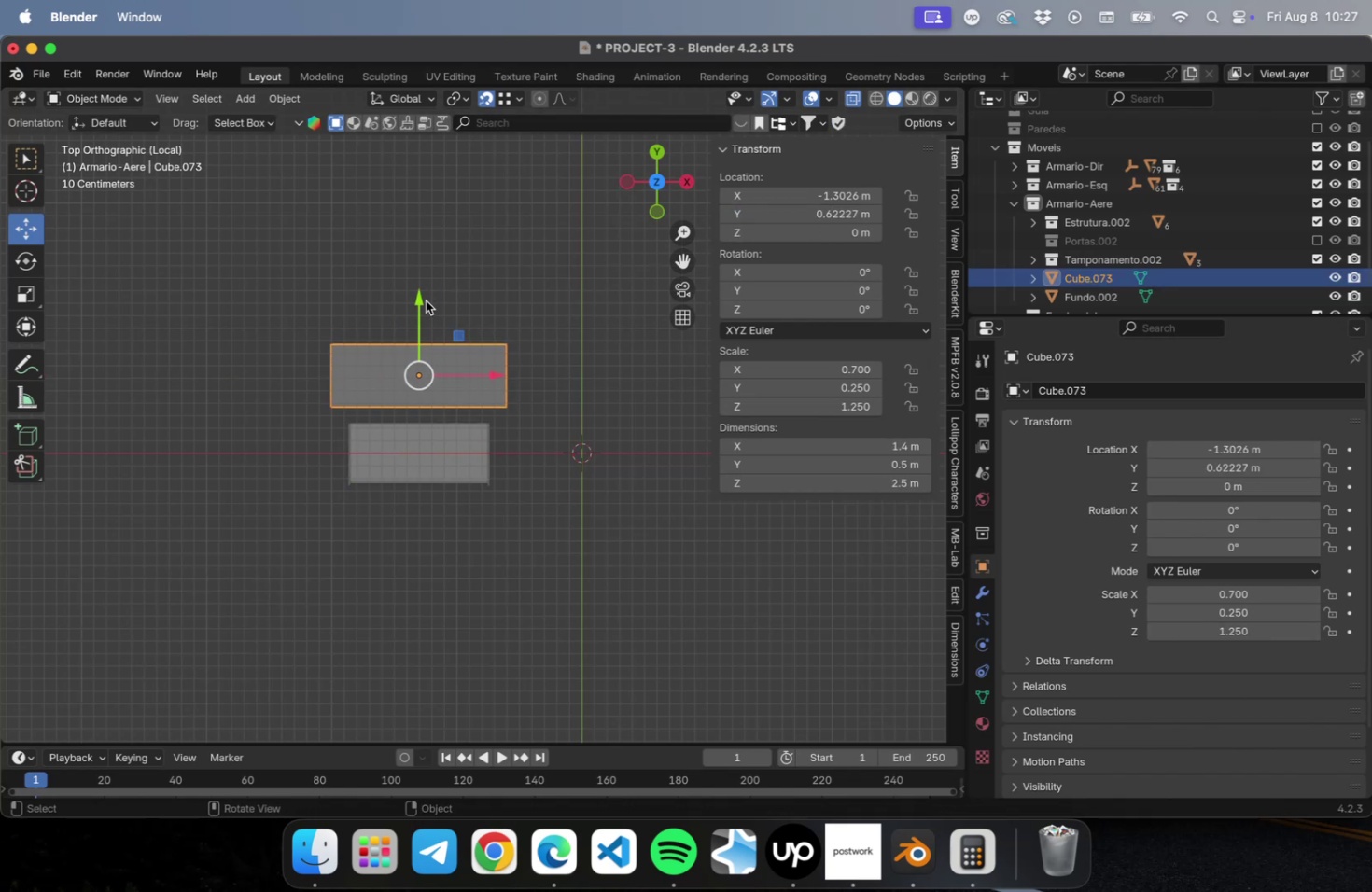 
left_click_drag(start_coordinate=[418, 295], to_coordinate=[413, 312])
 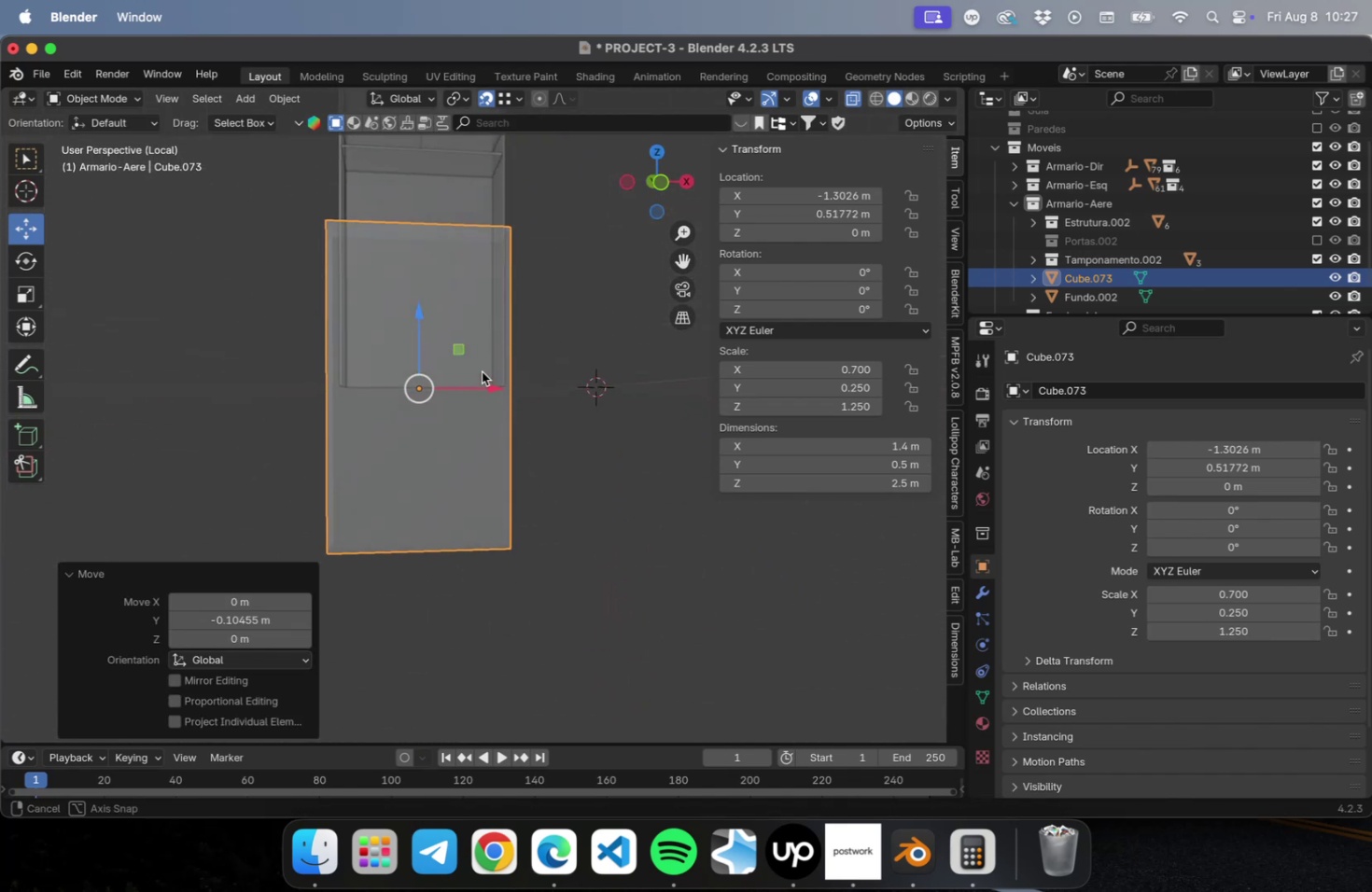 
scroll: coordinate [492, 366], scroll_direction: down, amount: 2.0
 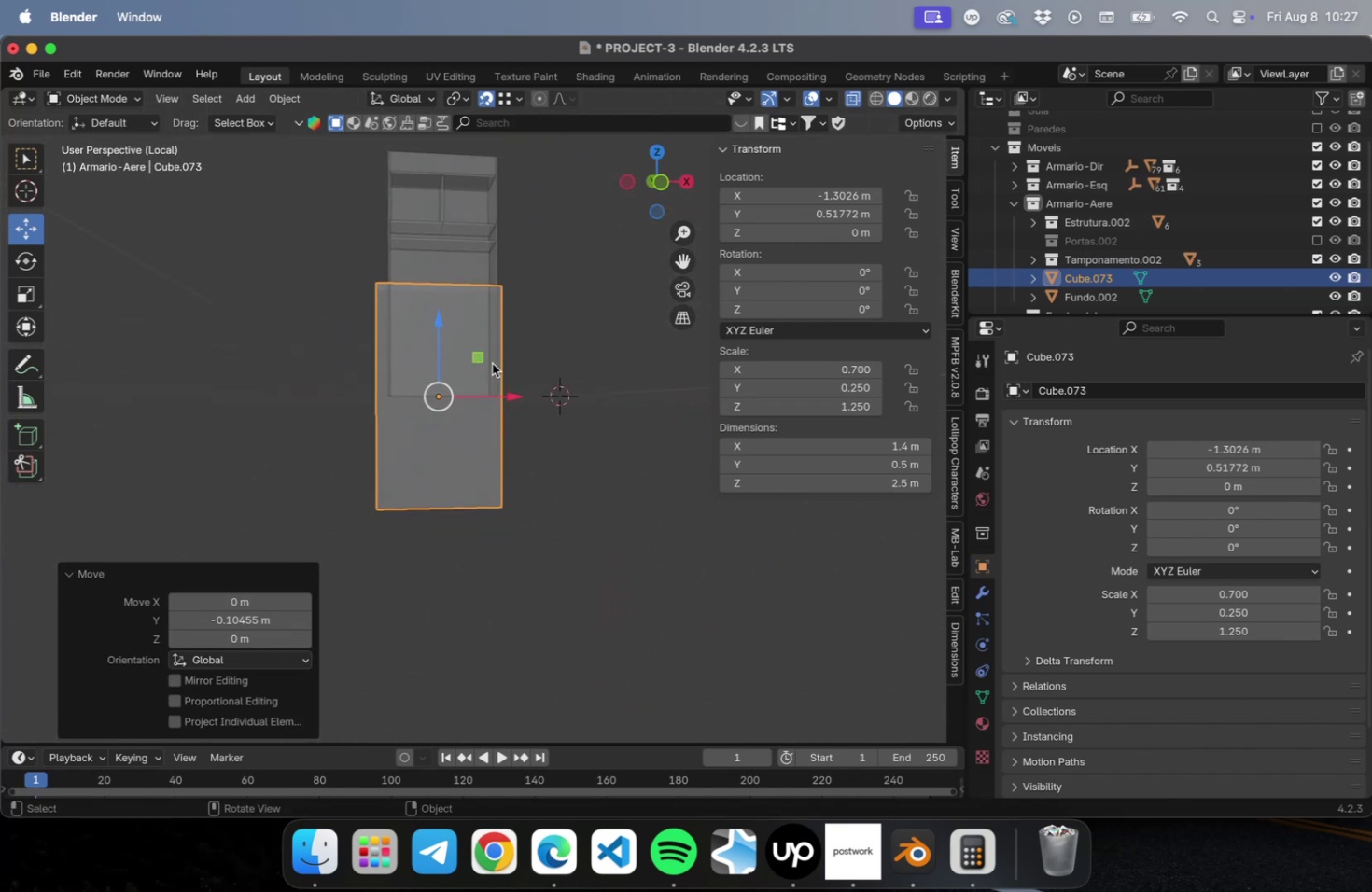 
hold_key(key=ShiftLeft, duration=0.51)
 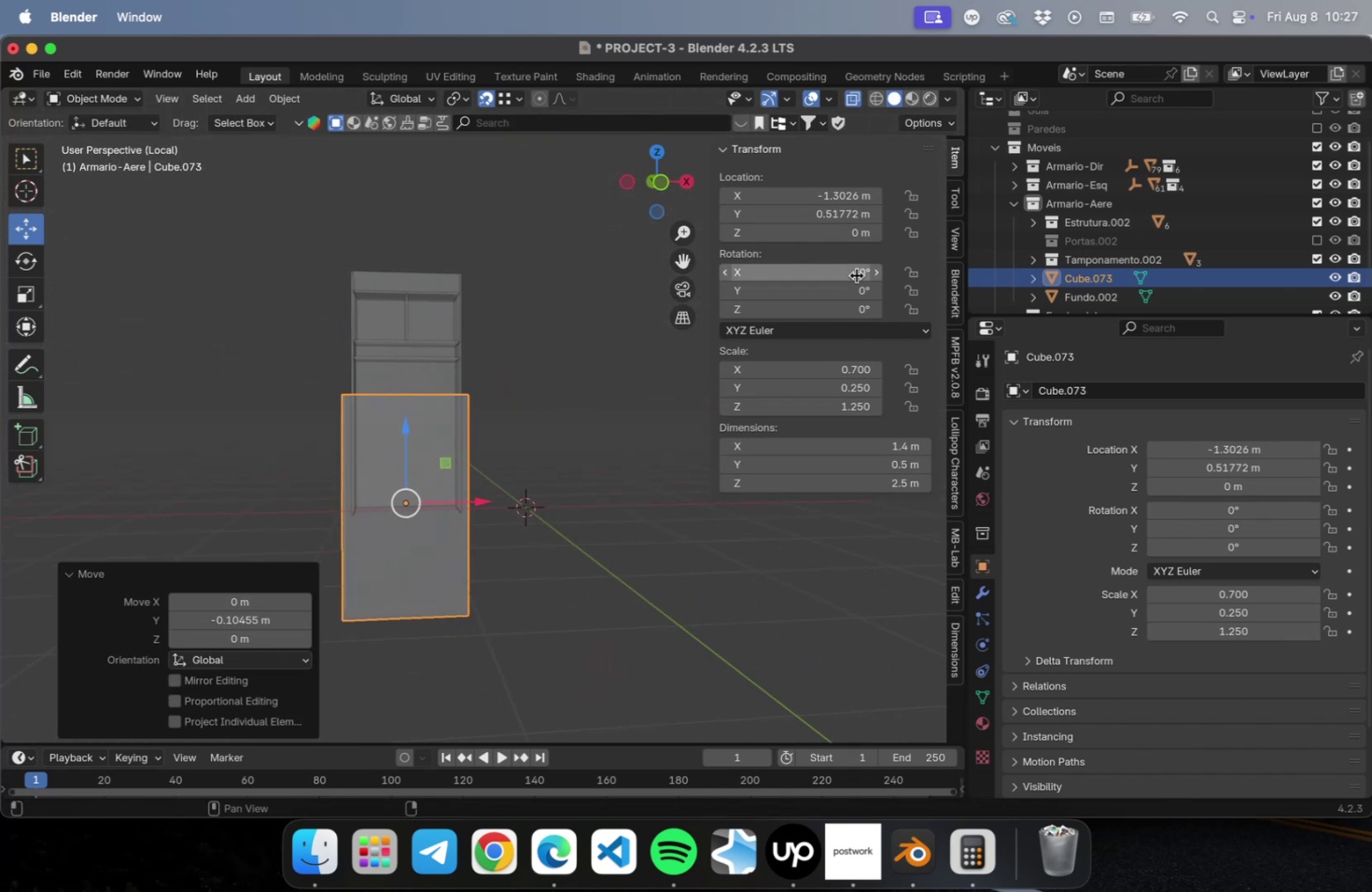 
left_click([846, 238])
 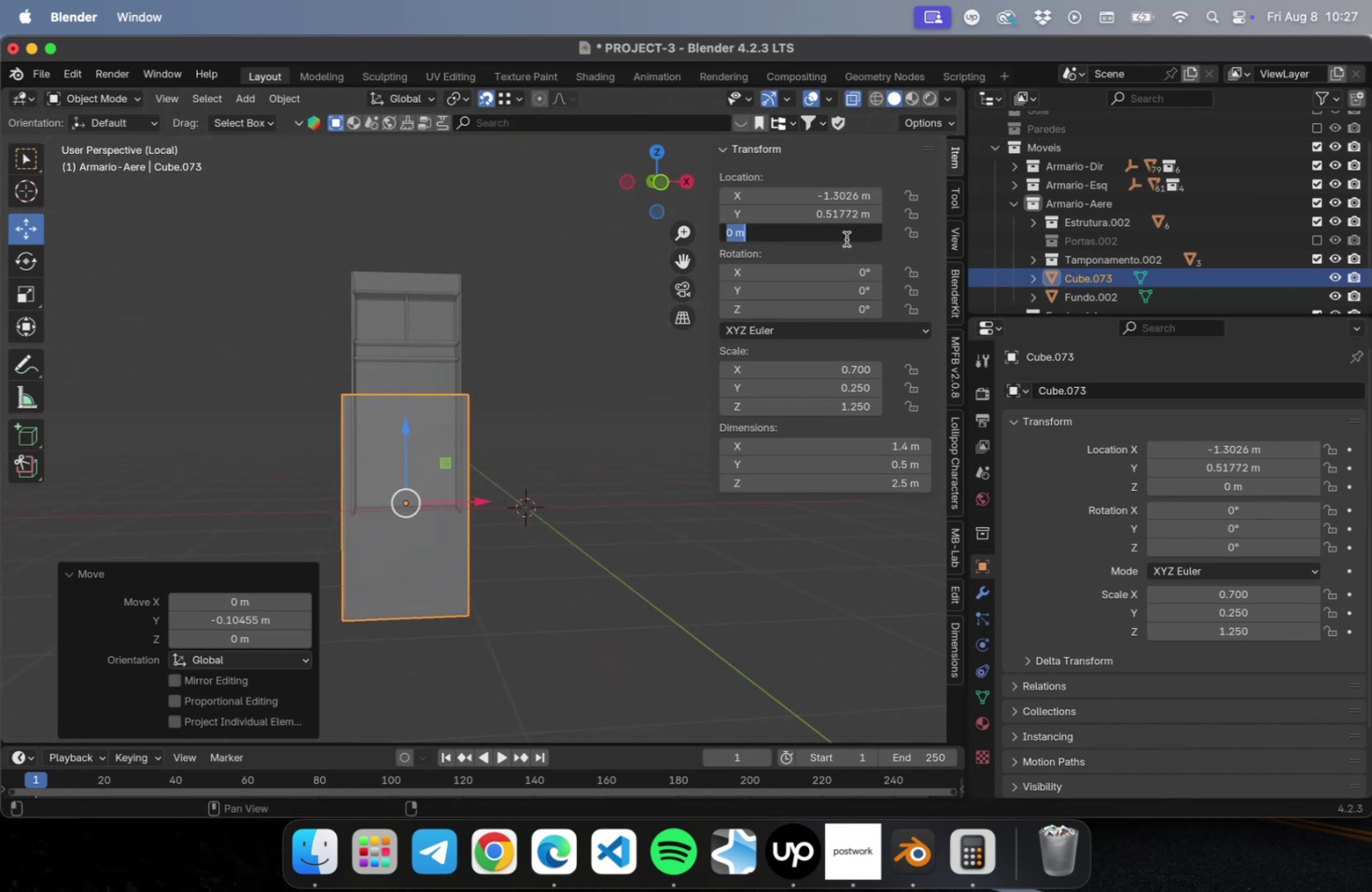 
type(1.25)
 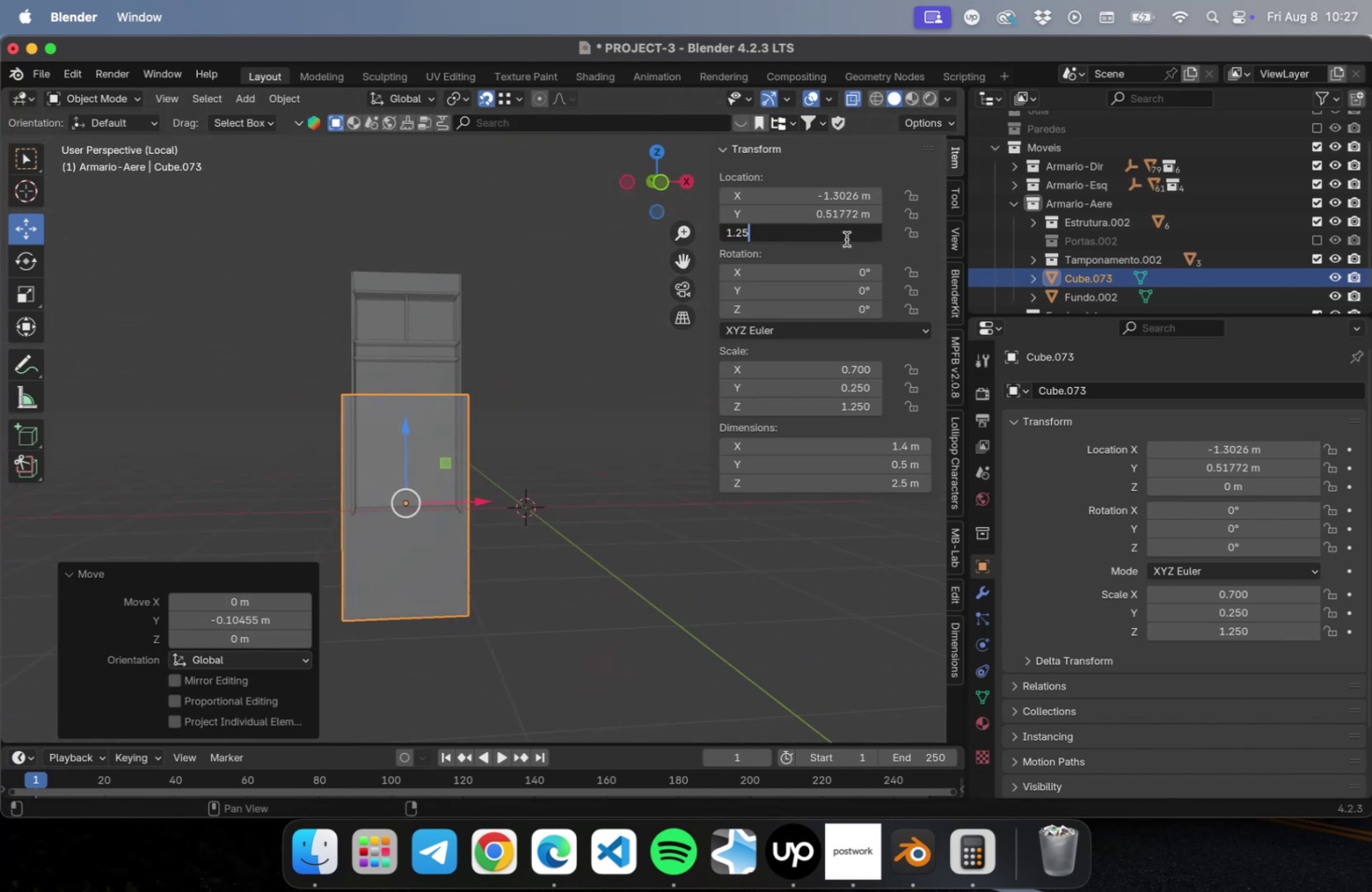 
key(Enter)
 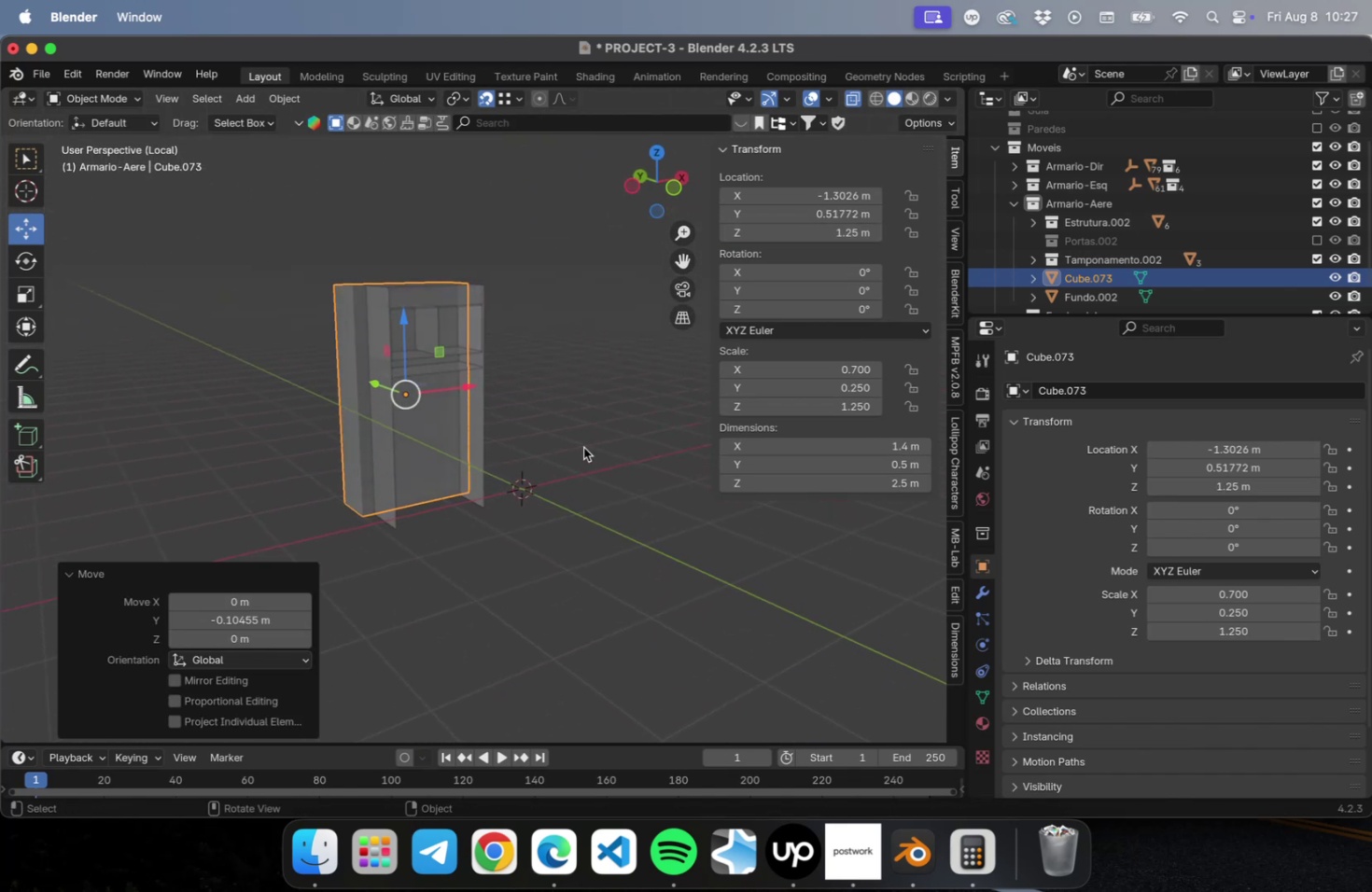 
key(NumLock)
 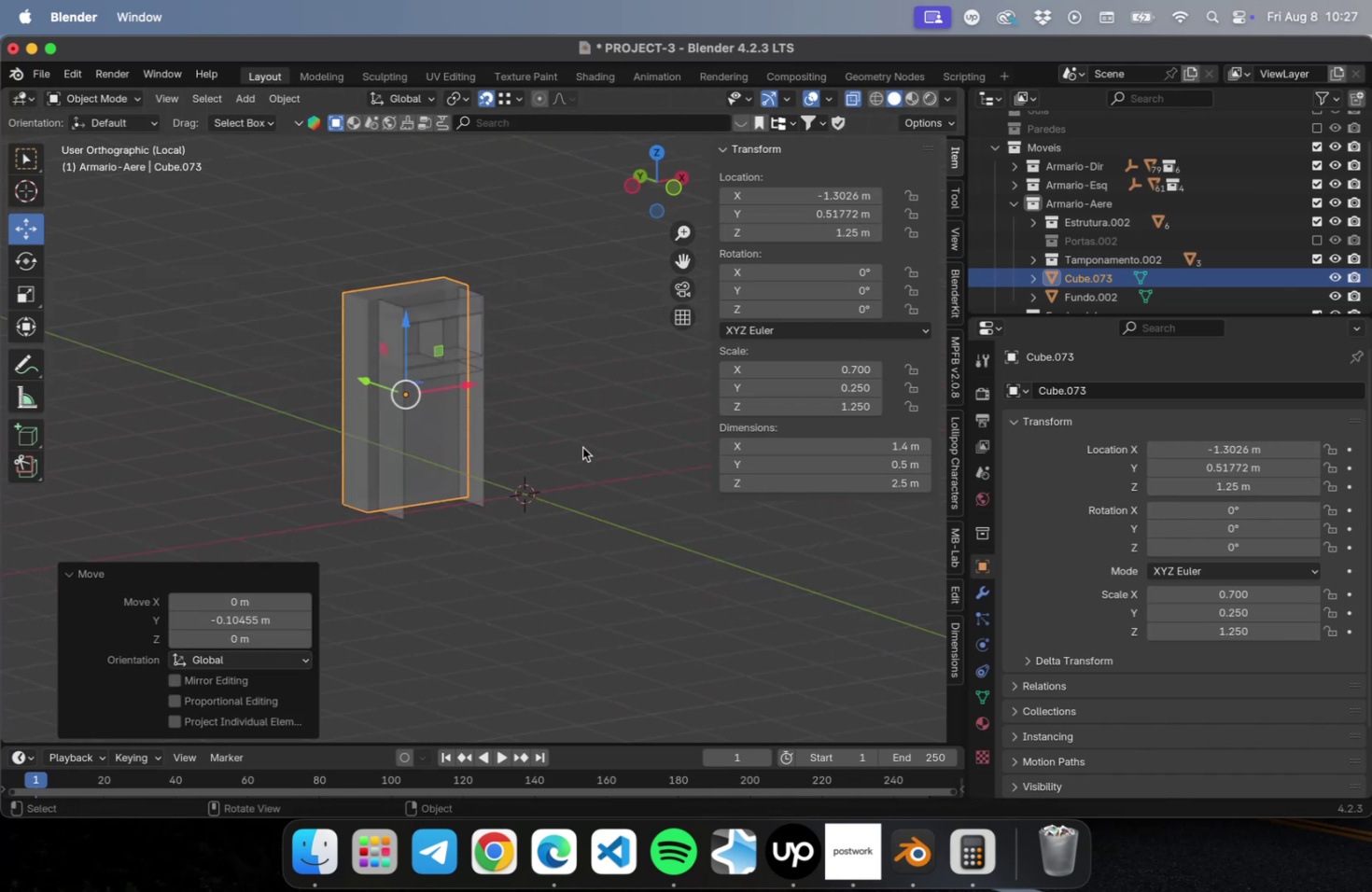 
key(Numpad1)
 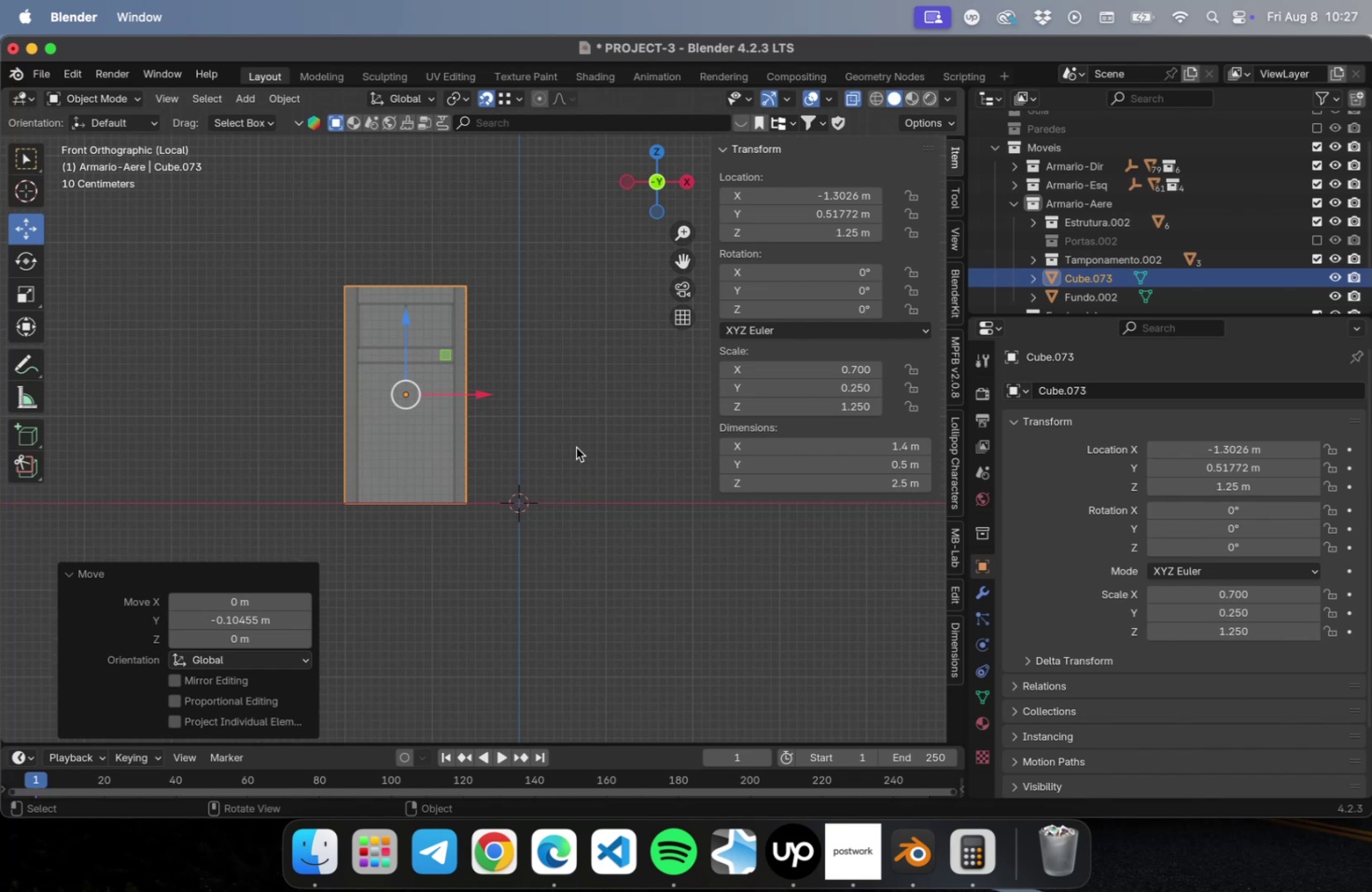 
scroll: coordinate [457, 423], scroll_direction: up, amount: 15.0
 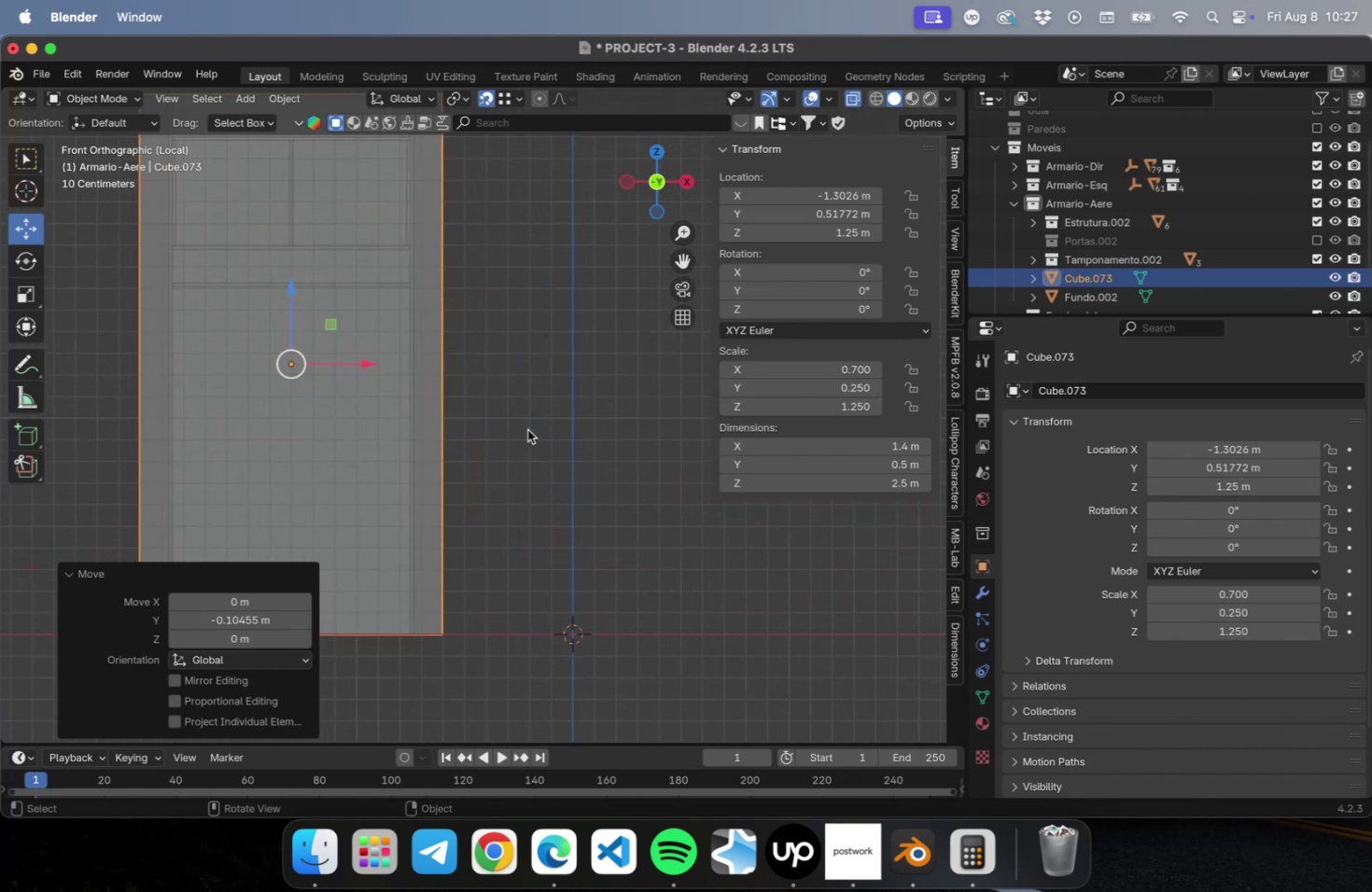 
left_click([527, 429])
 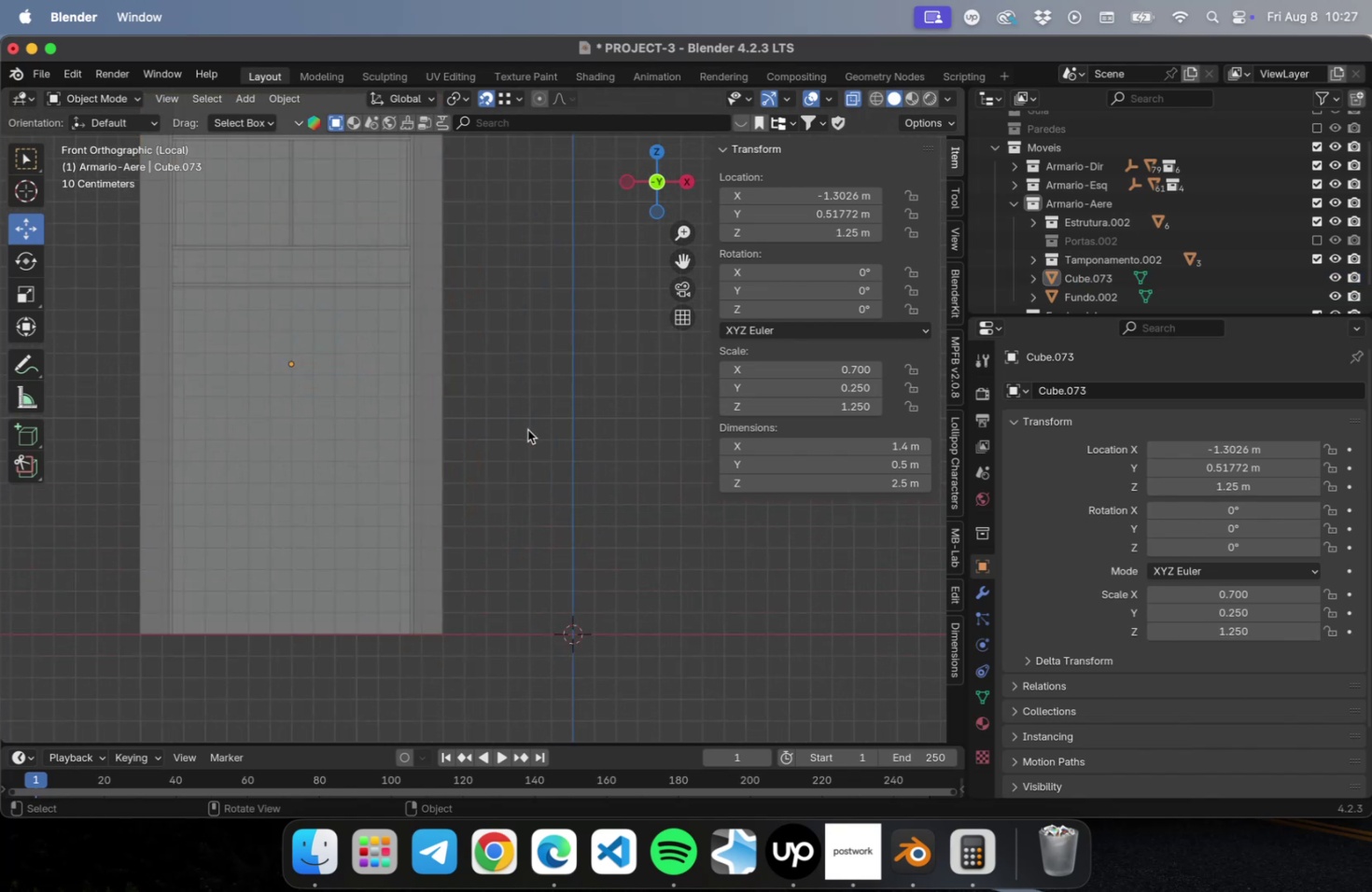 
key(Meta+S)
 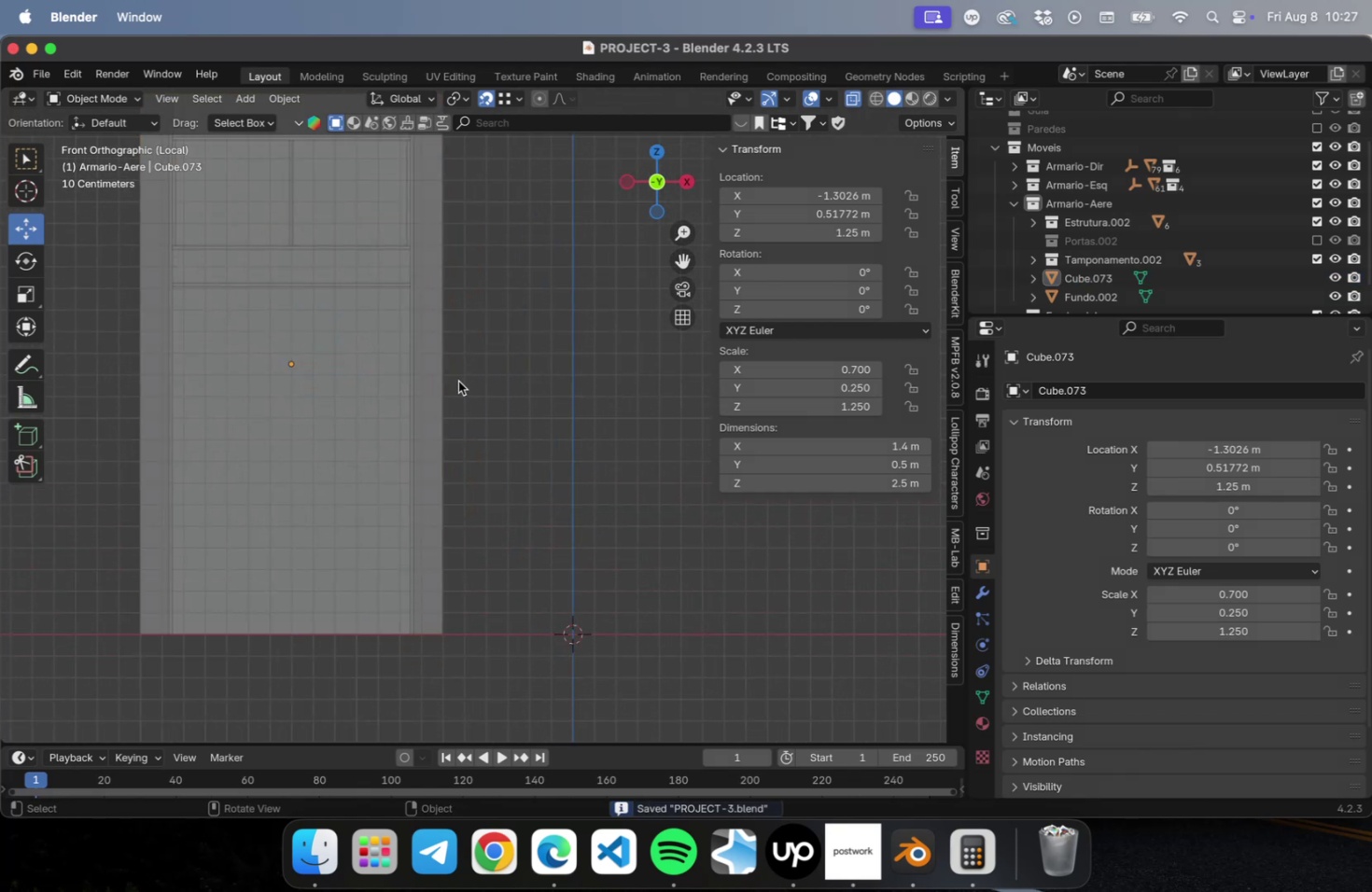 
wait(5.39)
 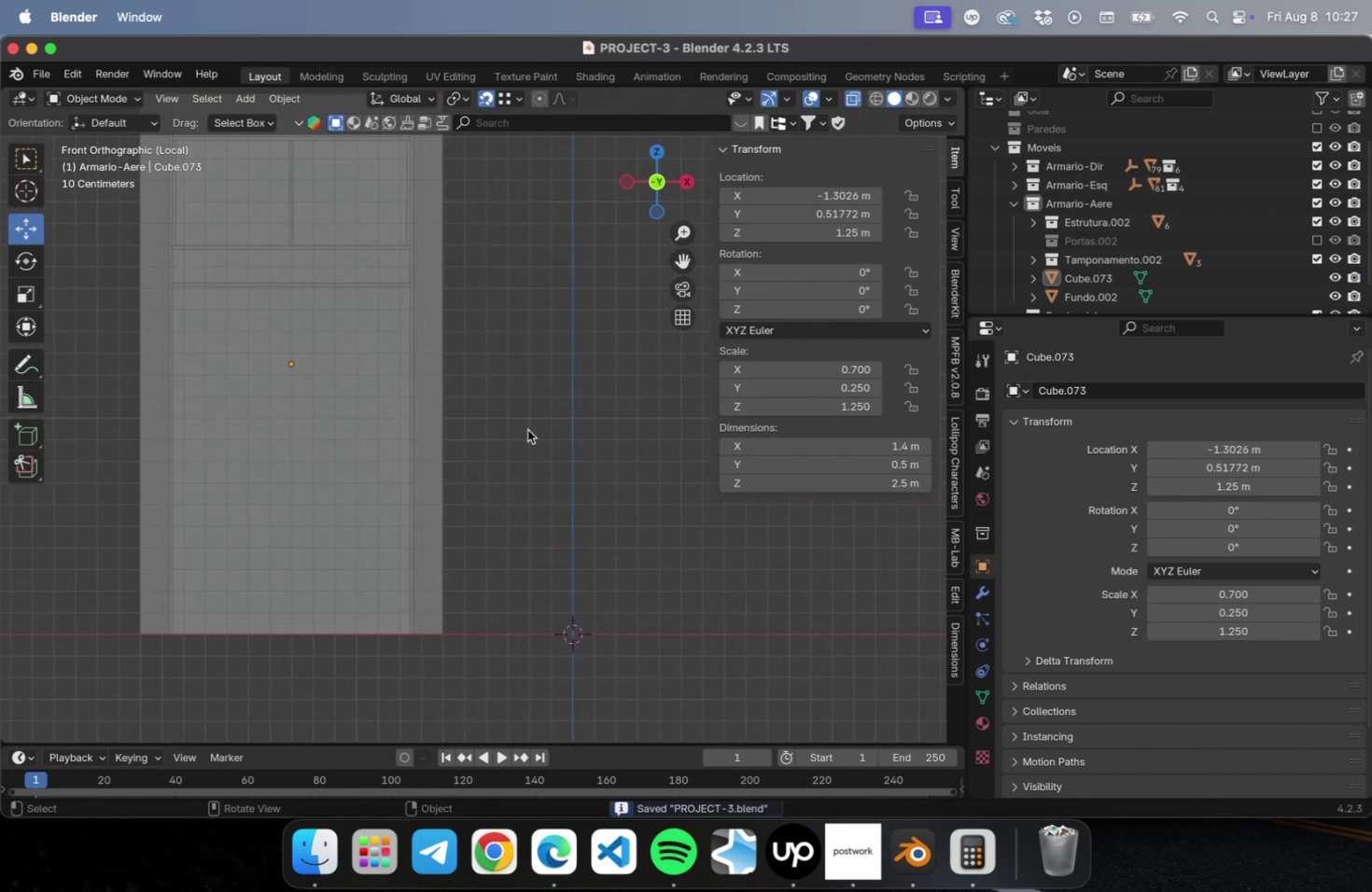 
left_click([412, 392])
 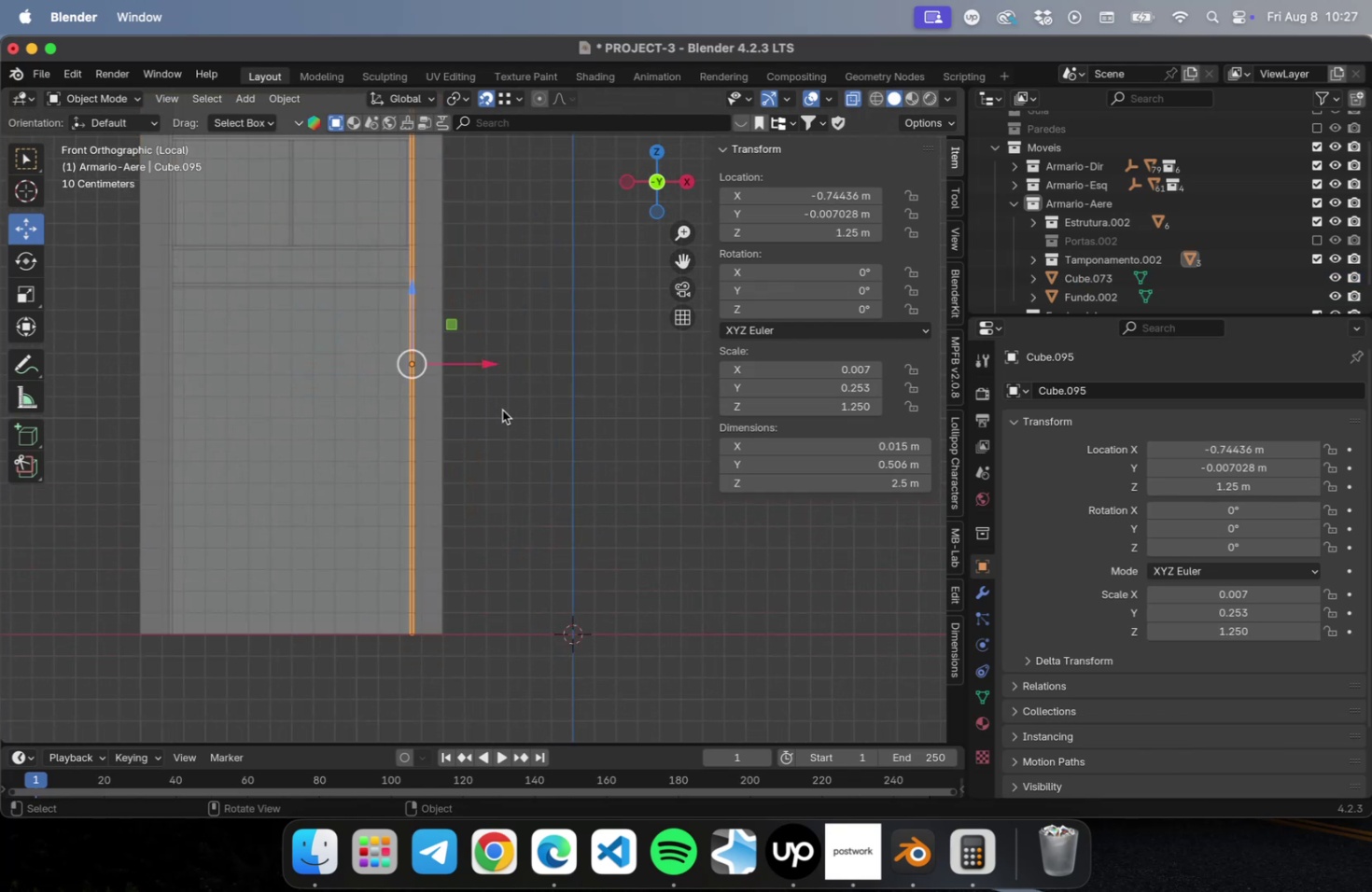 
left_click([504, 411])
 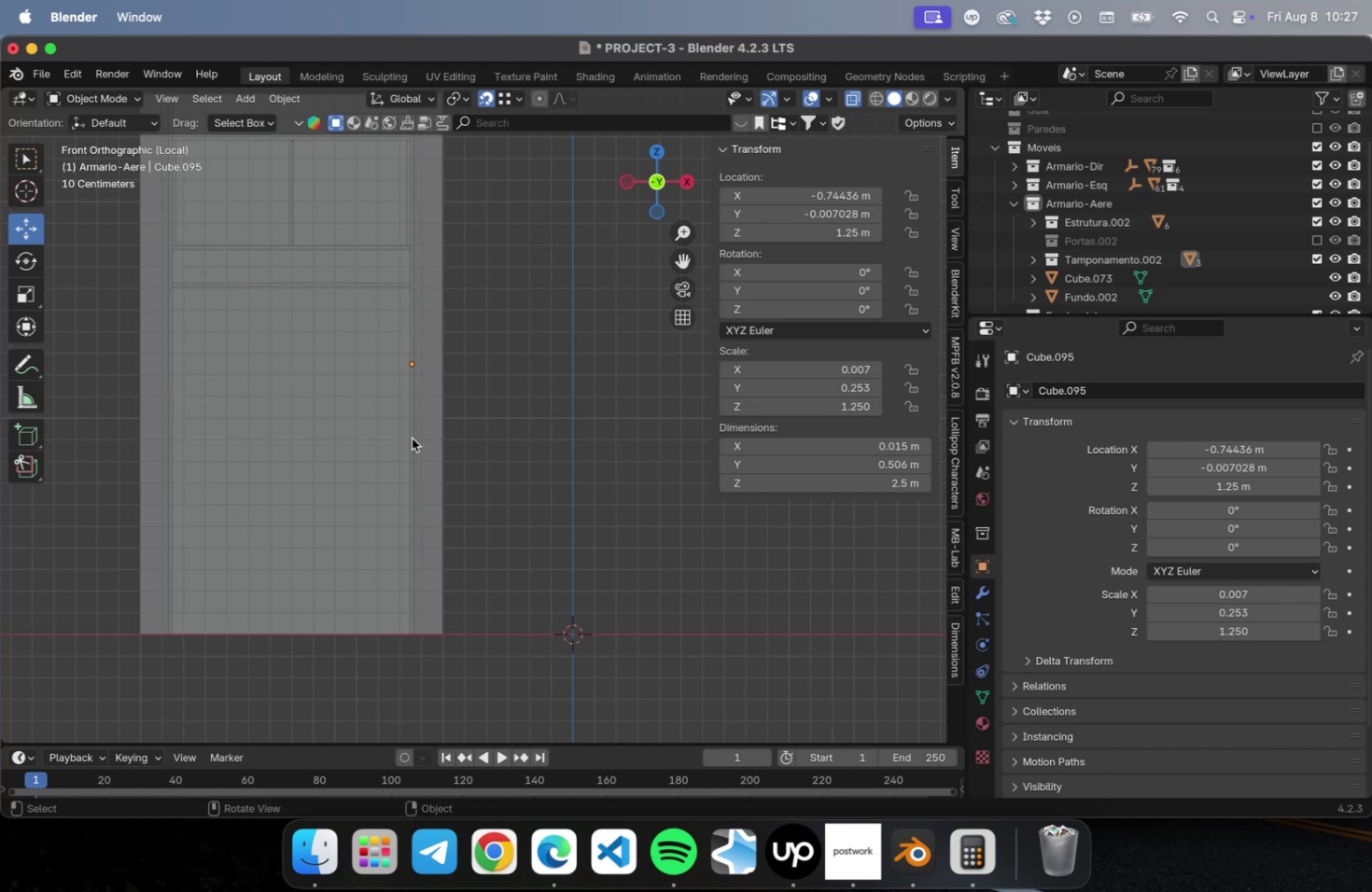 
wait(17.22)
 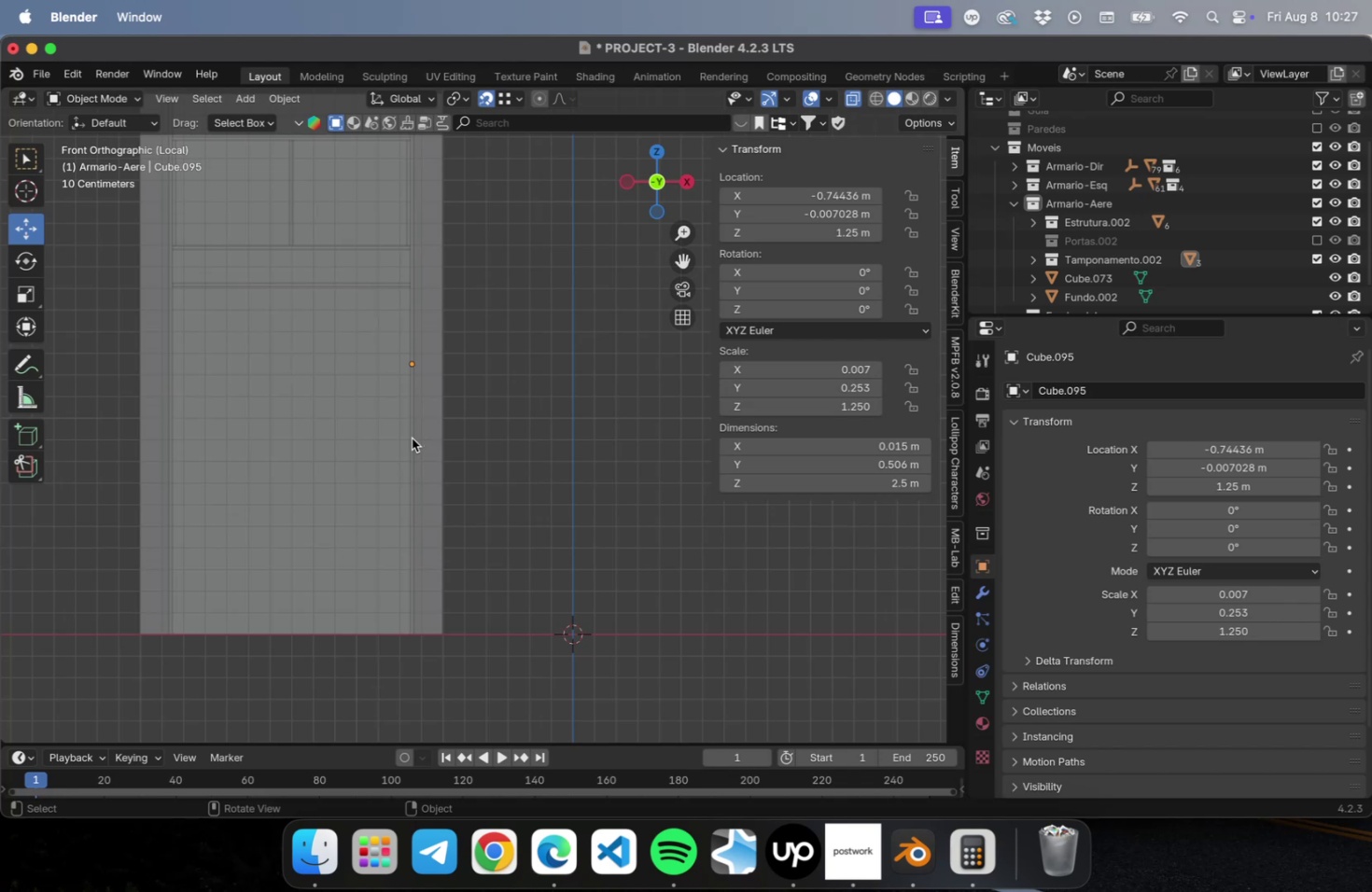 
scroll: coordinate [530, 392], scroll_direction: down, amount: 1.0
 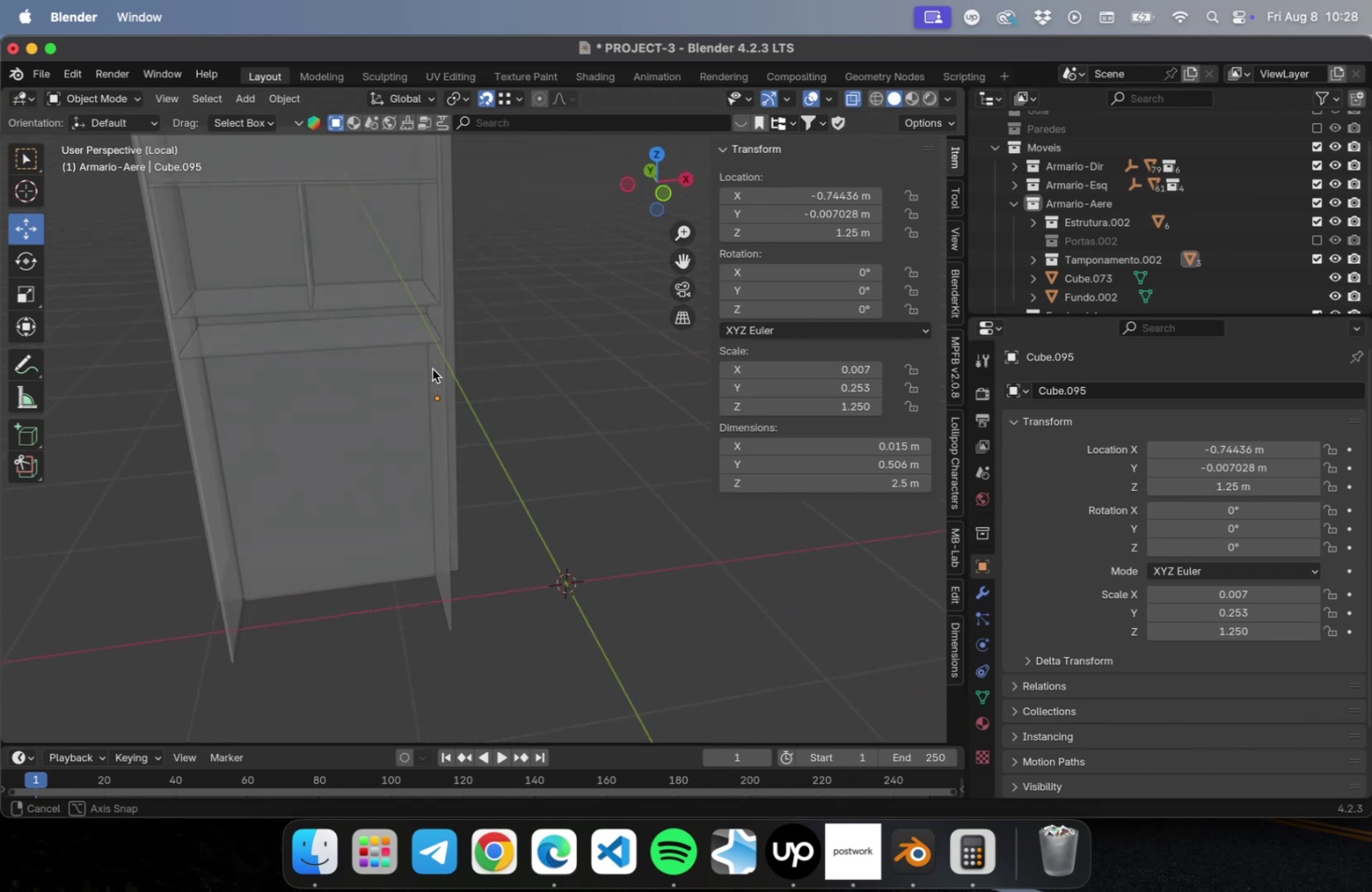 
wait(7.96)
 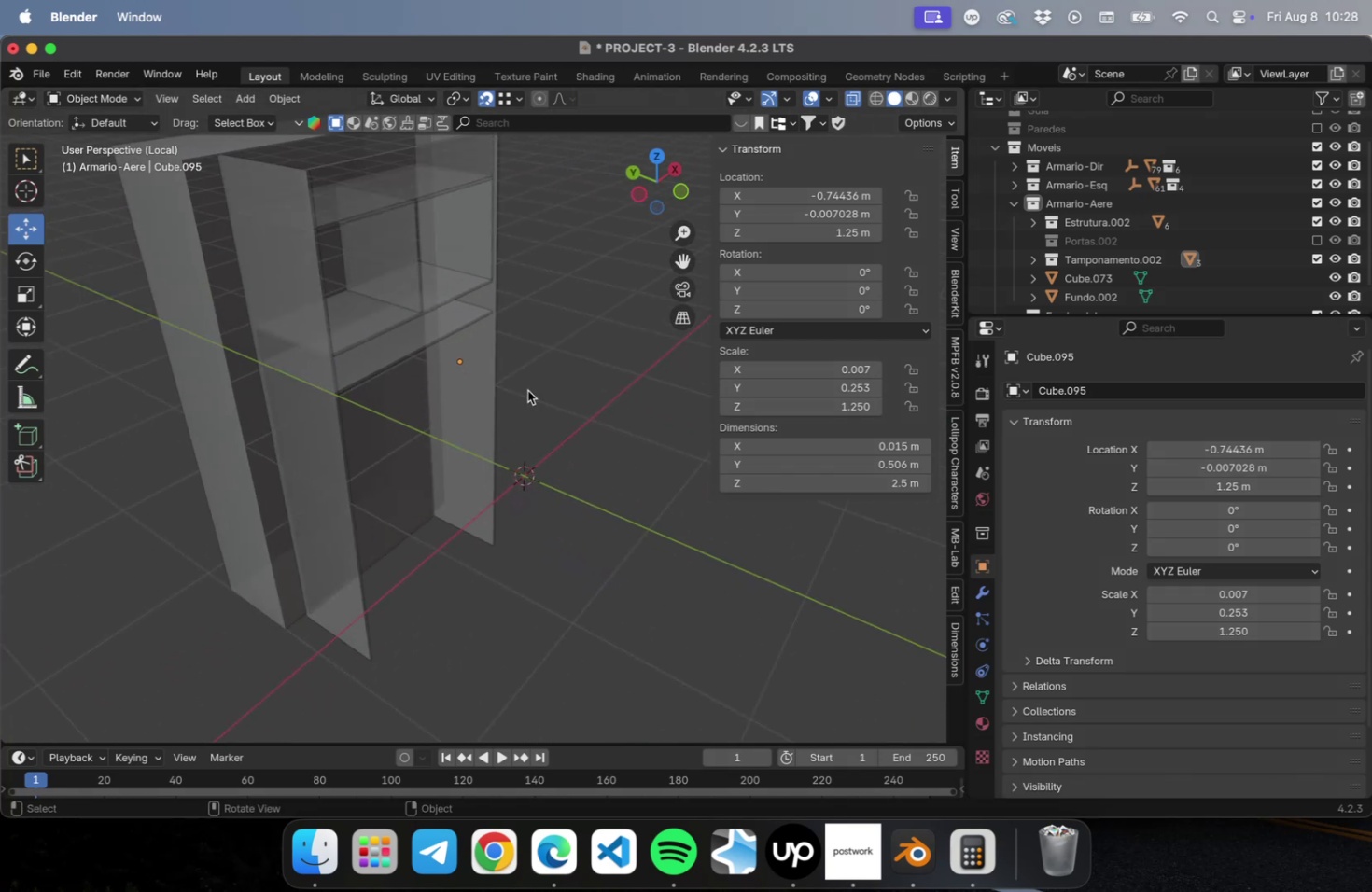 
scroll: coordinate [443, 369], scroll_direction: down, amount: 1.0
 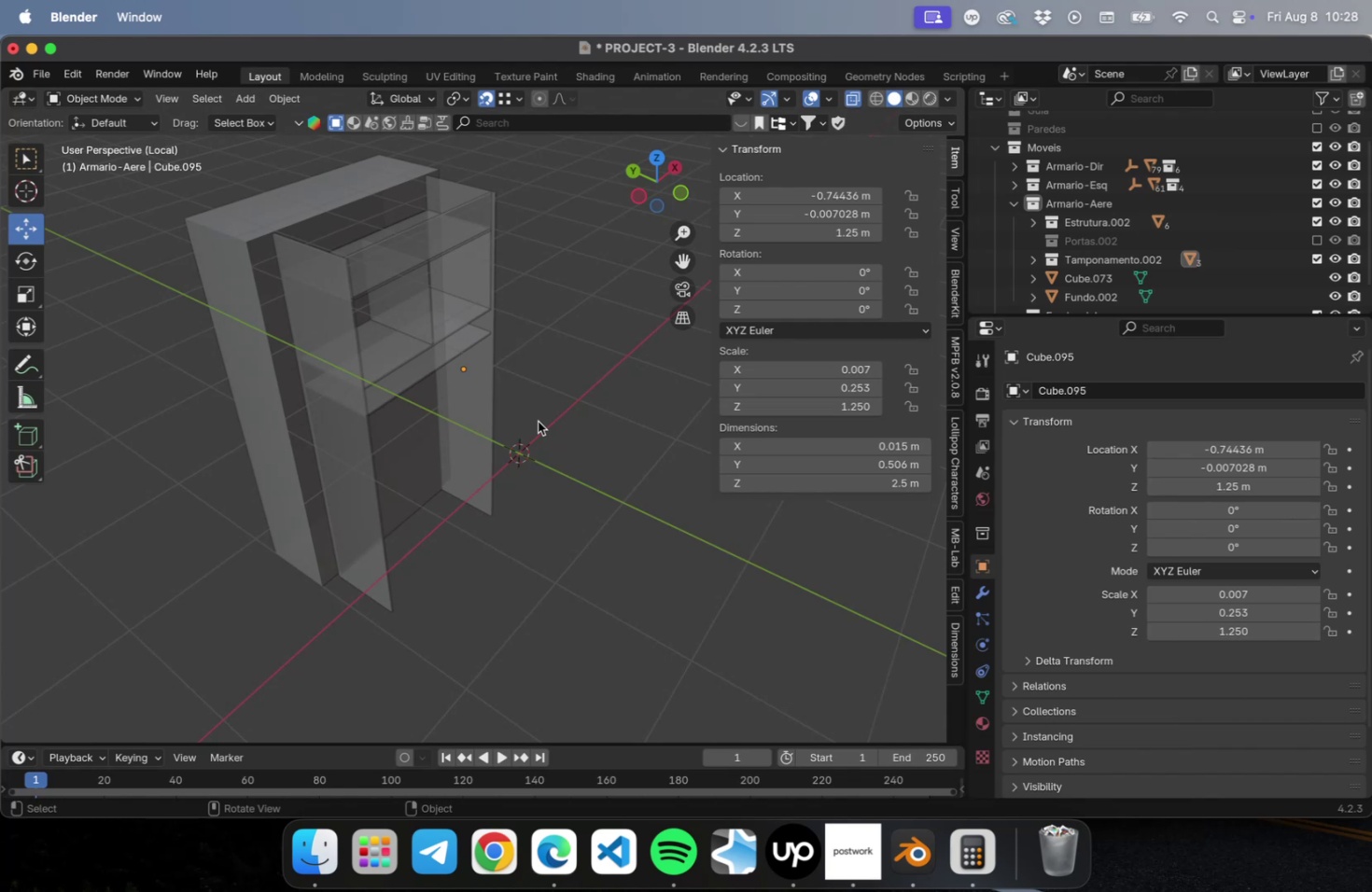 
wait(21.84)
 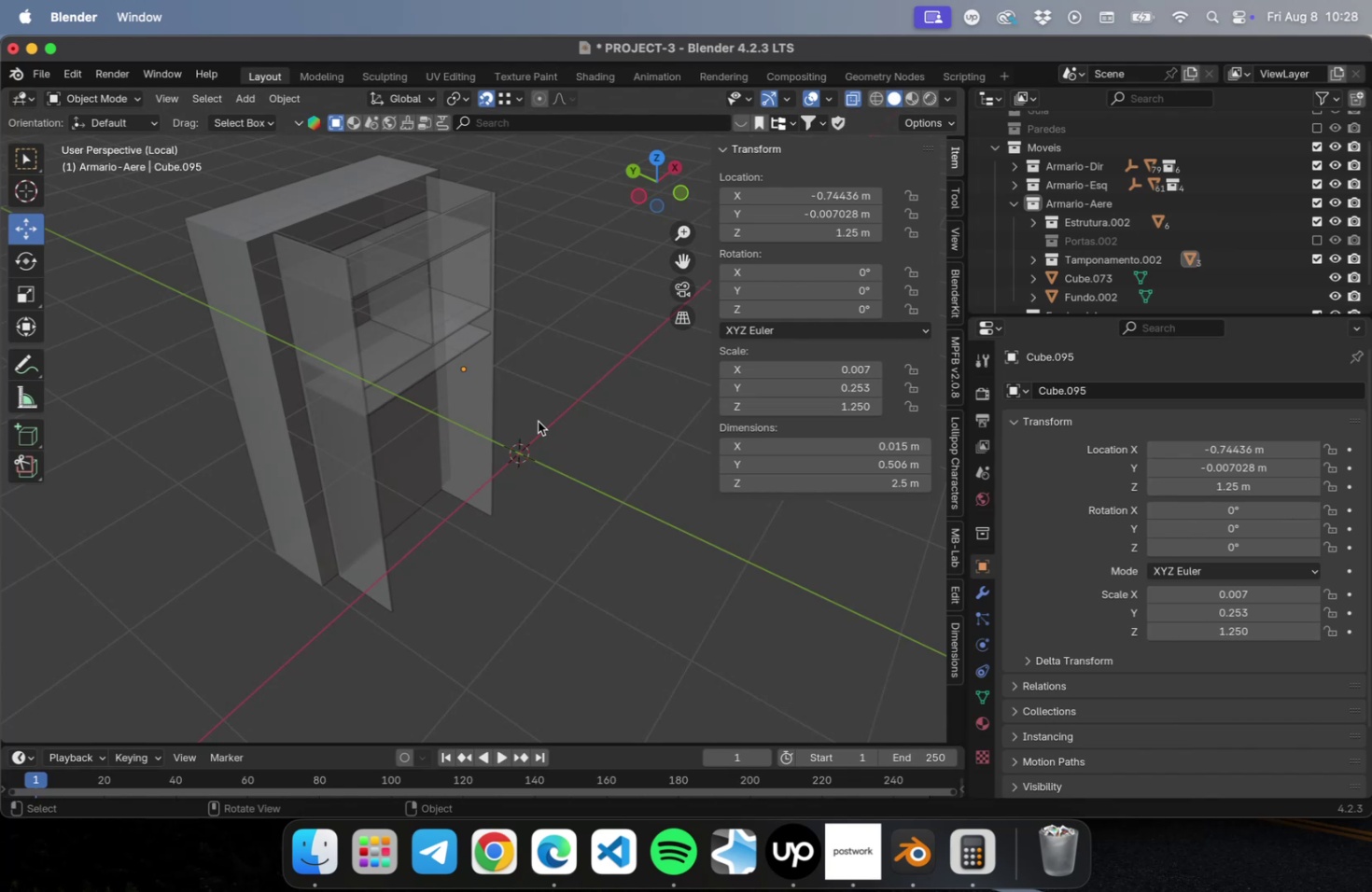 
scroll: coordinate [438, 366], scroll_direction: up, amount: 4.0
 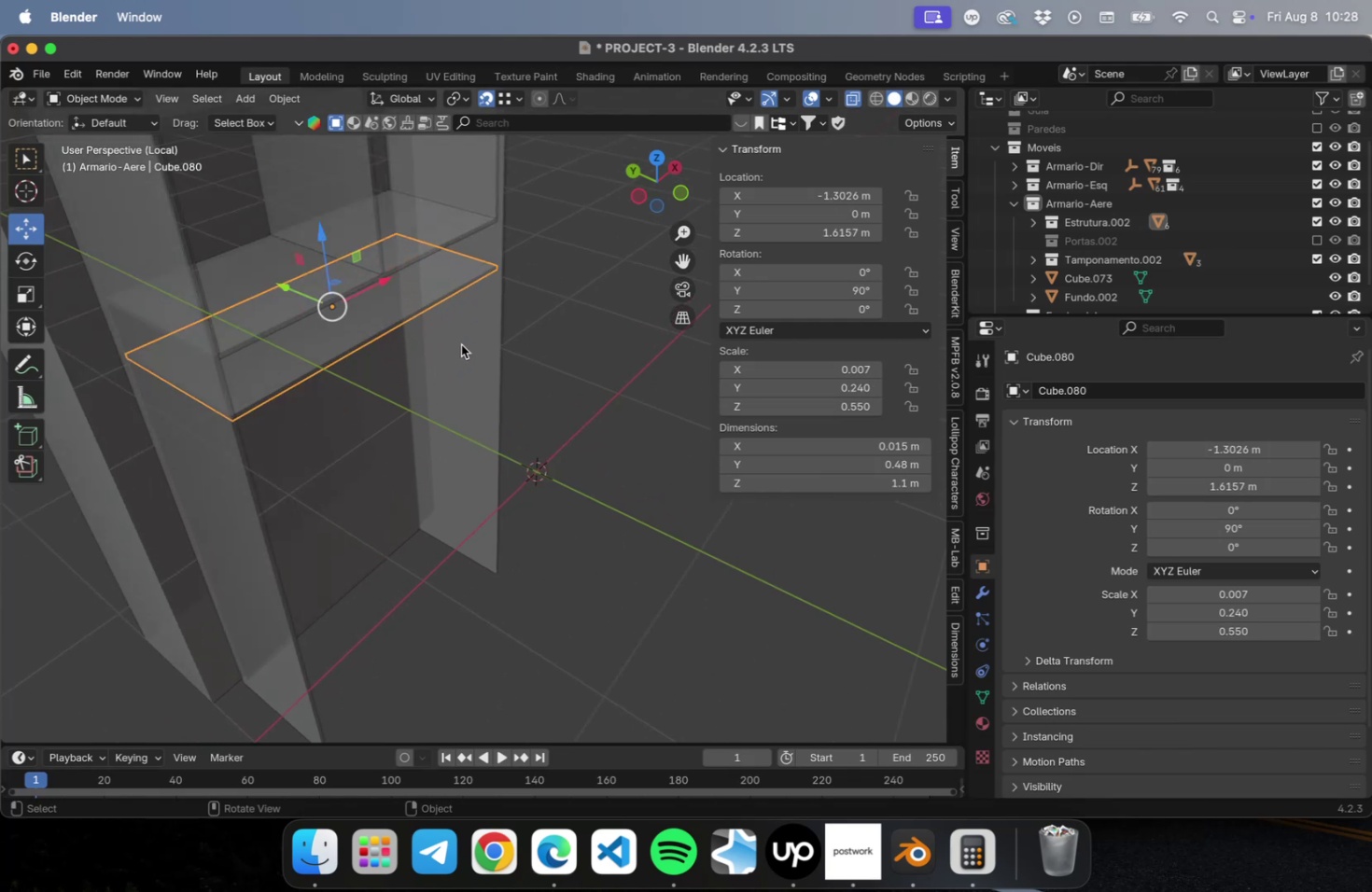 
hold_key(key=ShiftLeft, duration=0.52)
 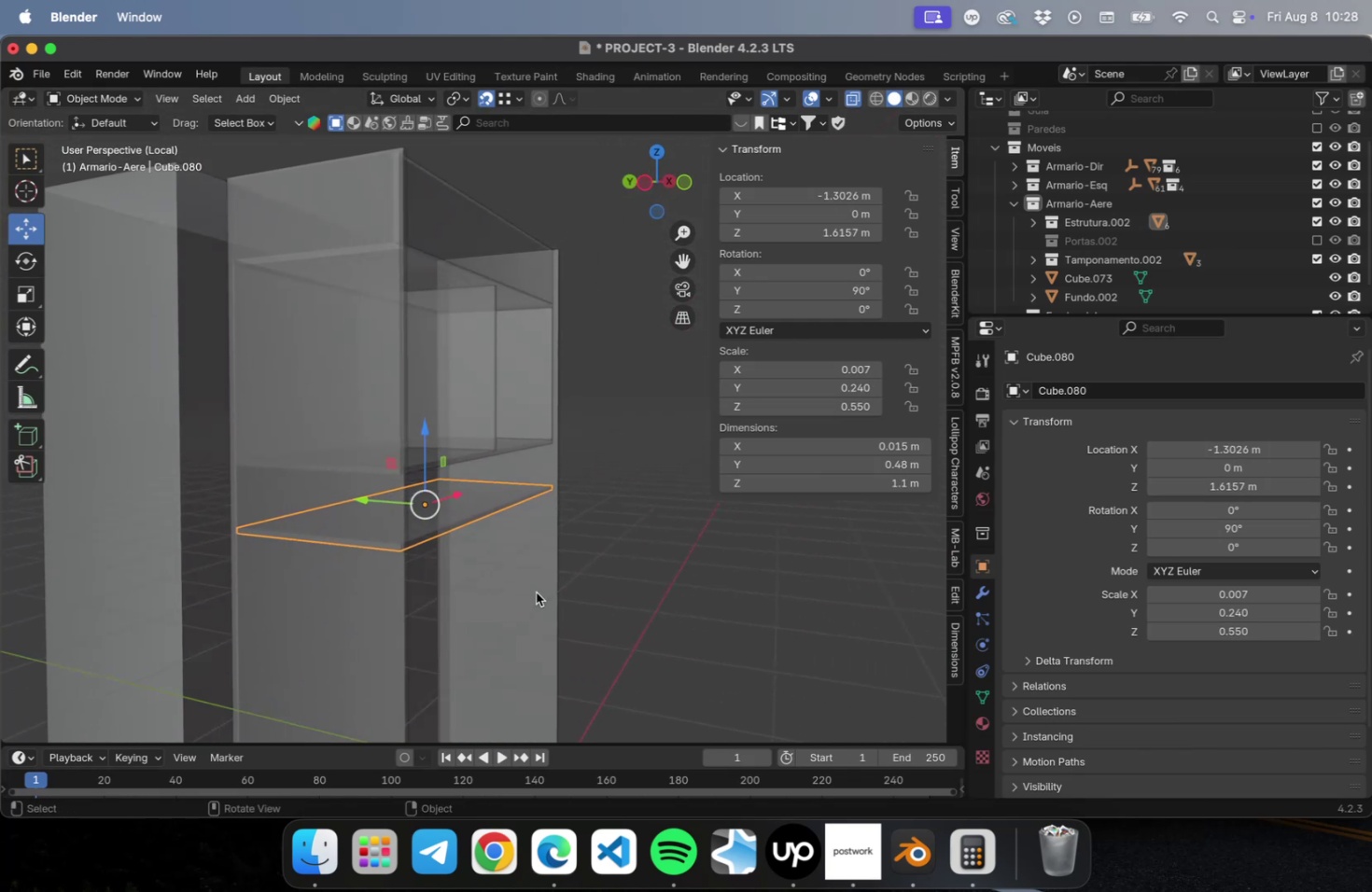 
left_click([535, 591])
 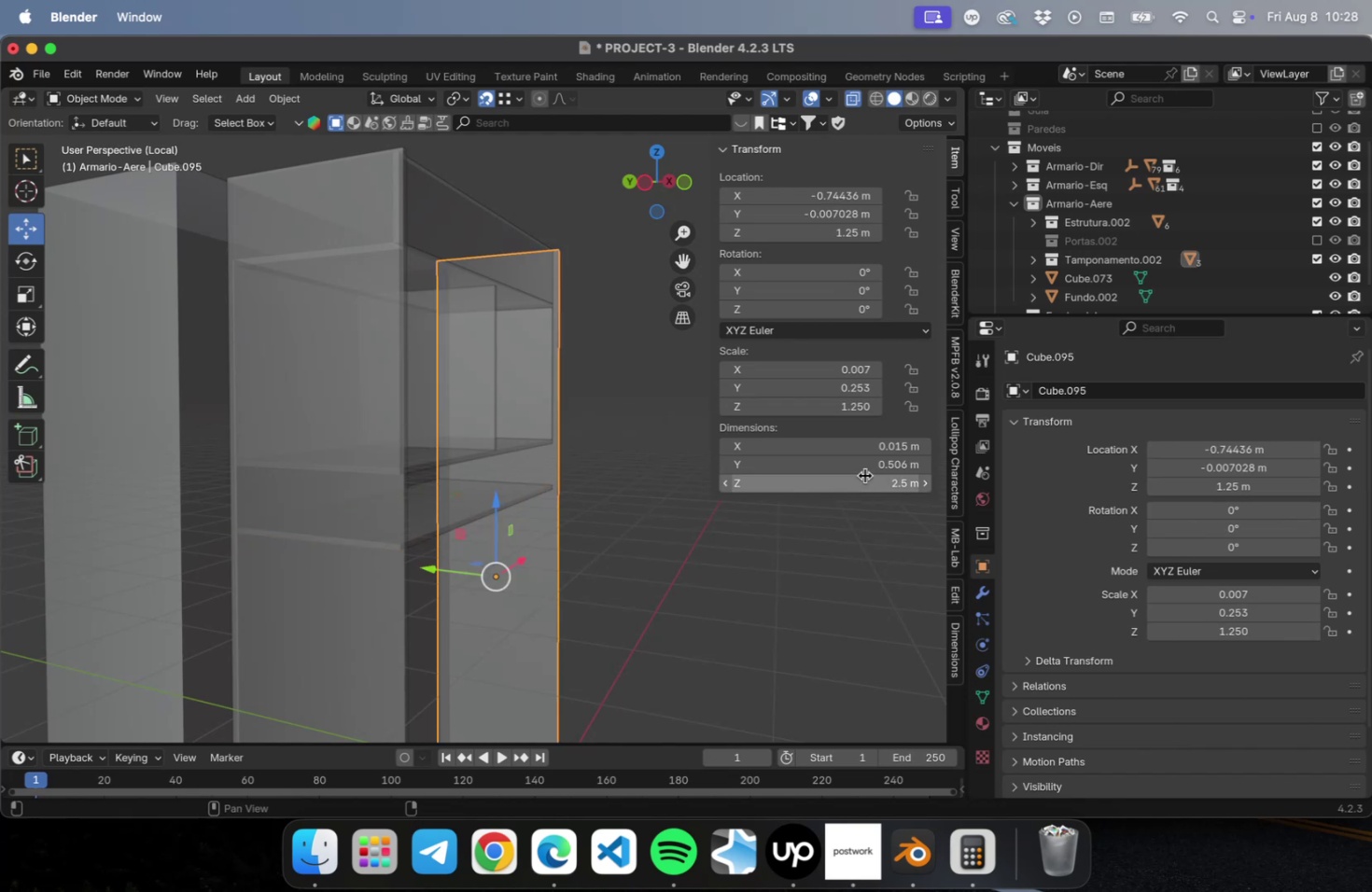 
left_click([863, 468])
 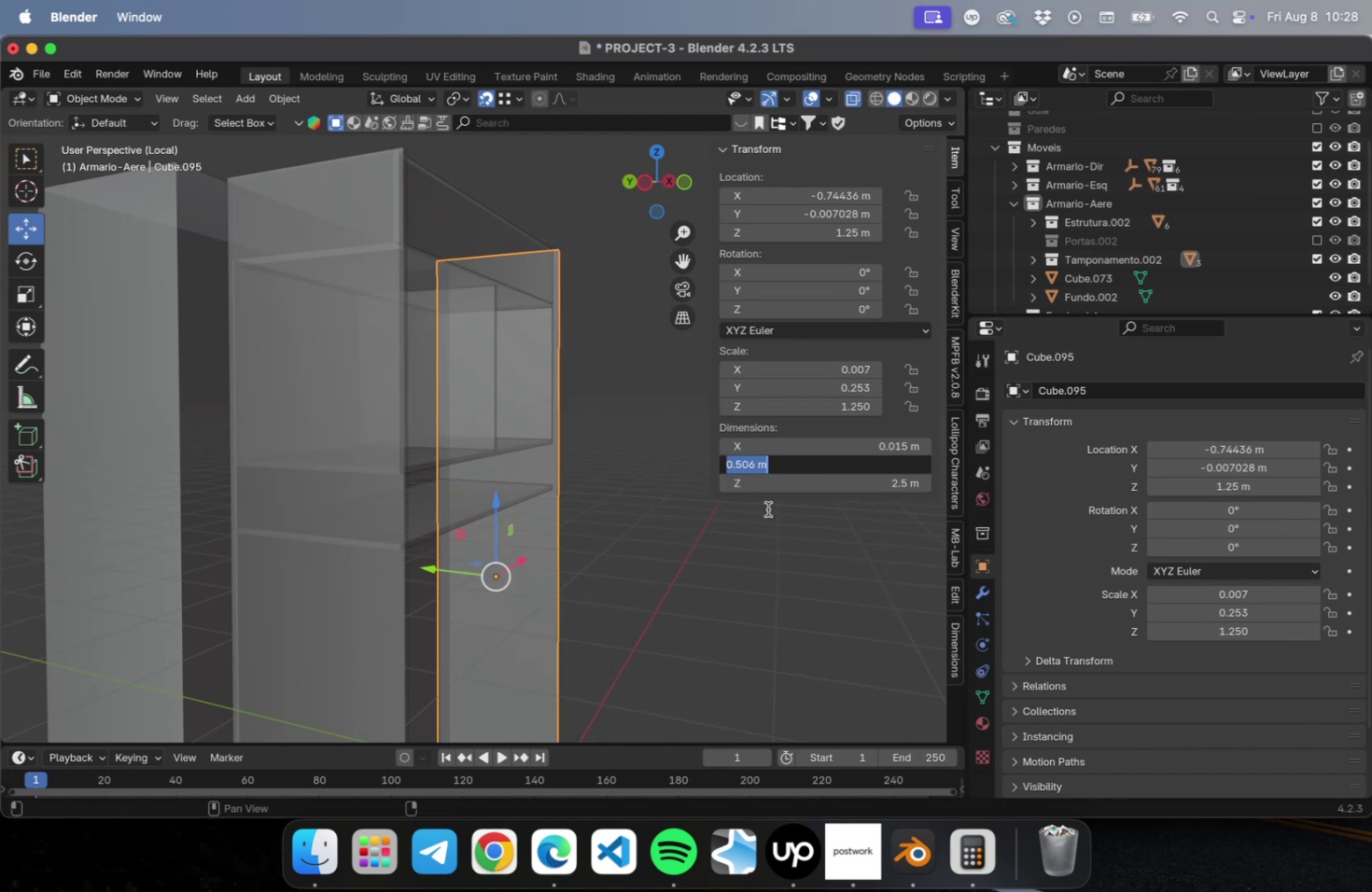 
key(Meta+C)
 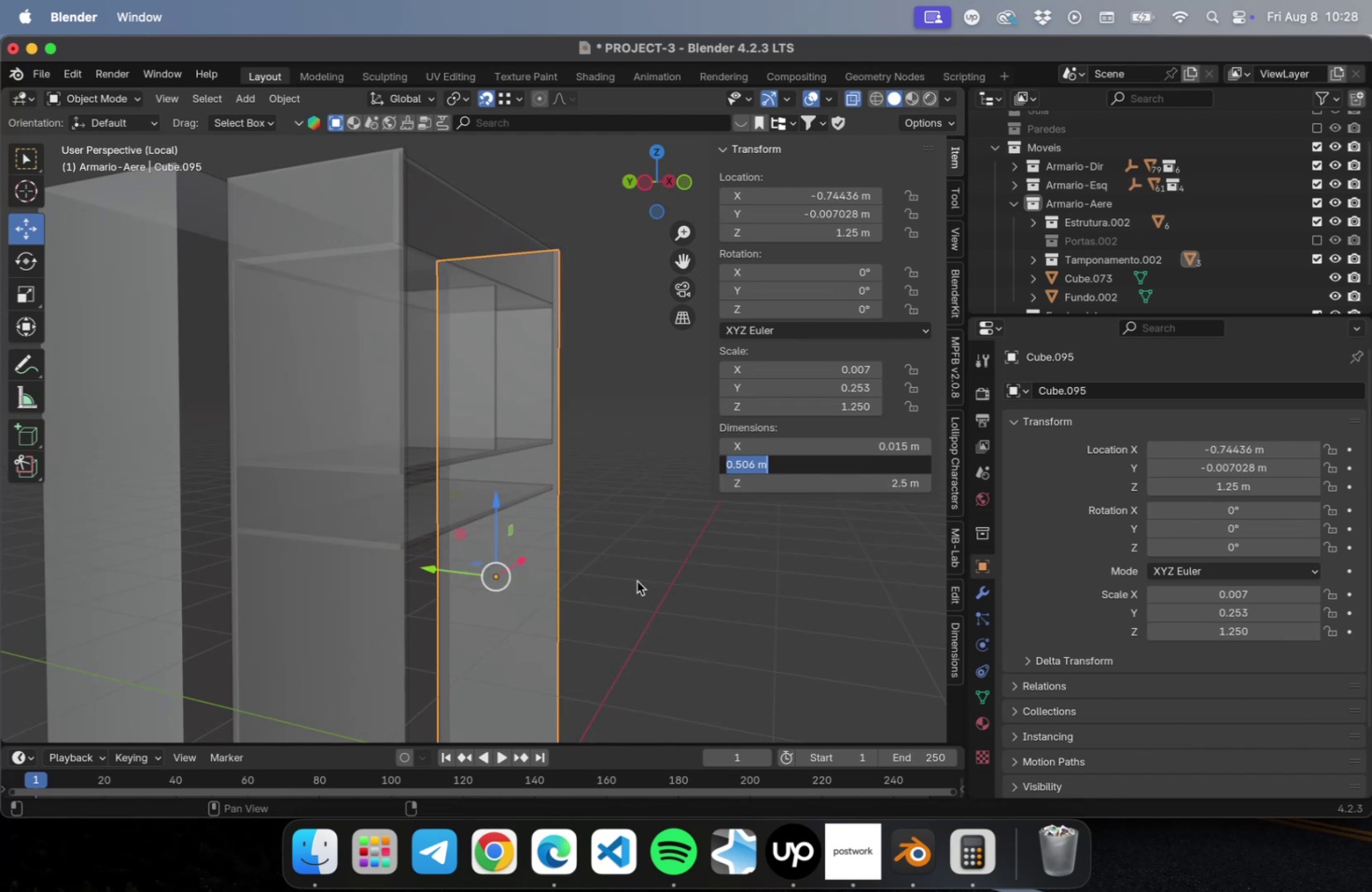 
left_click([637, 580])
 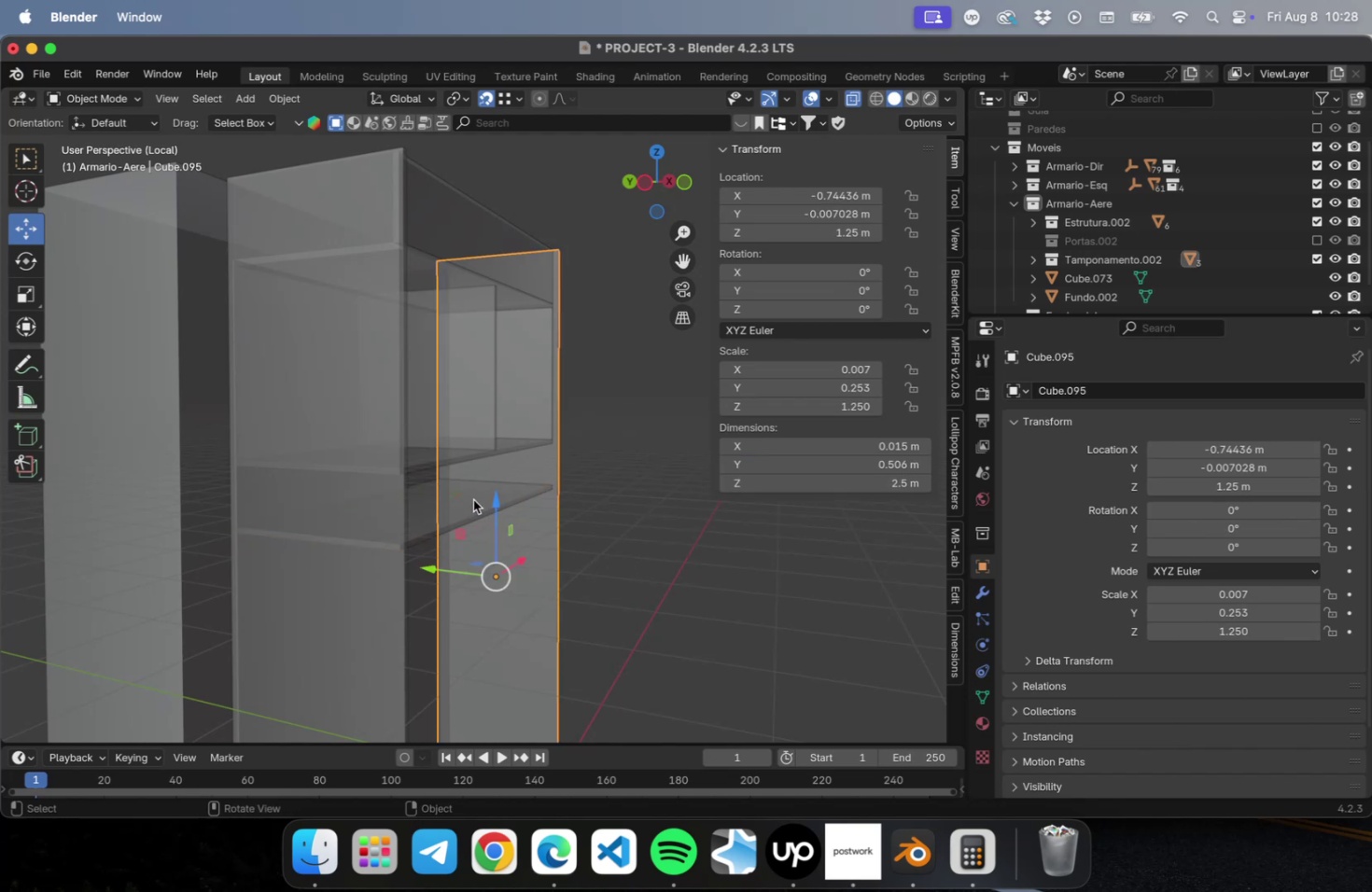 
left_click([473, 499])
 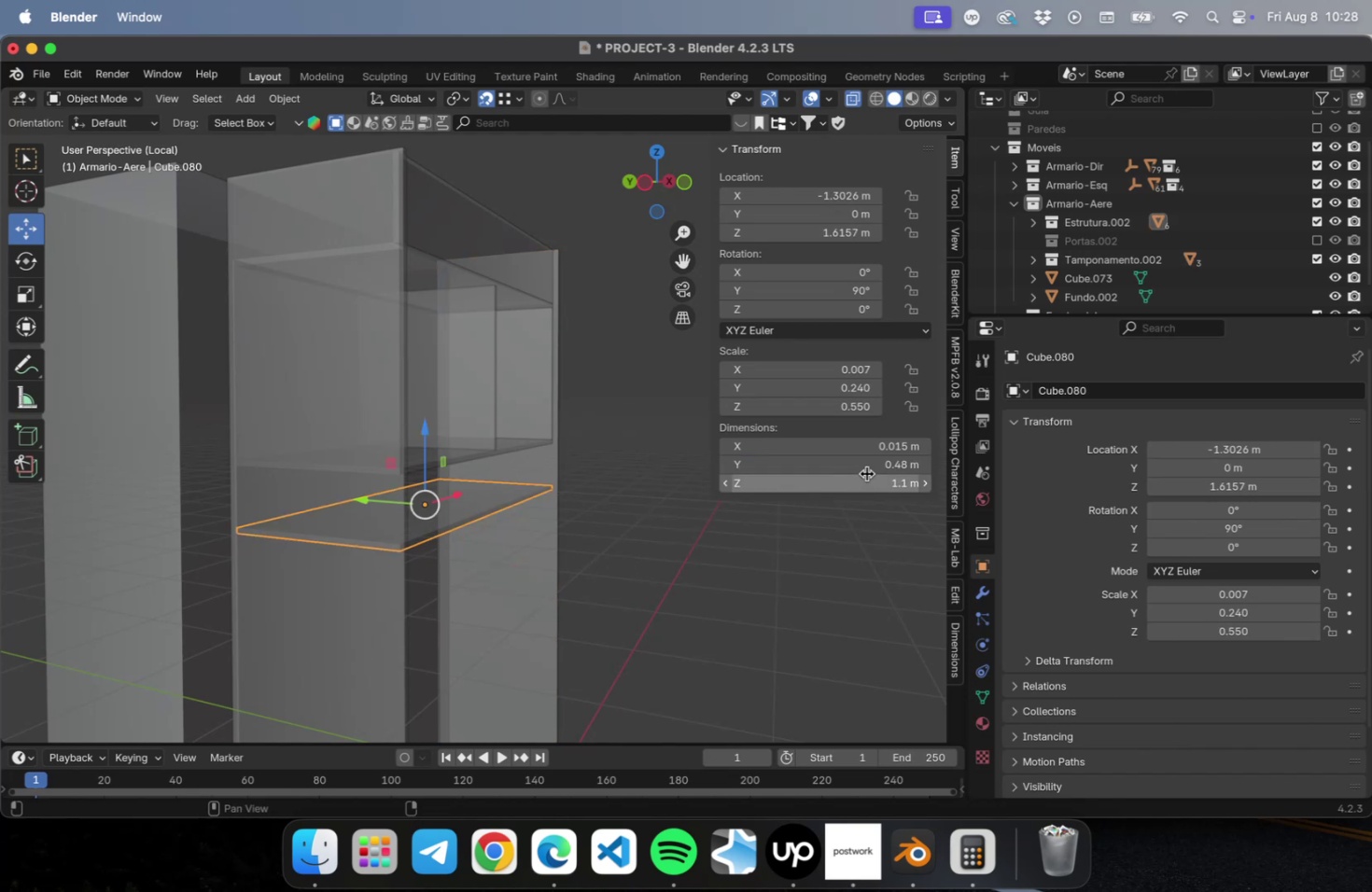 
left_click([864, 468])
 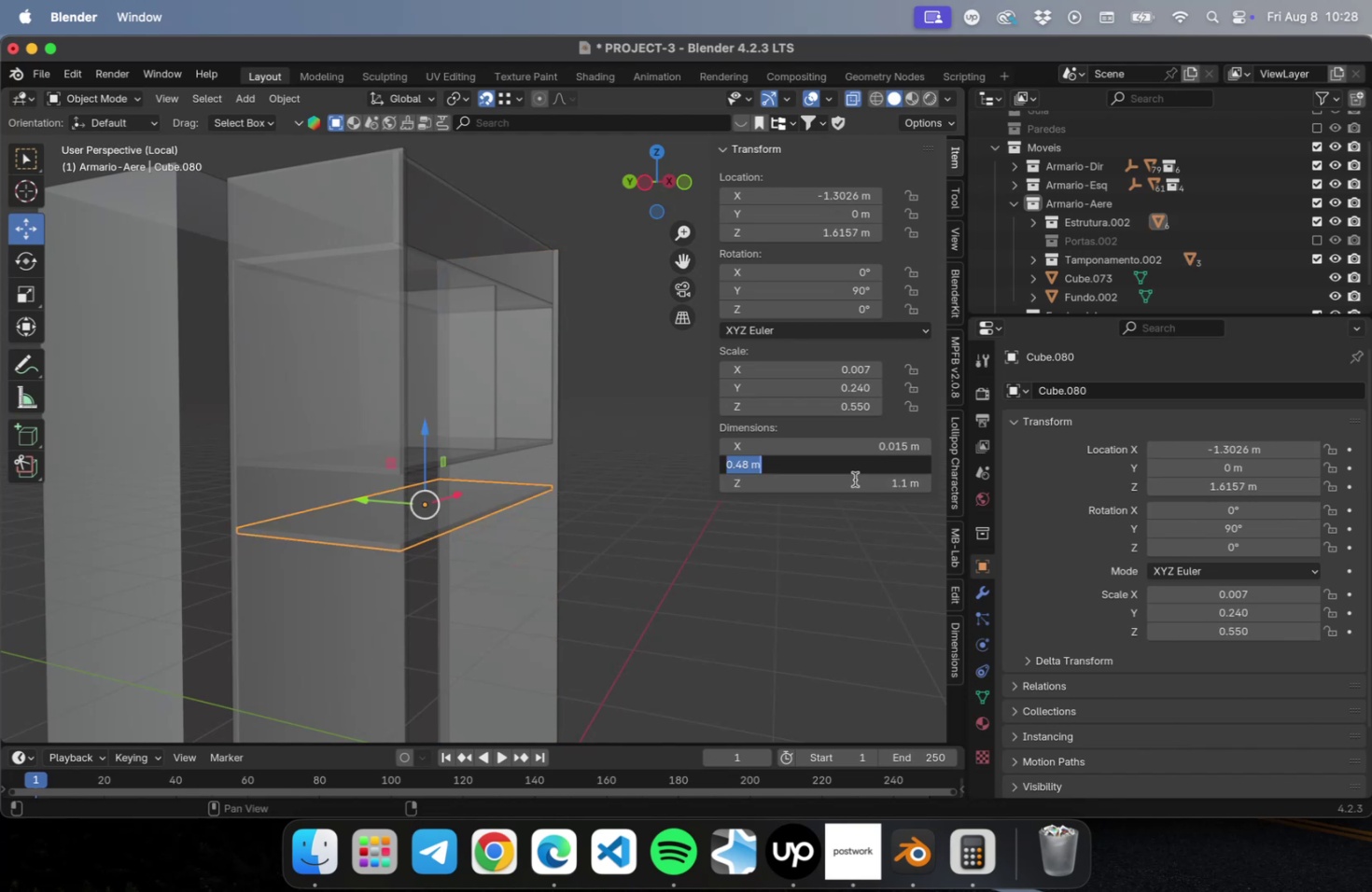 
key(Meta+CommandLeft)
 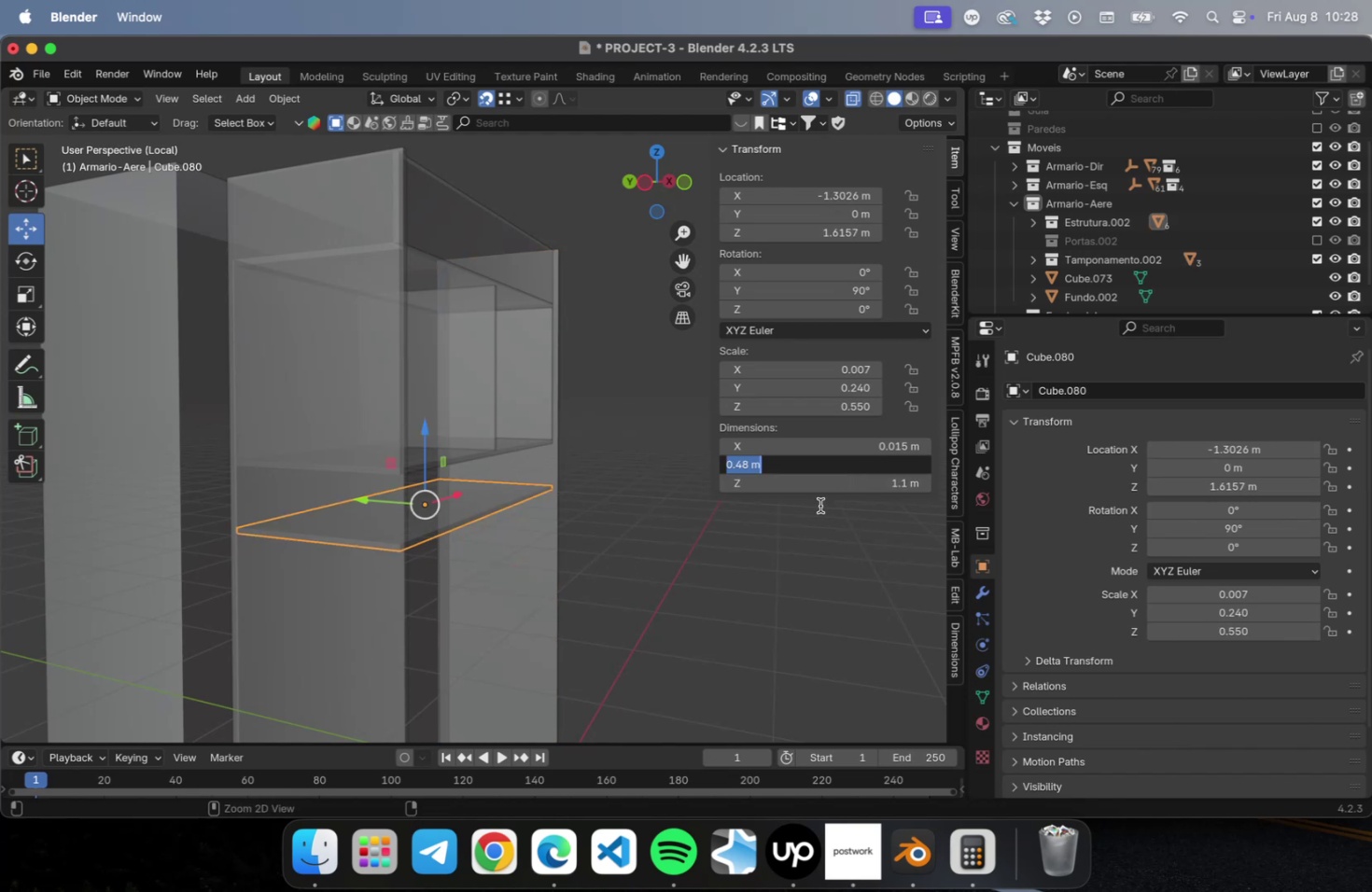 
key(Meta+V)
 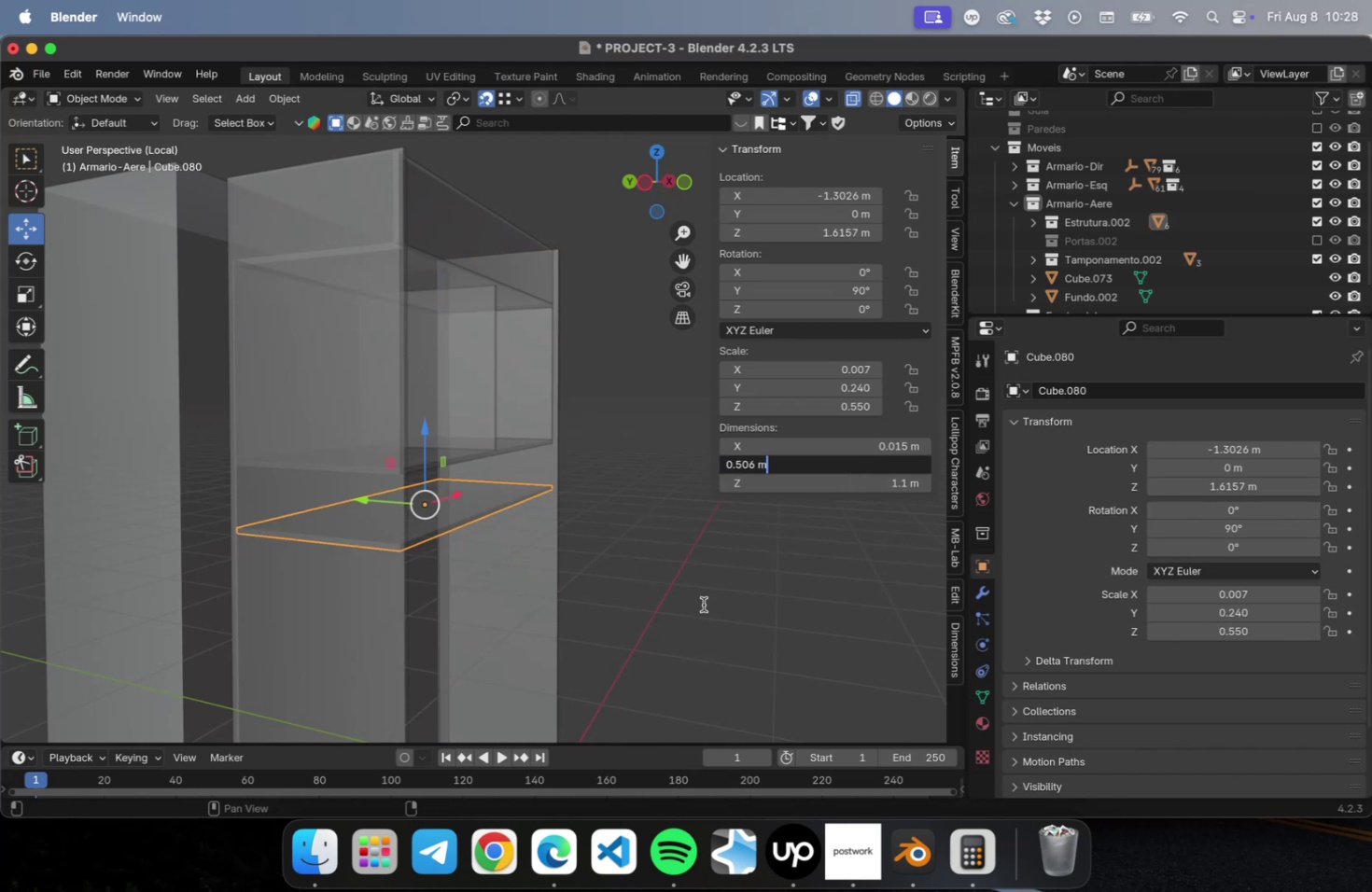 
key(Tab)
 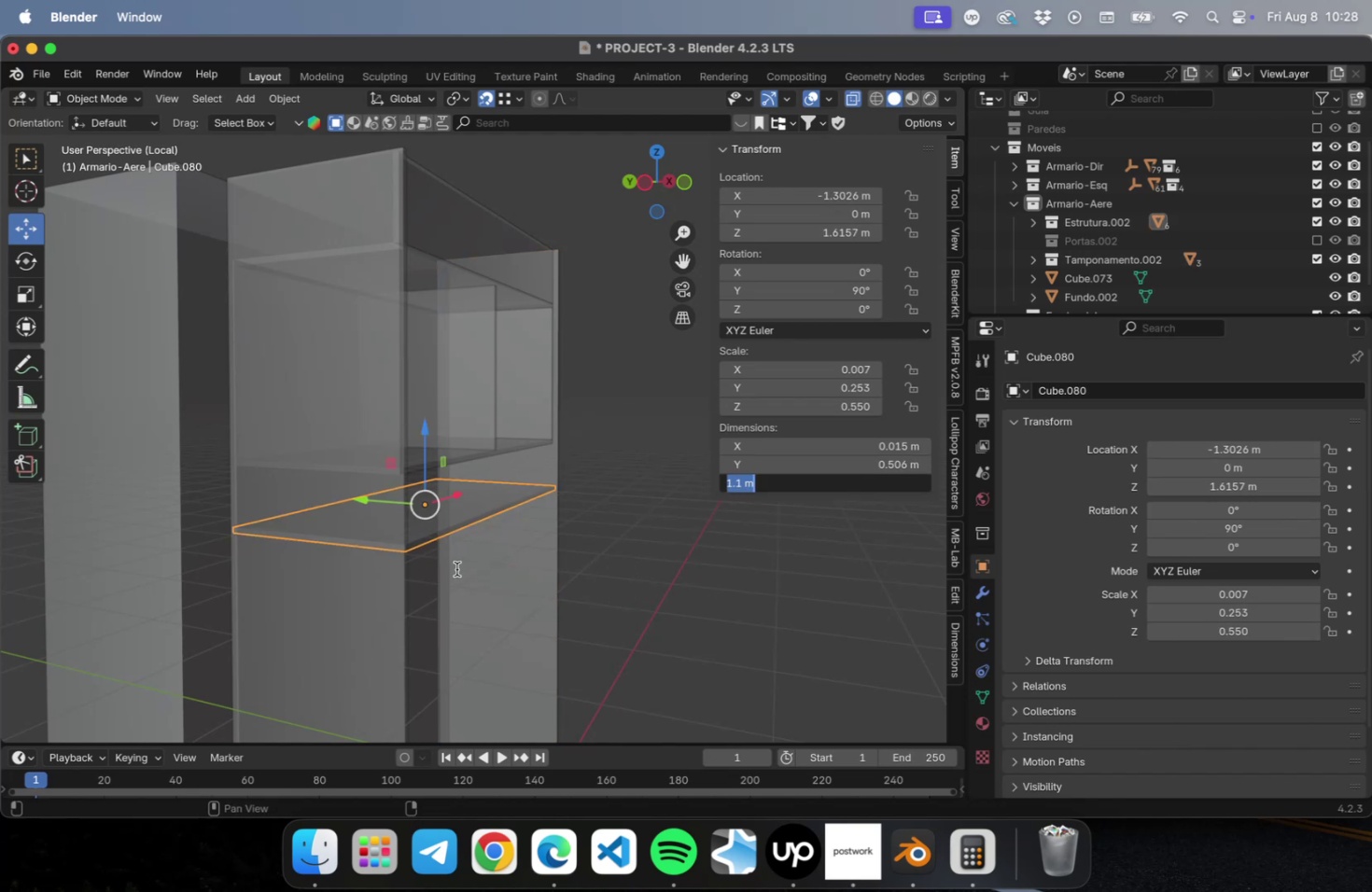 
key(NumLock)
 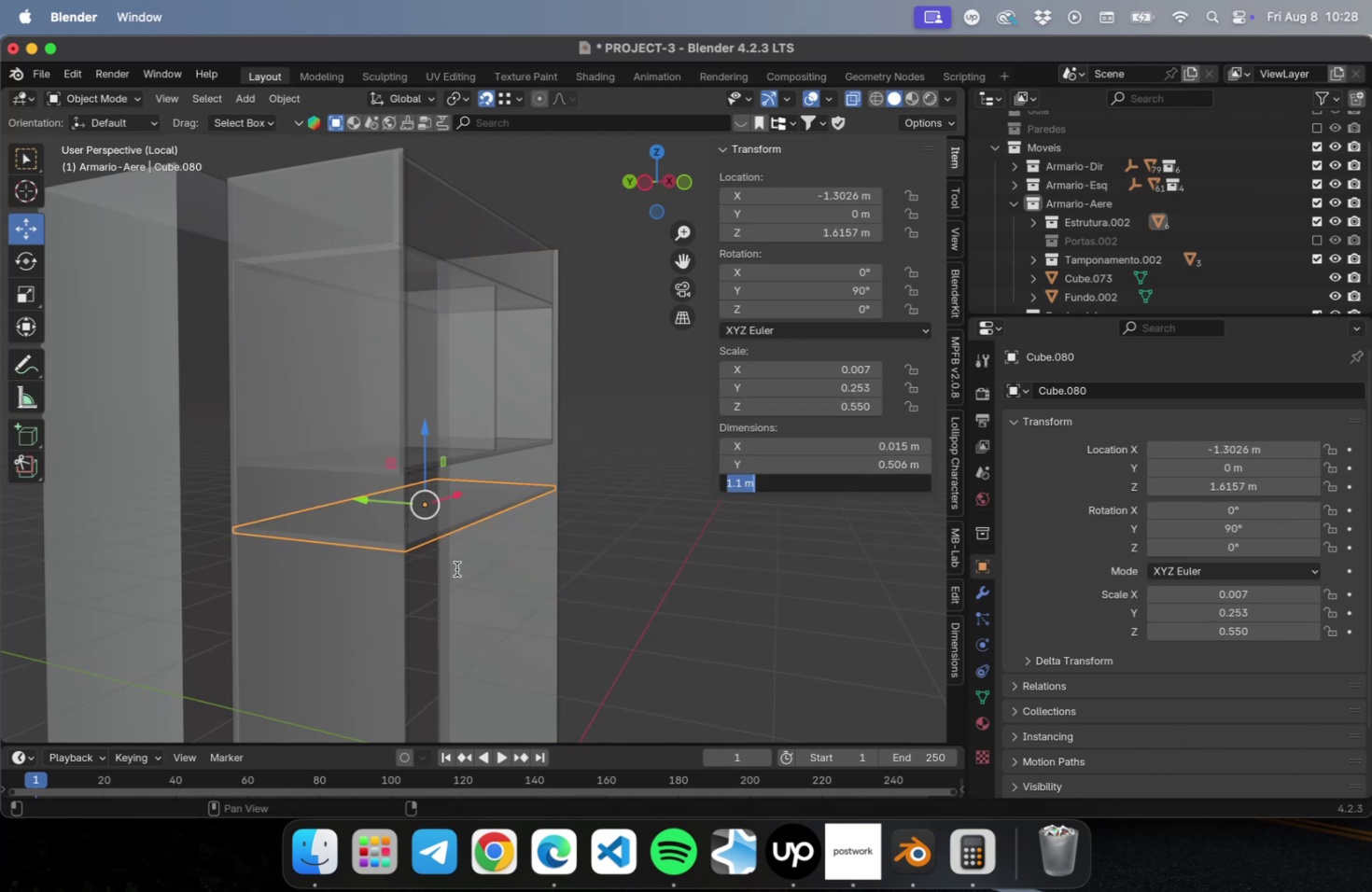 
key(Numpad7)
 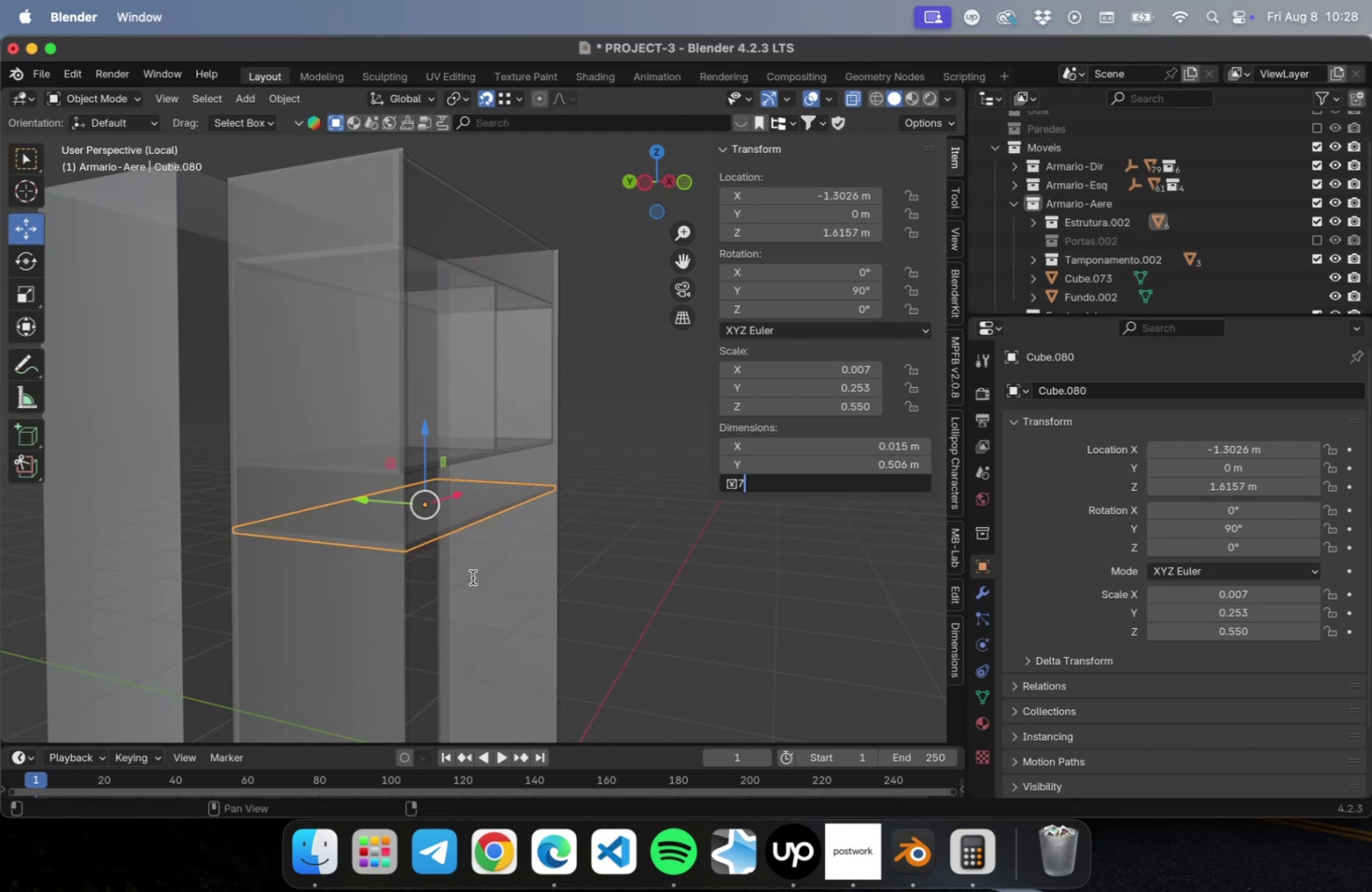 
key(Escape)
 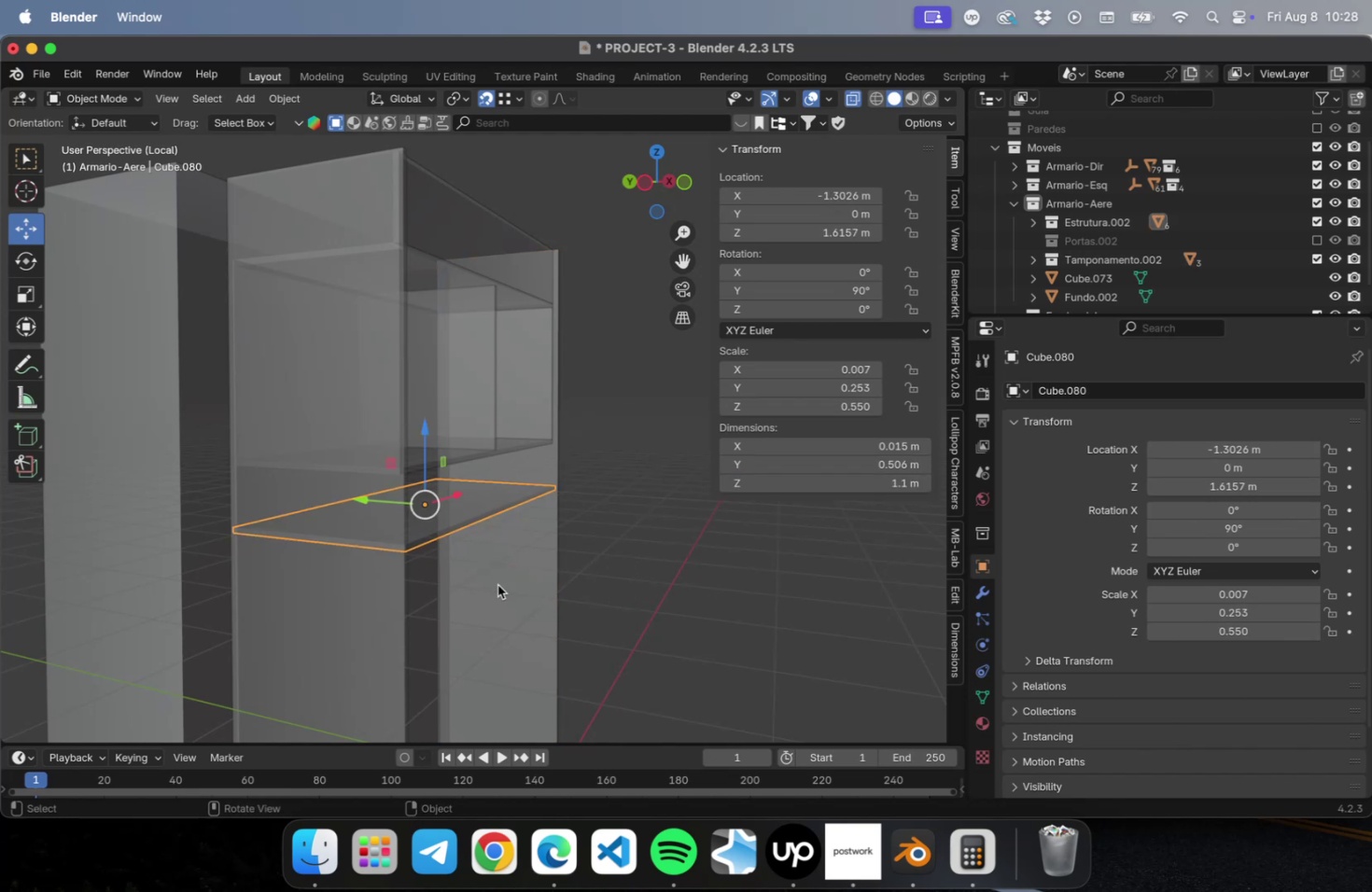 
key(NumLock)
 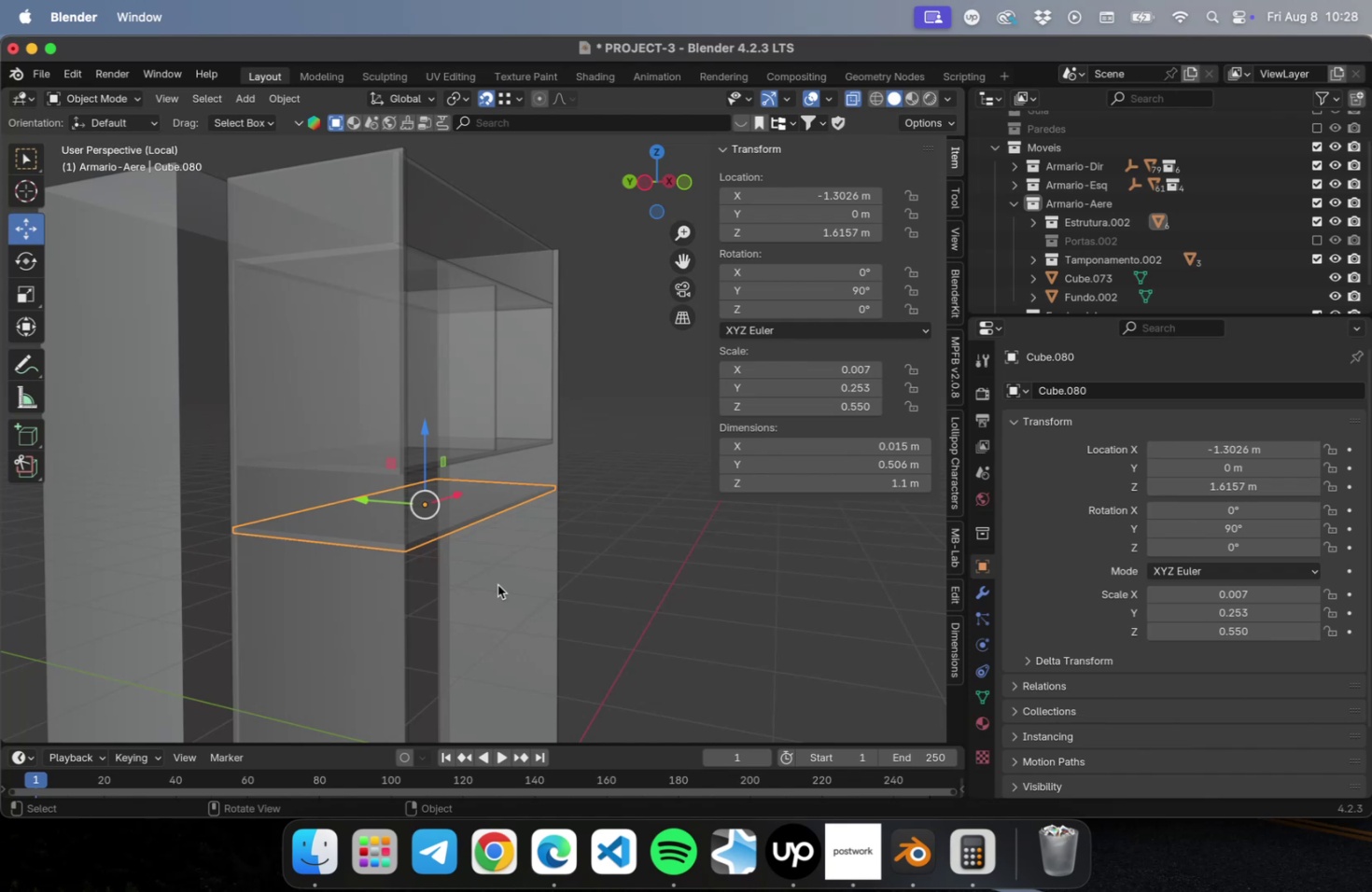 
key(Numpad7)
 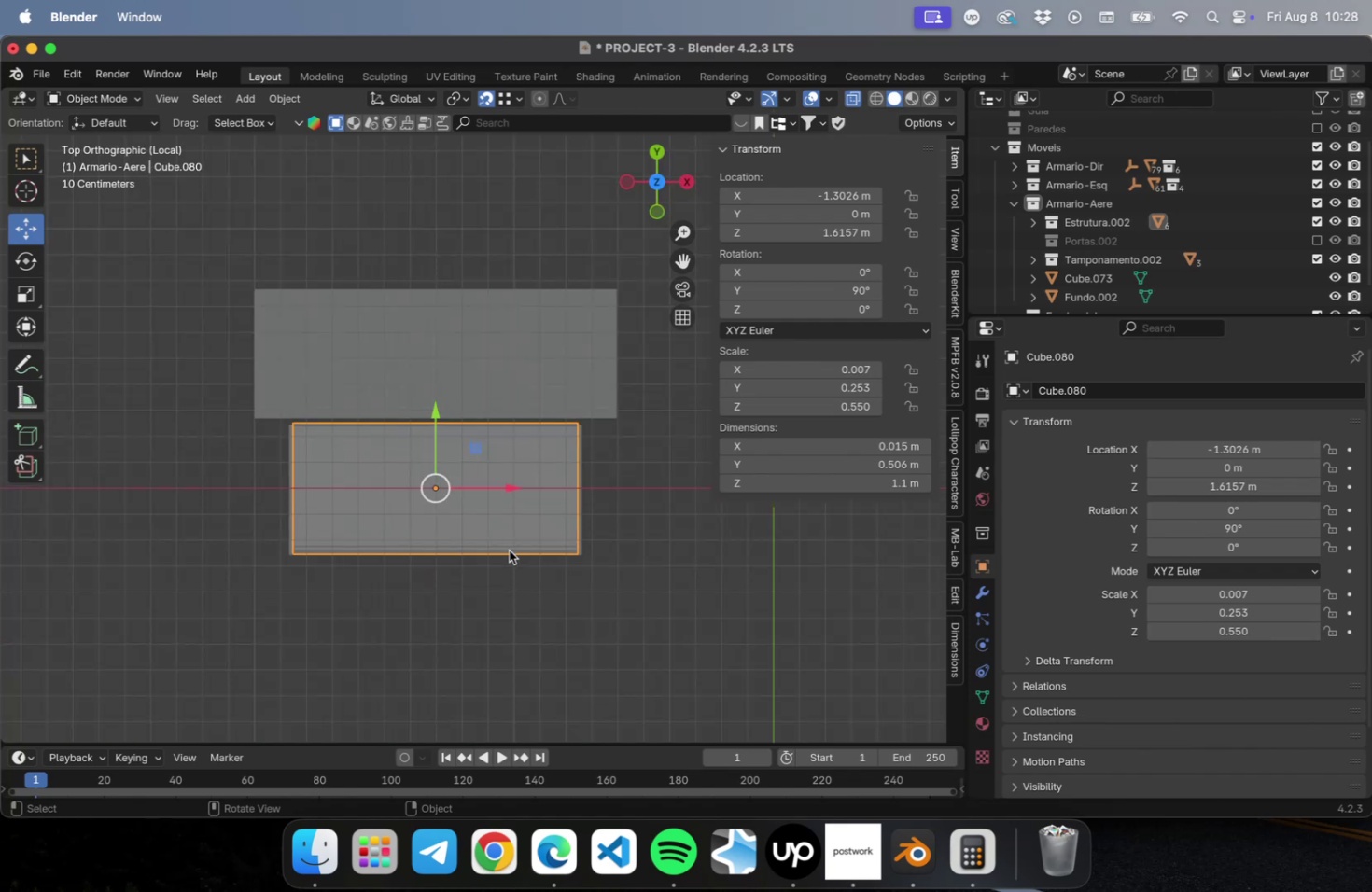 
scroll: coordinate [500, 539], scroll_direction: up, amount: 15.0
 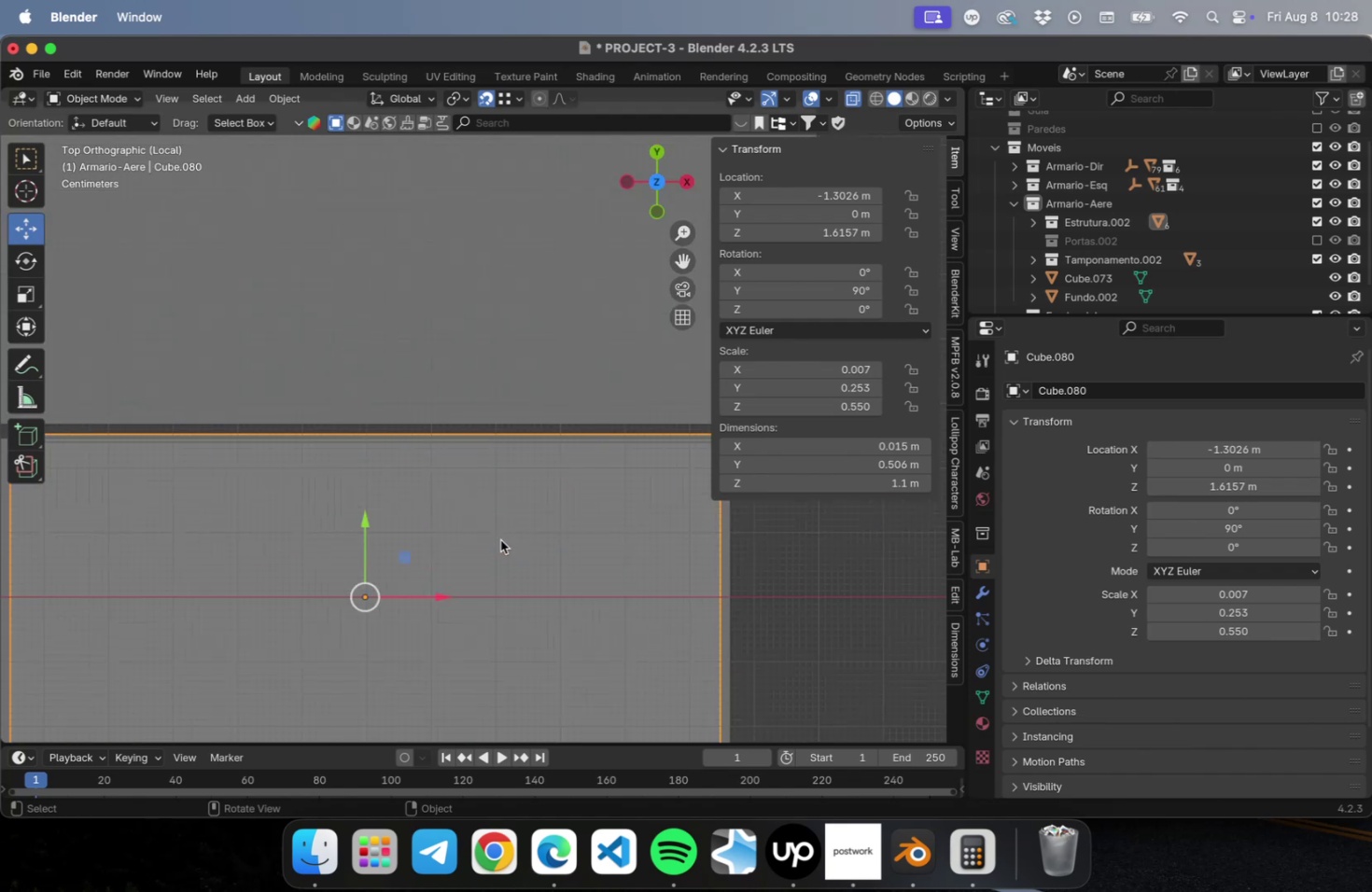 
hold_key(key=ShiftLeft, duration=0.6)
 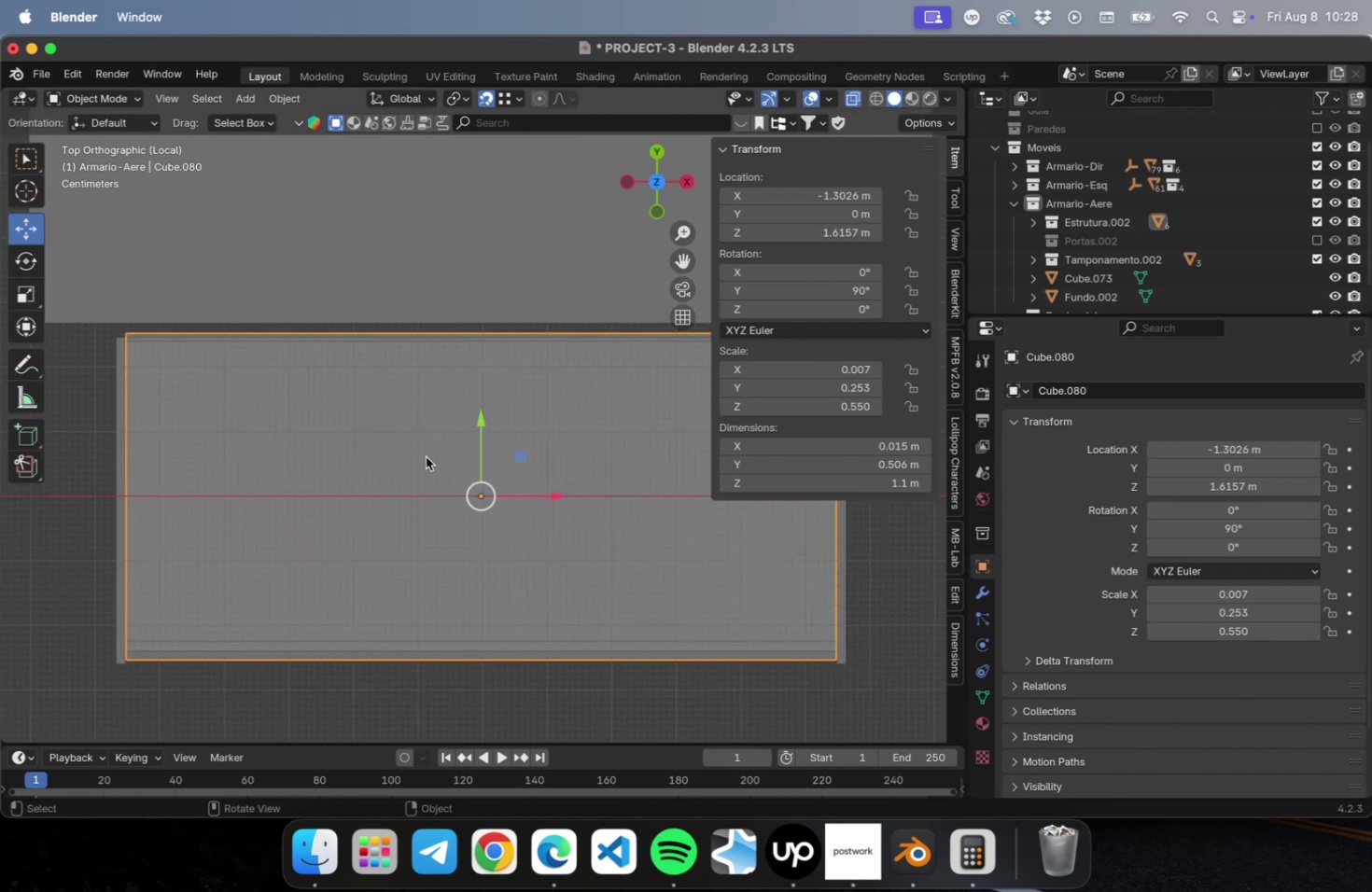 
mouse_move([483, 438])
 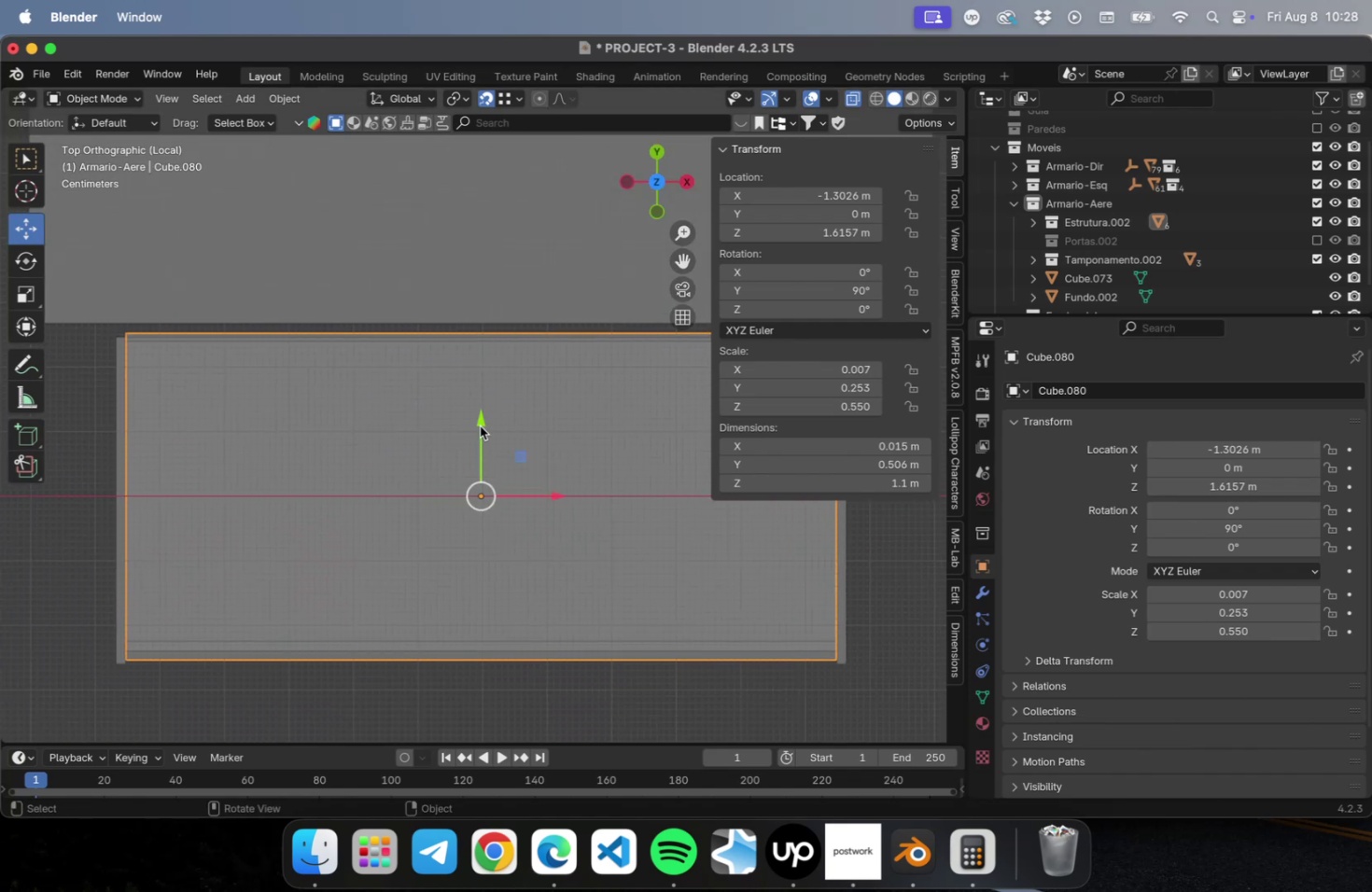 
left_click_drag(start_coordinate=[480, 425], to_coordinate=[475, 435])
 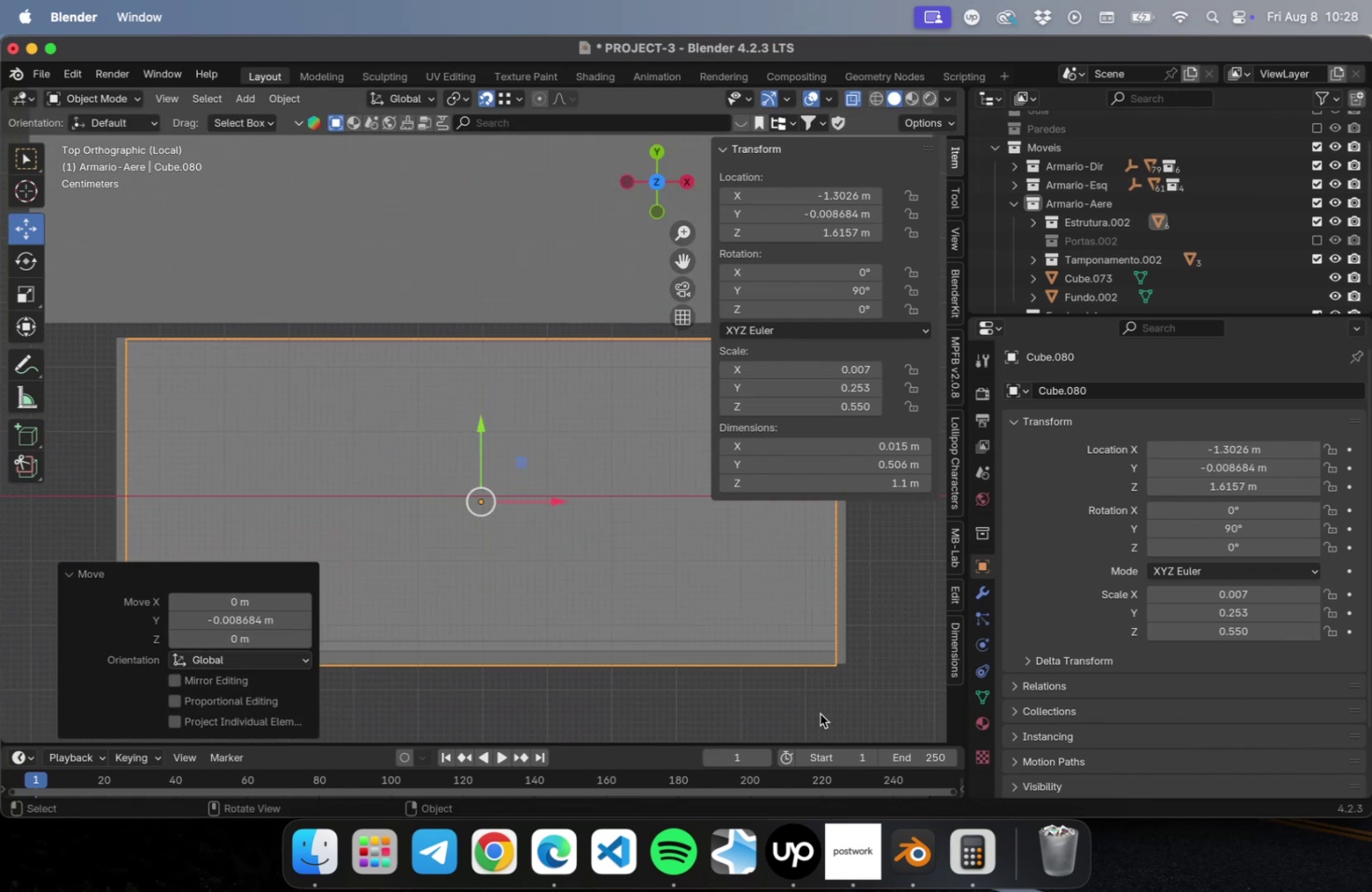 
left_click([822, 710])
 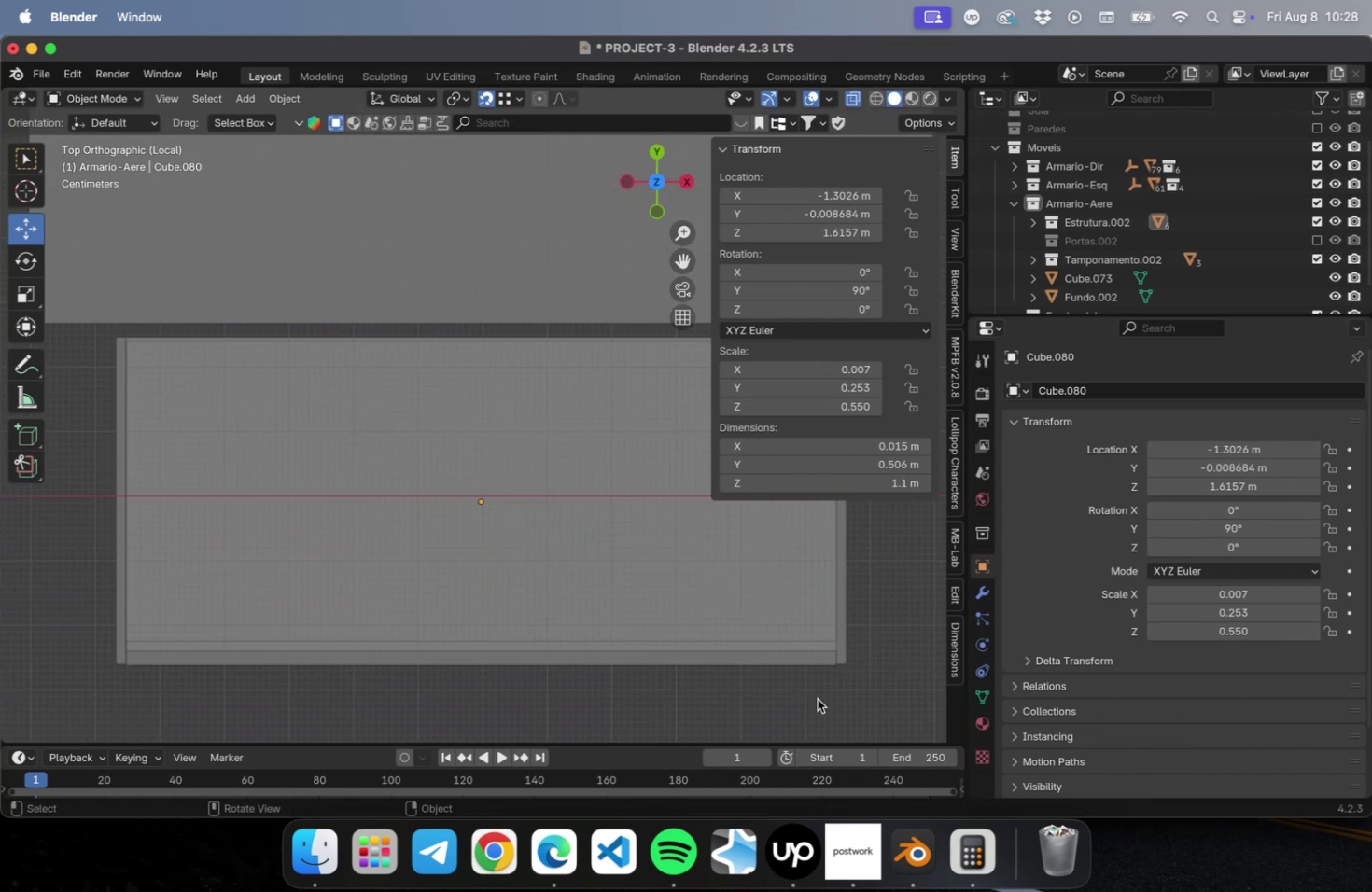 
hold_key(key=ShiftLeft, duration=0.53)
 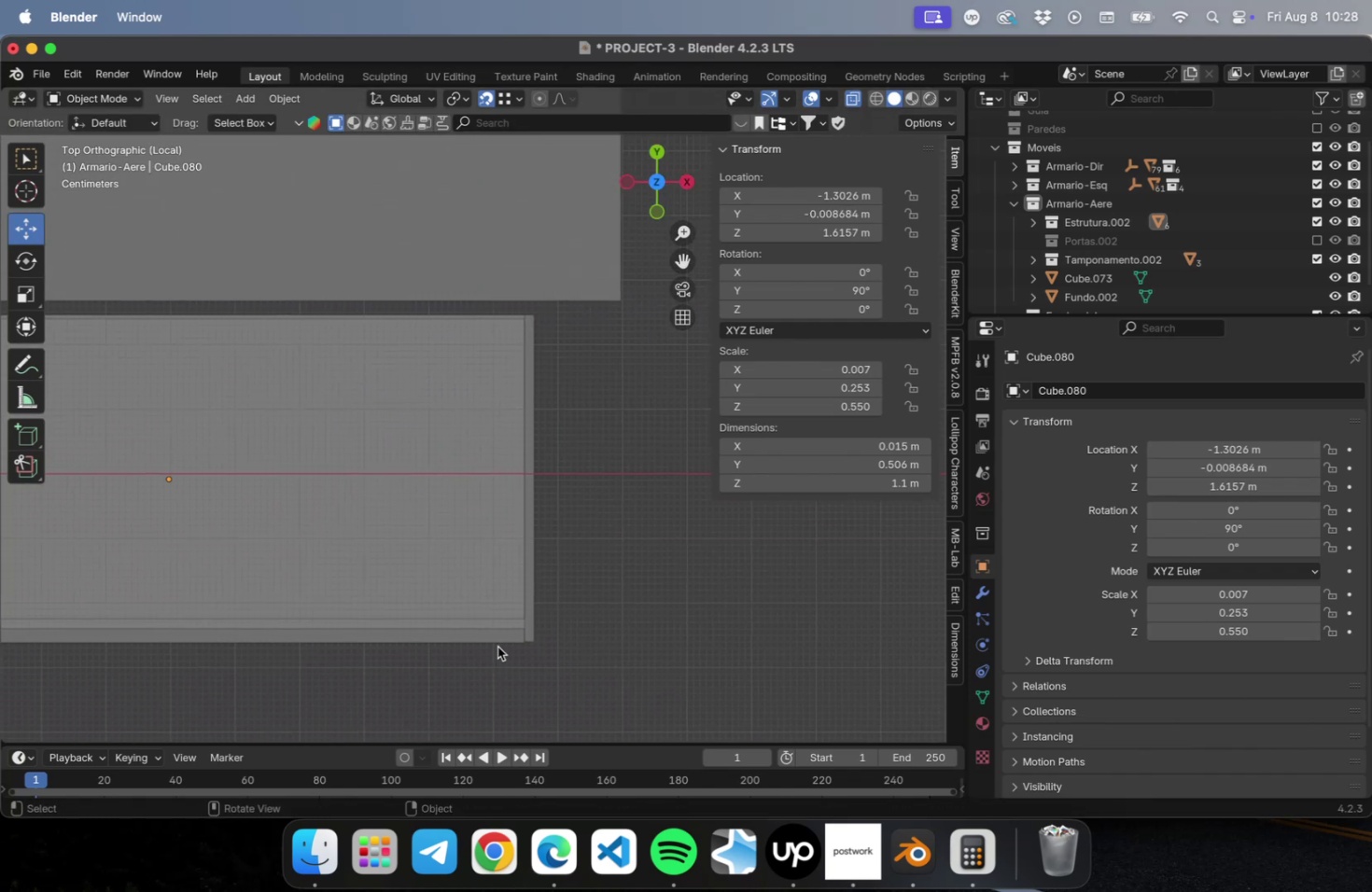 
left_click([497, 646])
 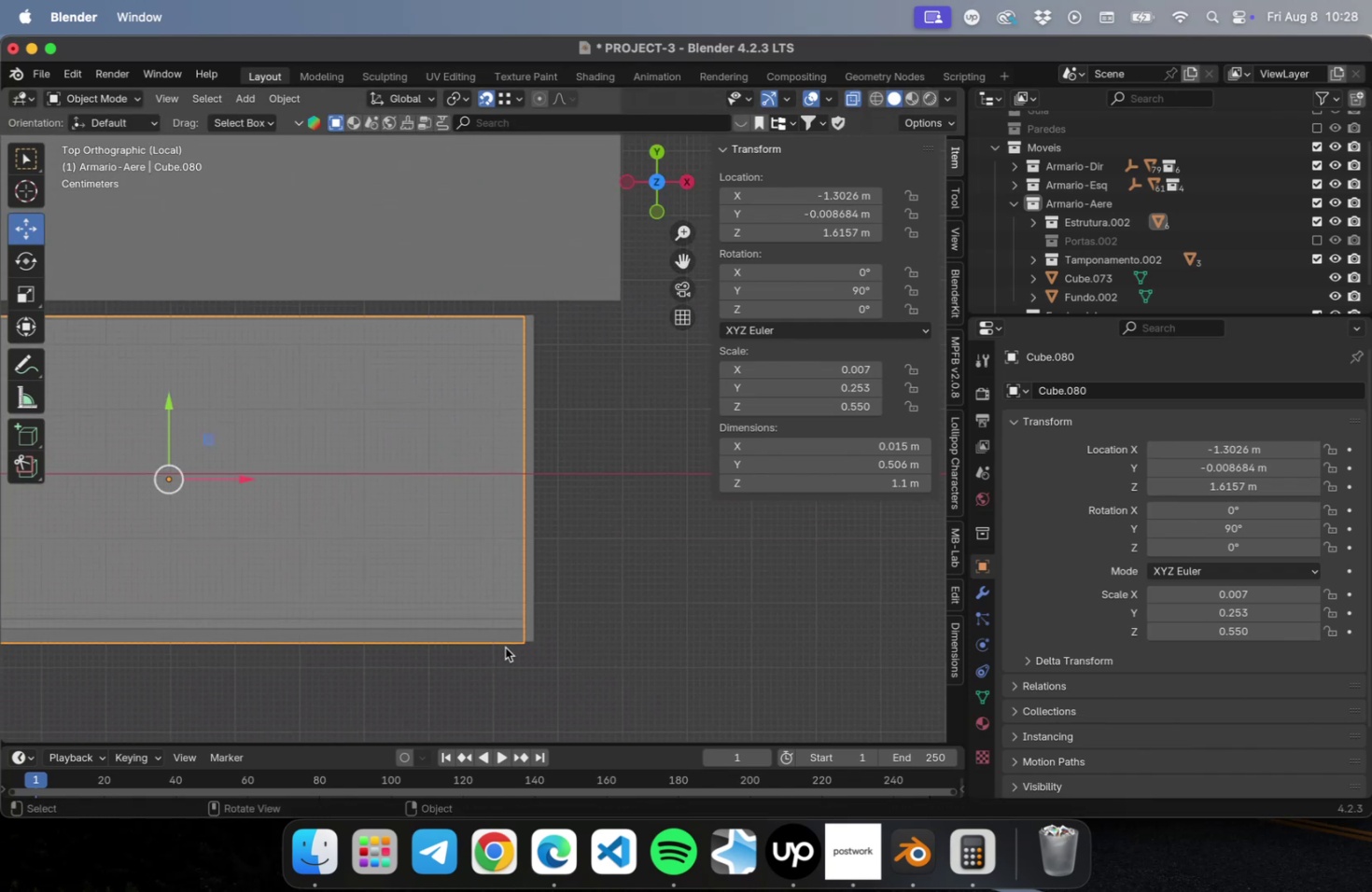 
scroll: coordinate [505, 650], scroll_direction: up, amount: 15.0
 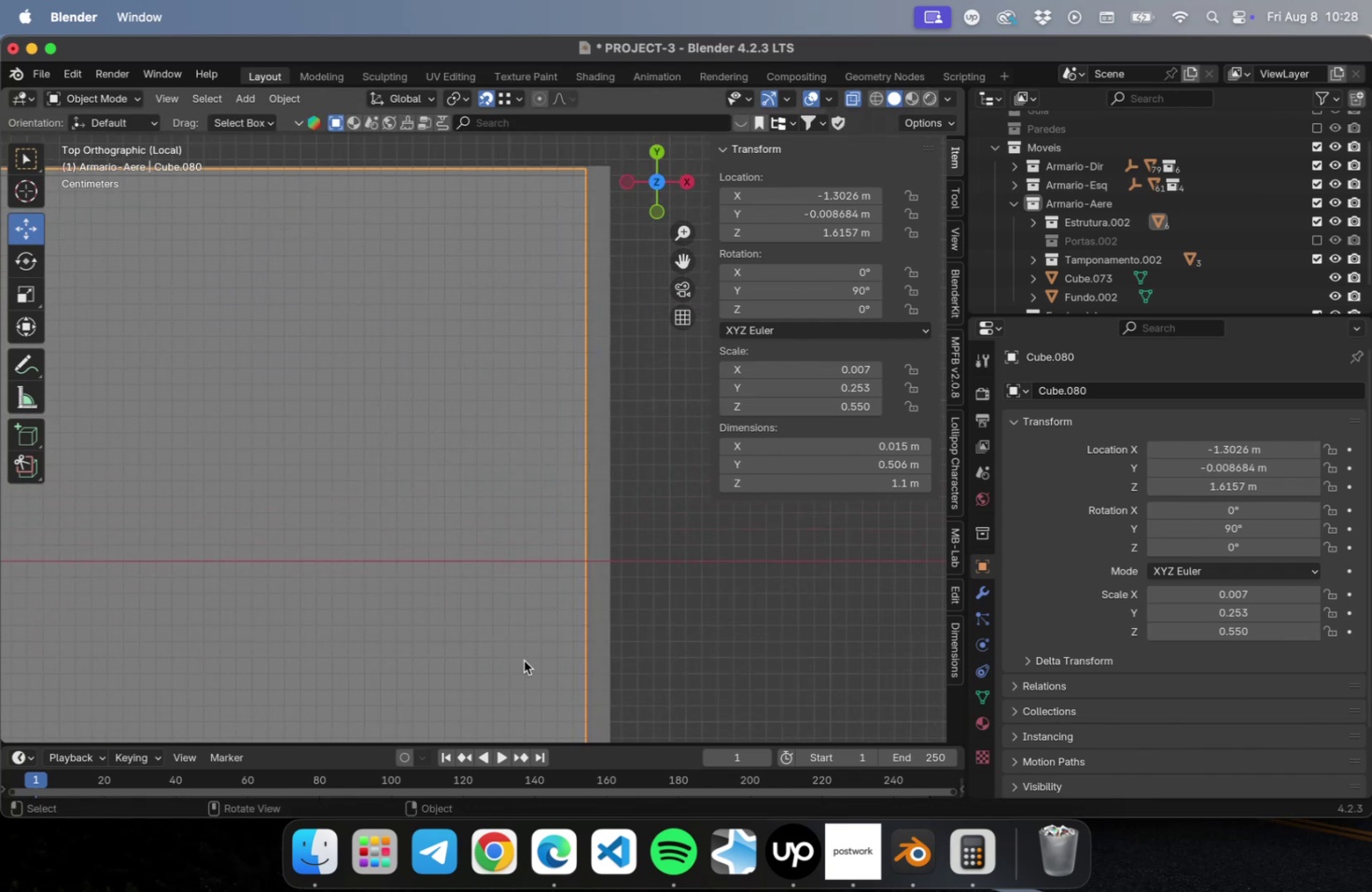 
hold_key(key=ShiftLeft, duration=1.0)
 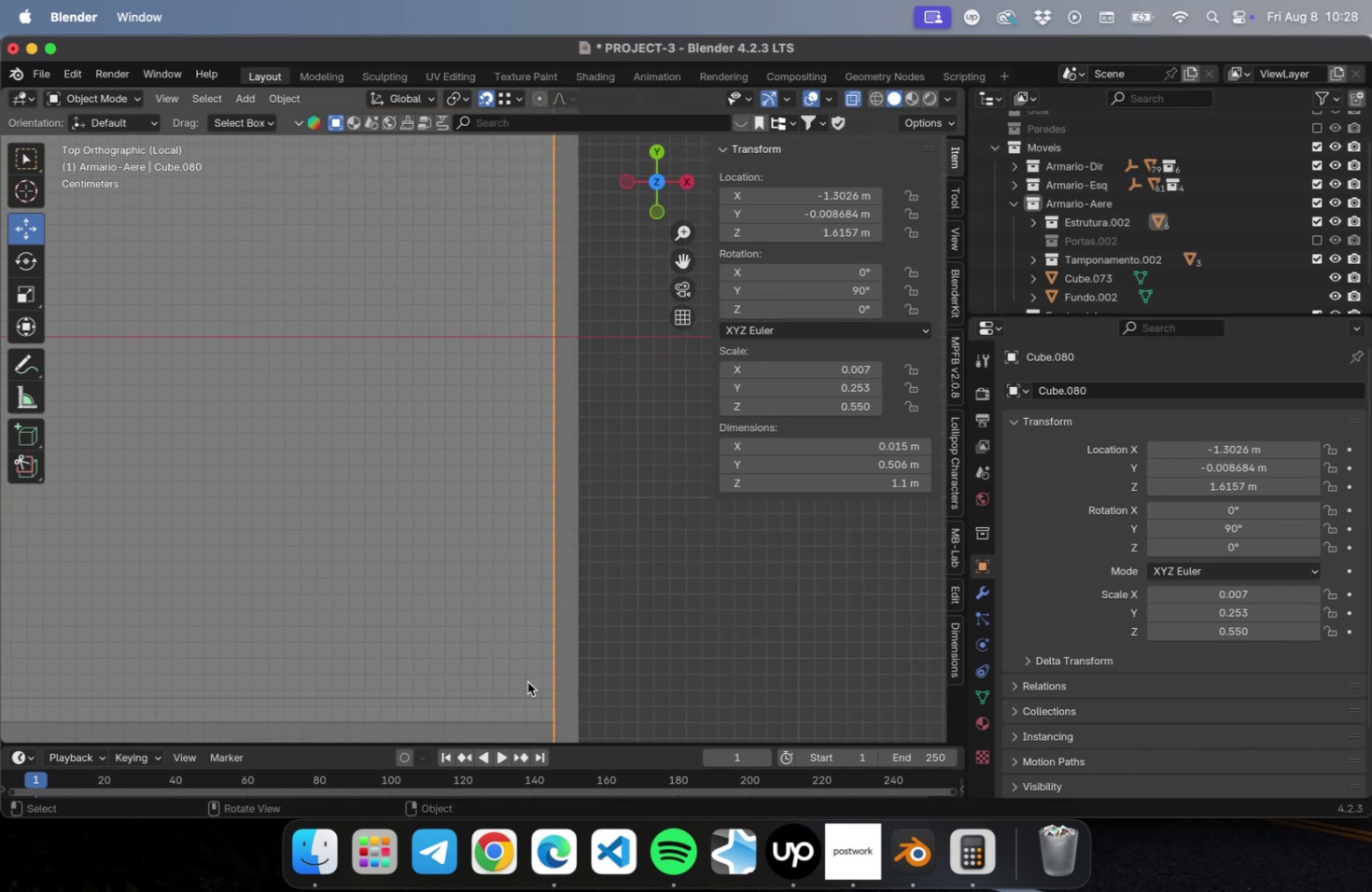 
hold_key(key=ShiftLeft, duration=0.51)
 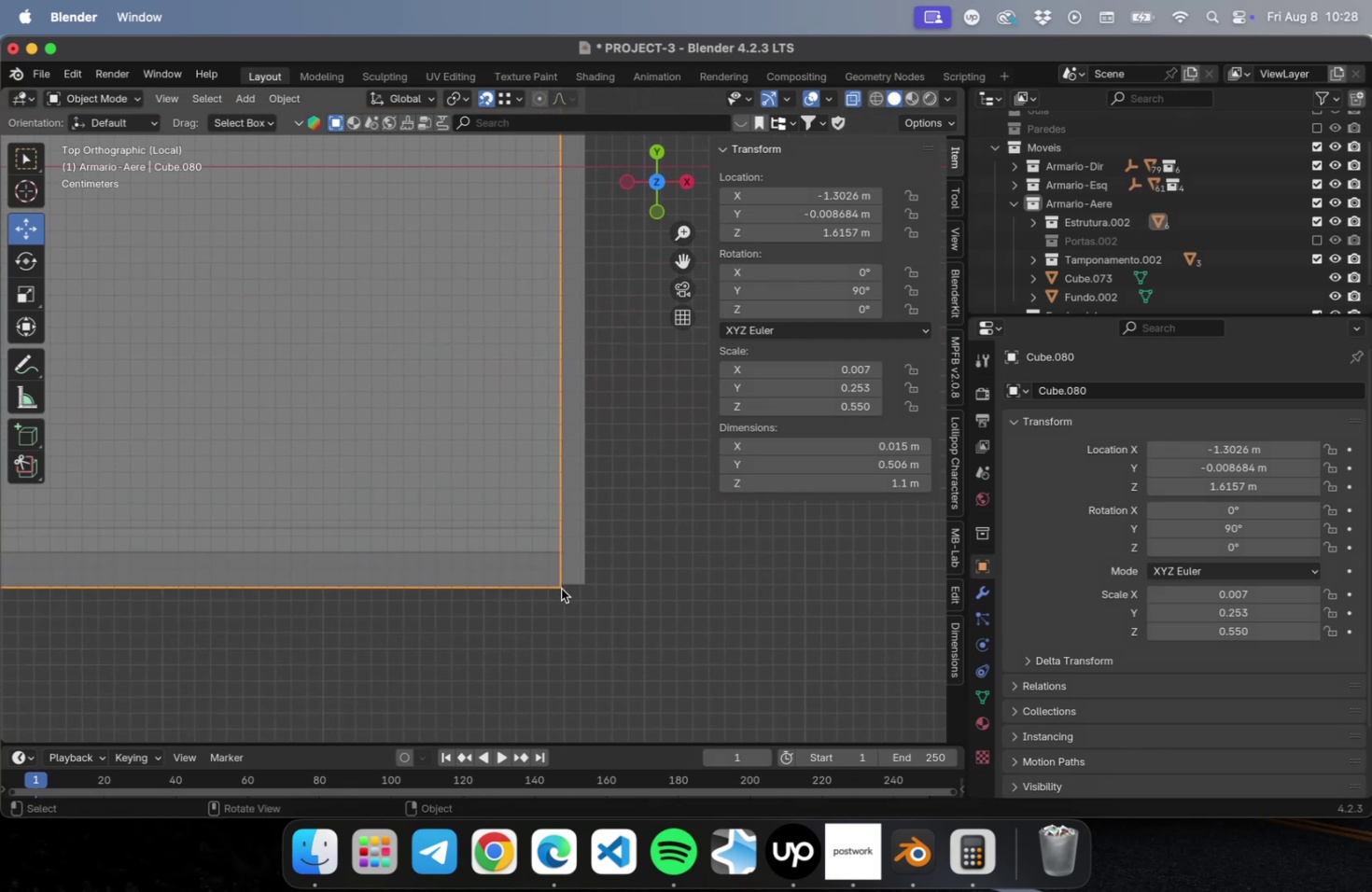 
type(gy)
 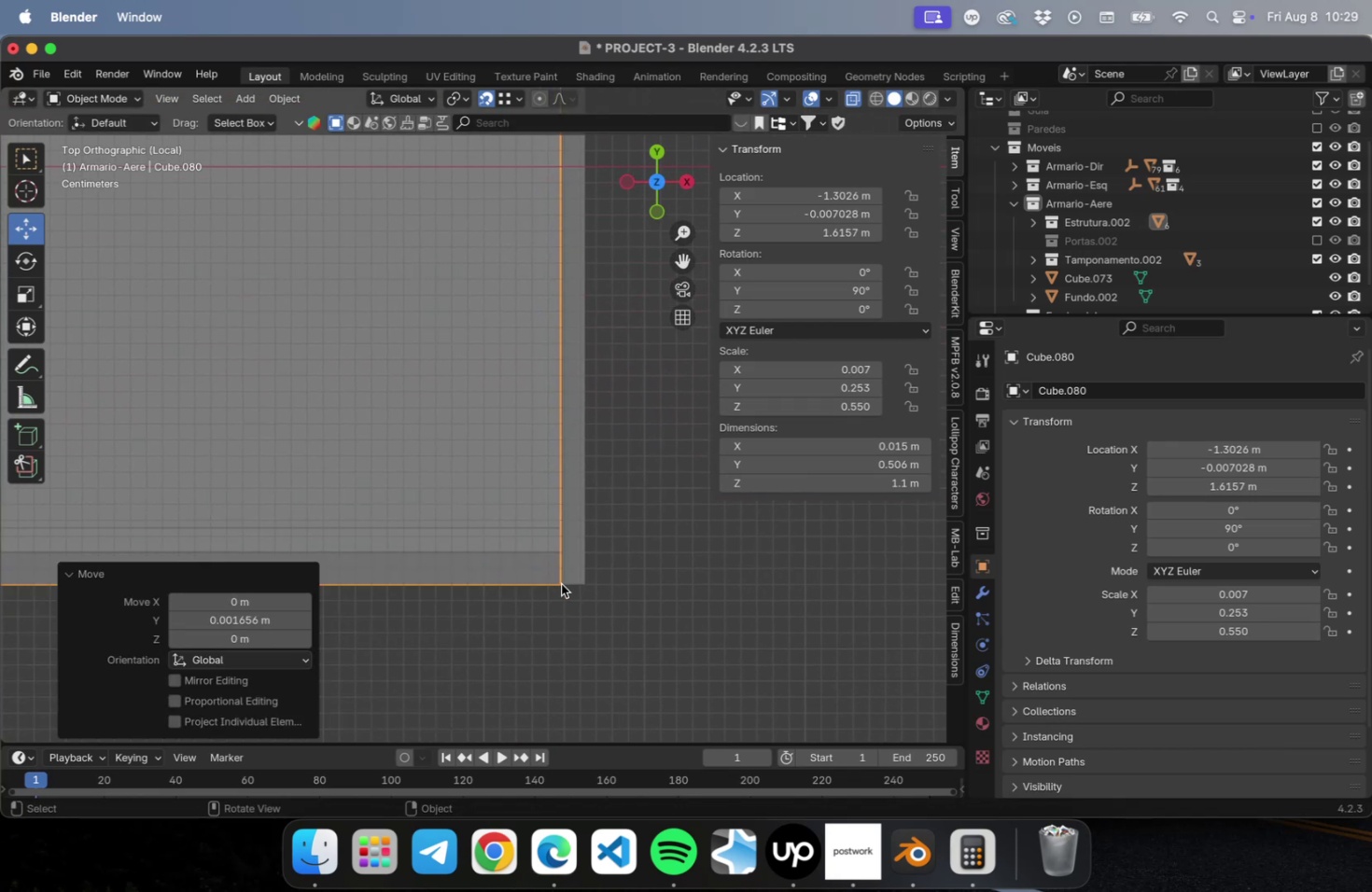 
double_click([668, 607])
 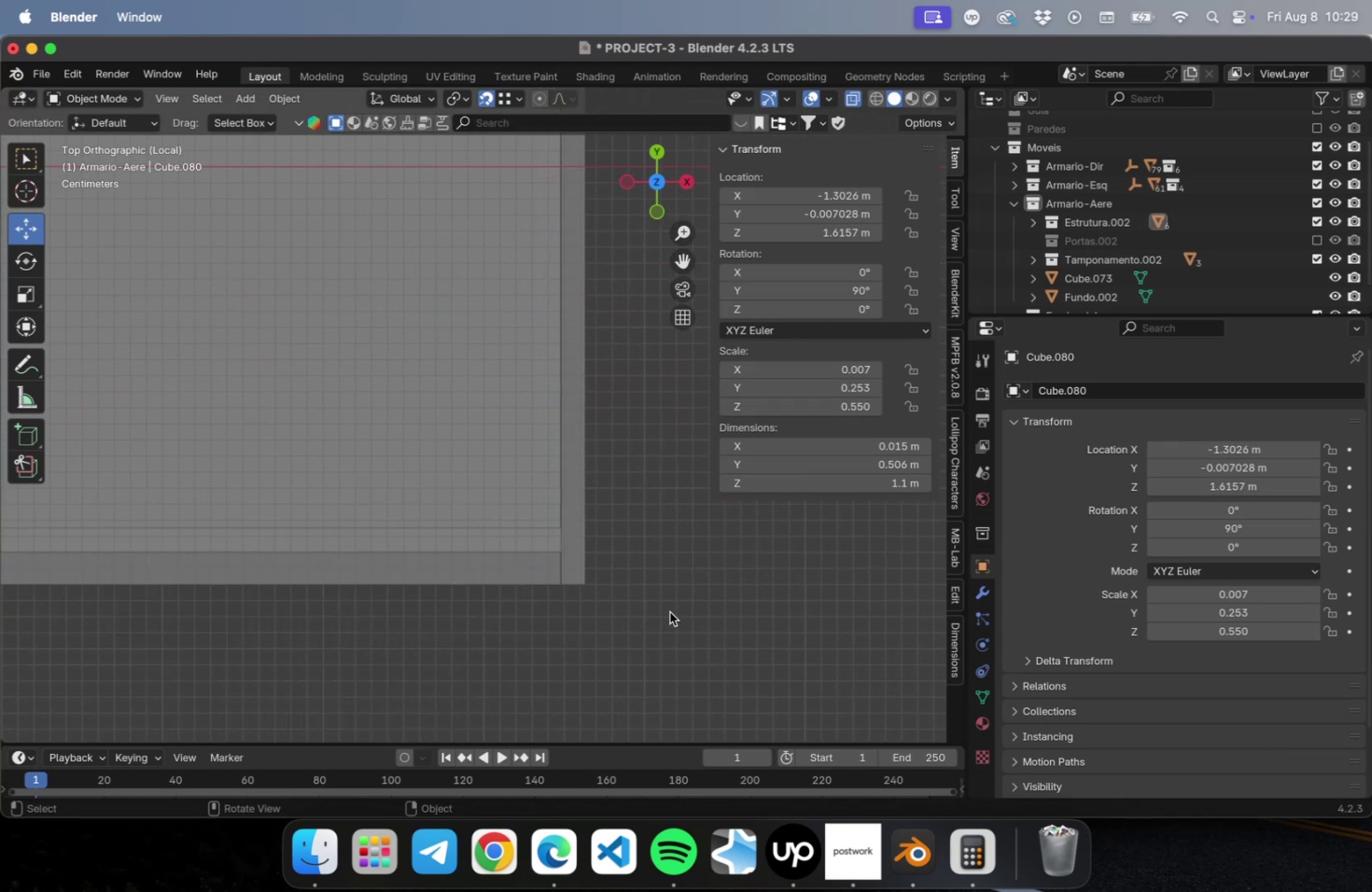 
scroll: coordinate [618, 547], scroll_direction: down, amount: 25.0
 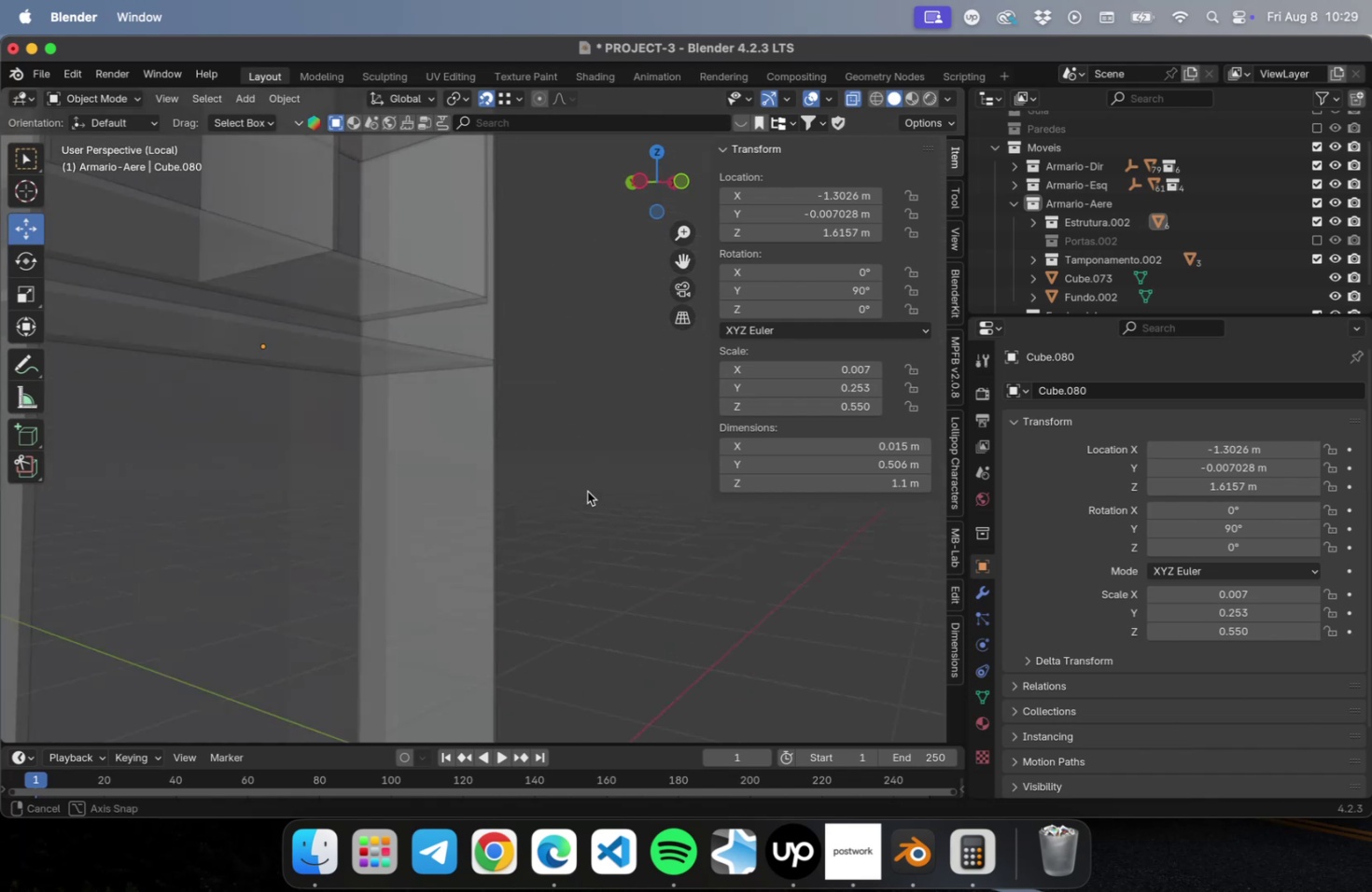 
left_click([463, 501])
 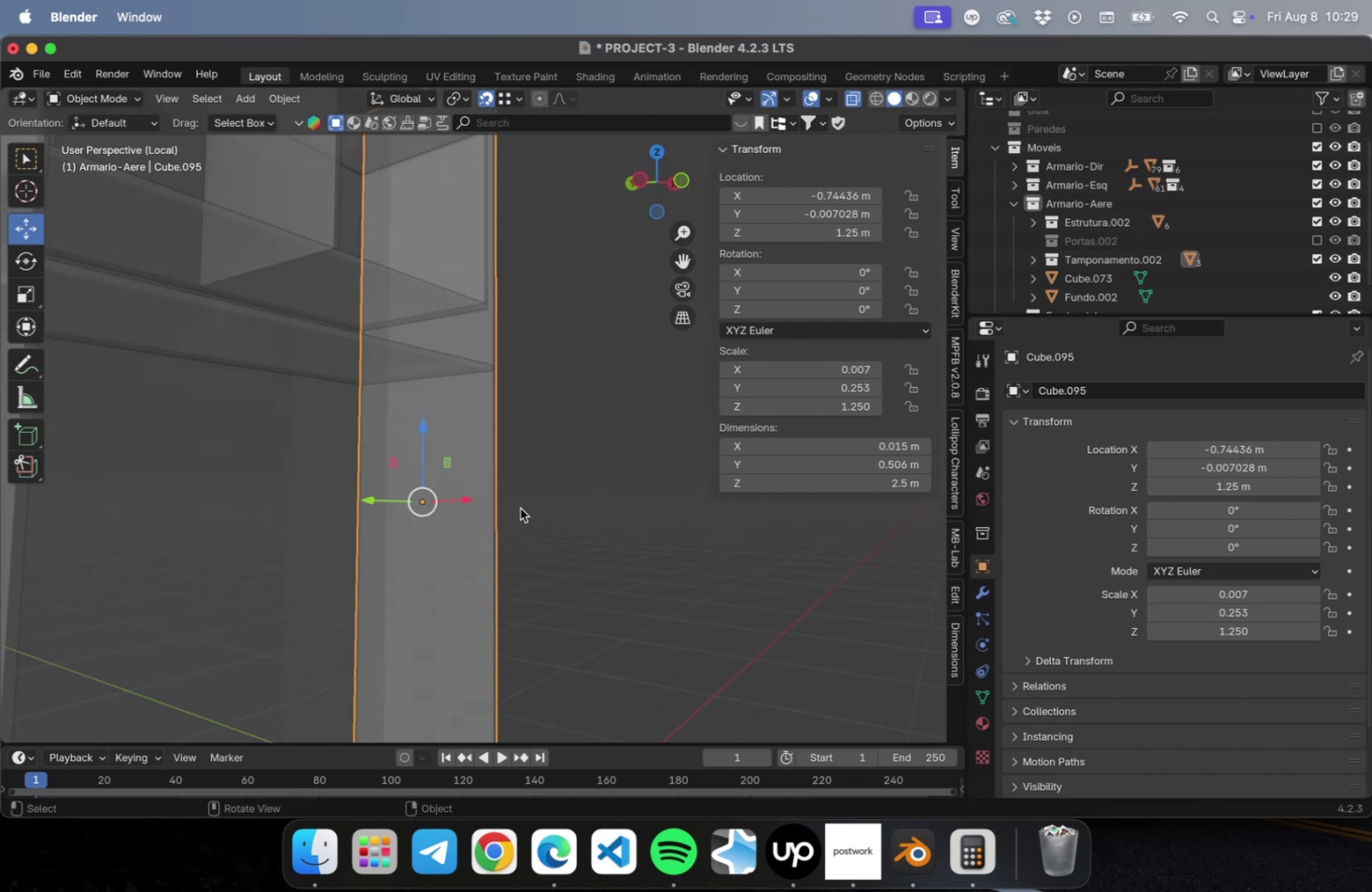 
scroll: coordinate [539, 515], scroll_direction: down, amount: 2.0
 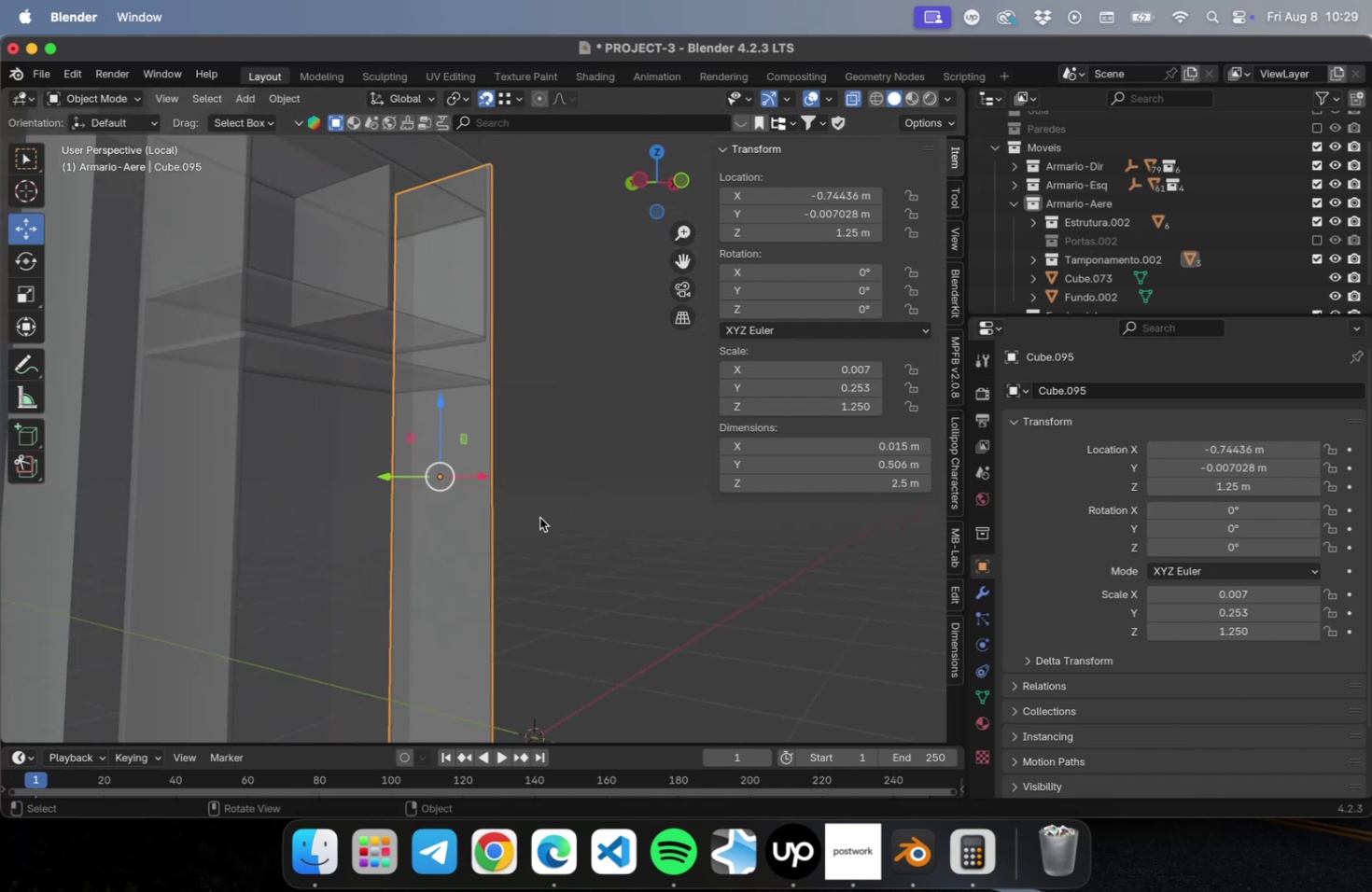 
key(Shift+ShiftLeft)
 